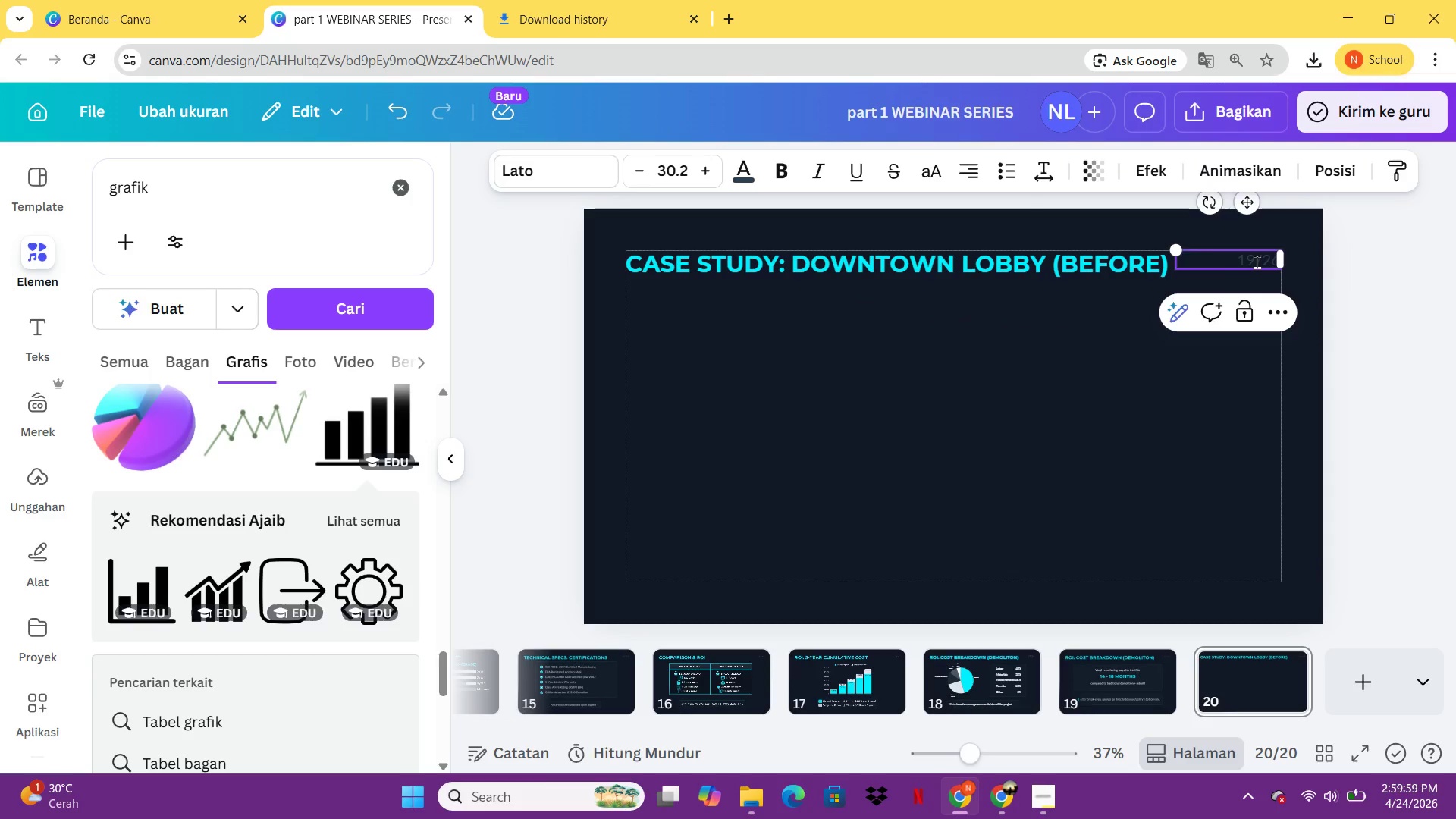 
key(Backspace)
key(Backspace)
type(20)
 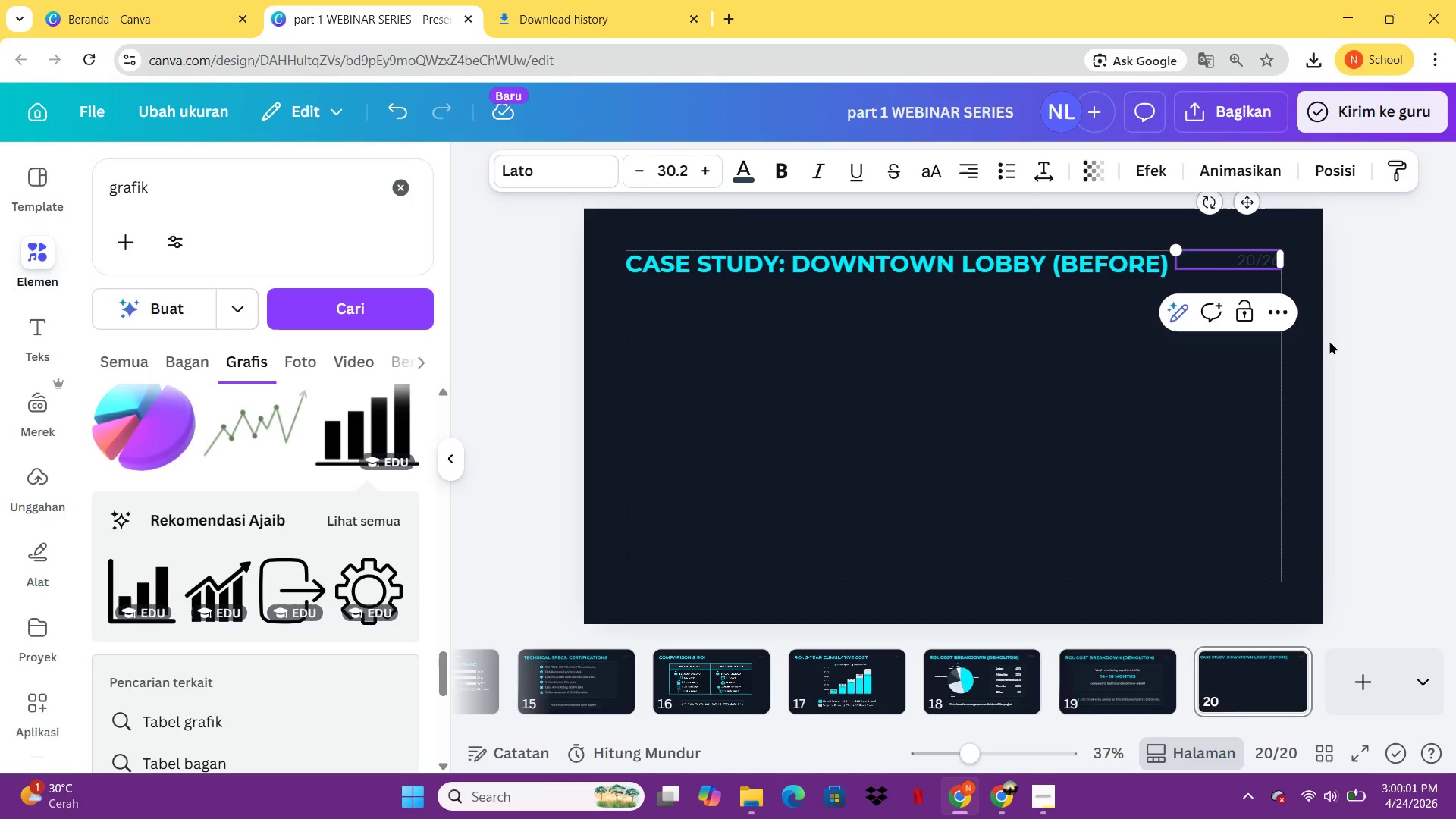 
left_click([1329, 340])
 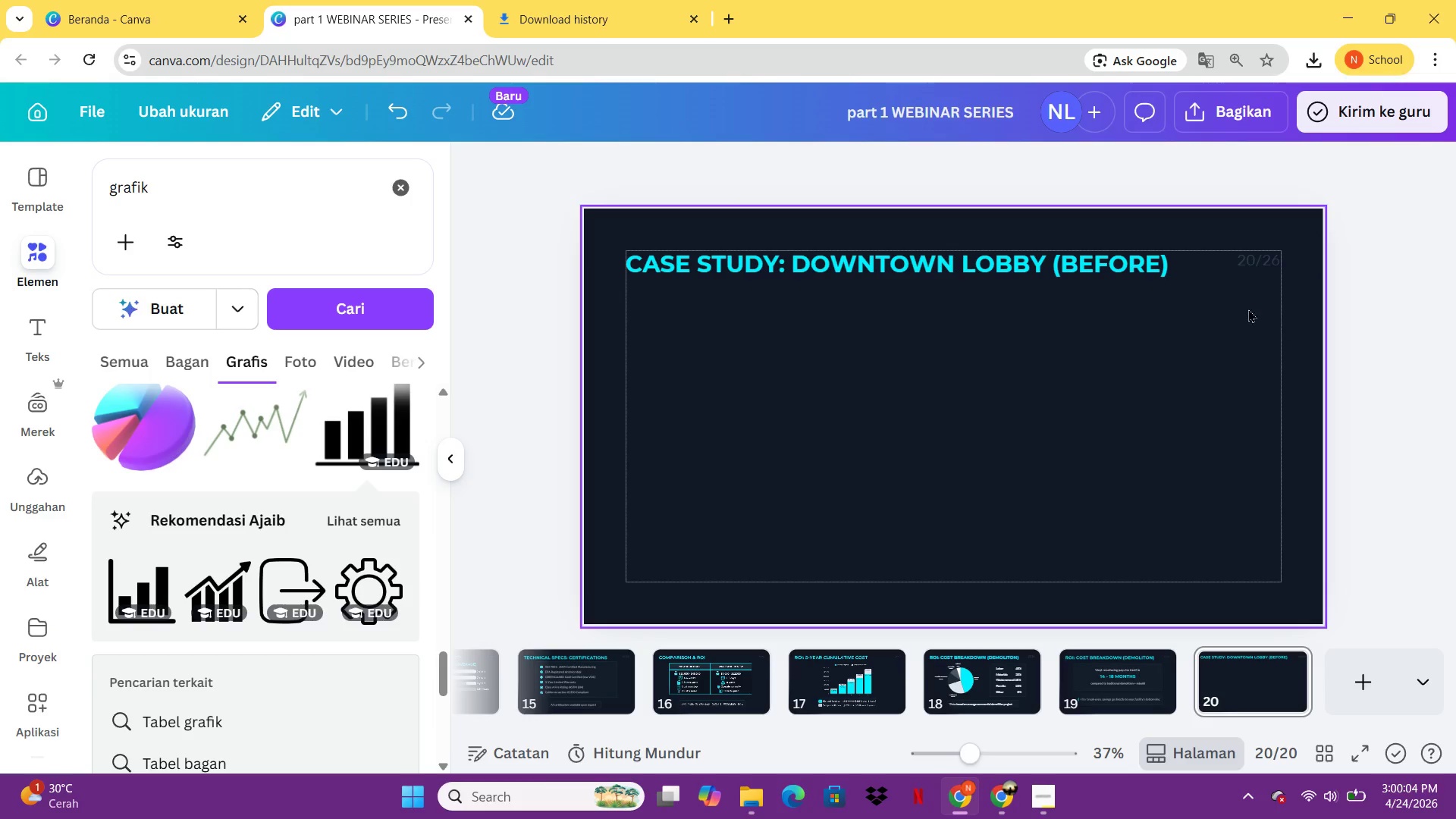 
left_click([1150, 277])
 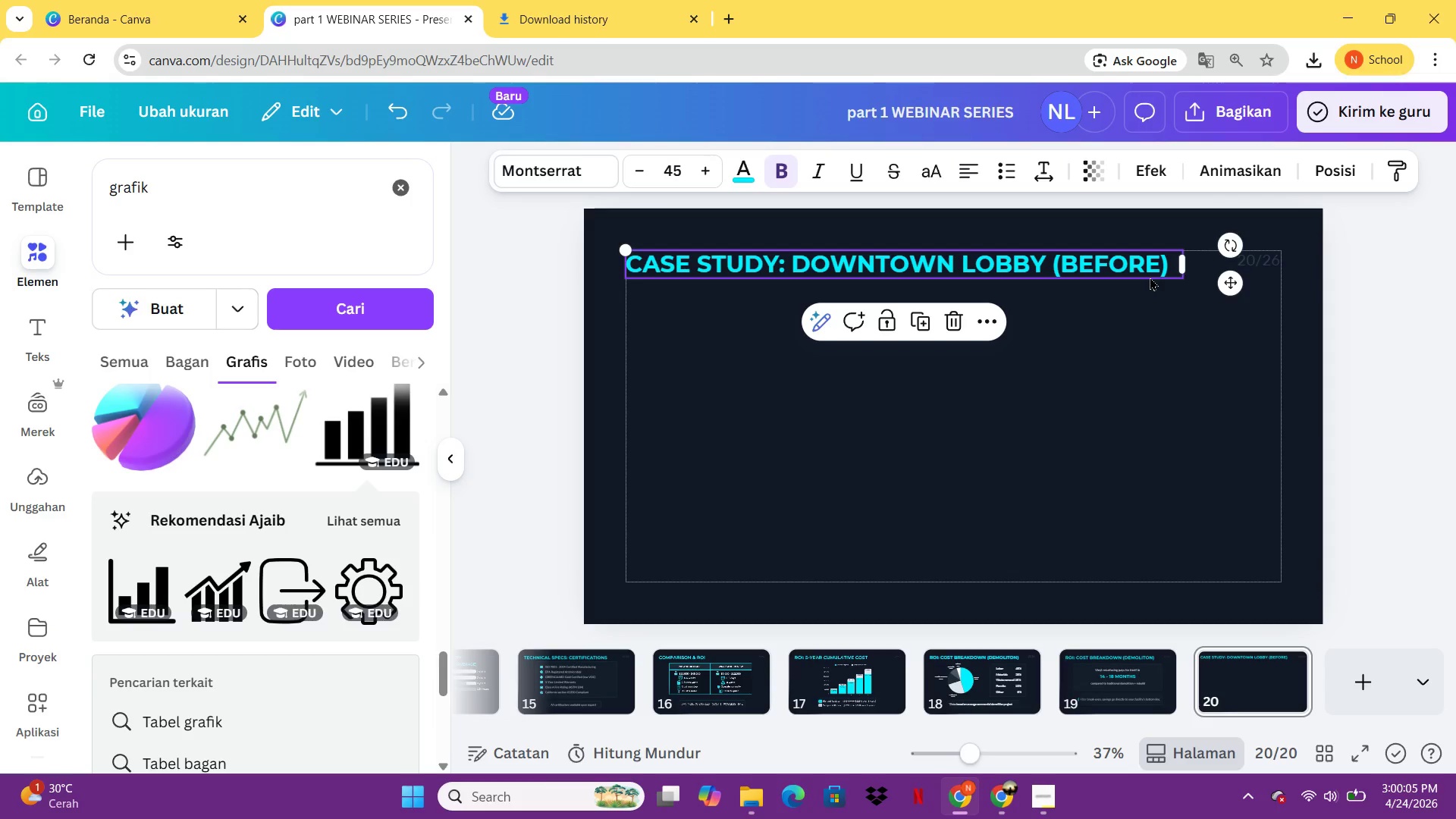 
key(ArrowRight)
 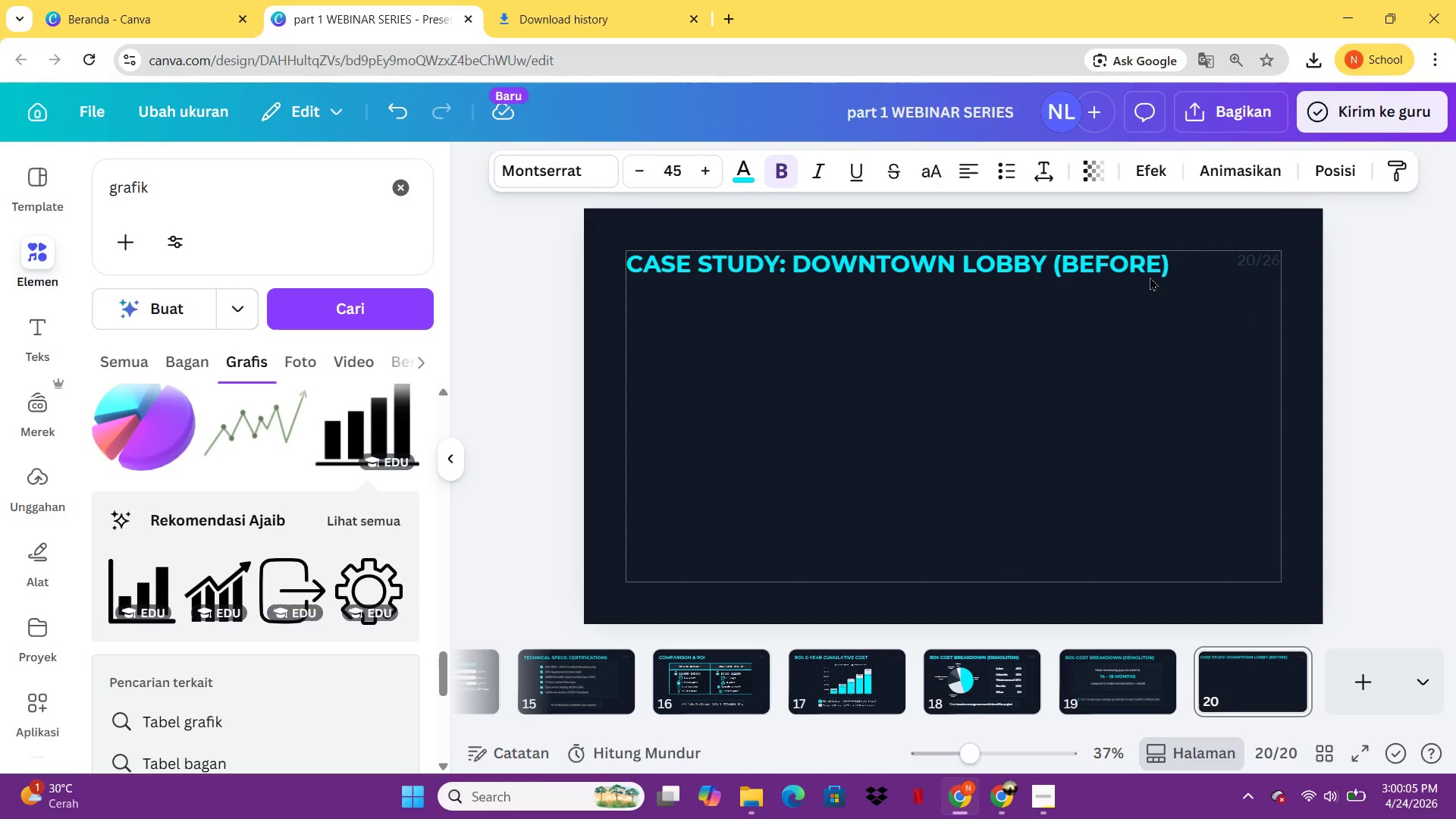 
key(ArrowRight)
 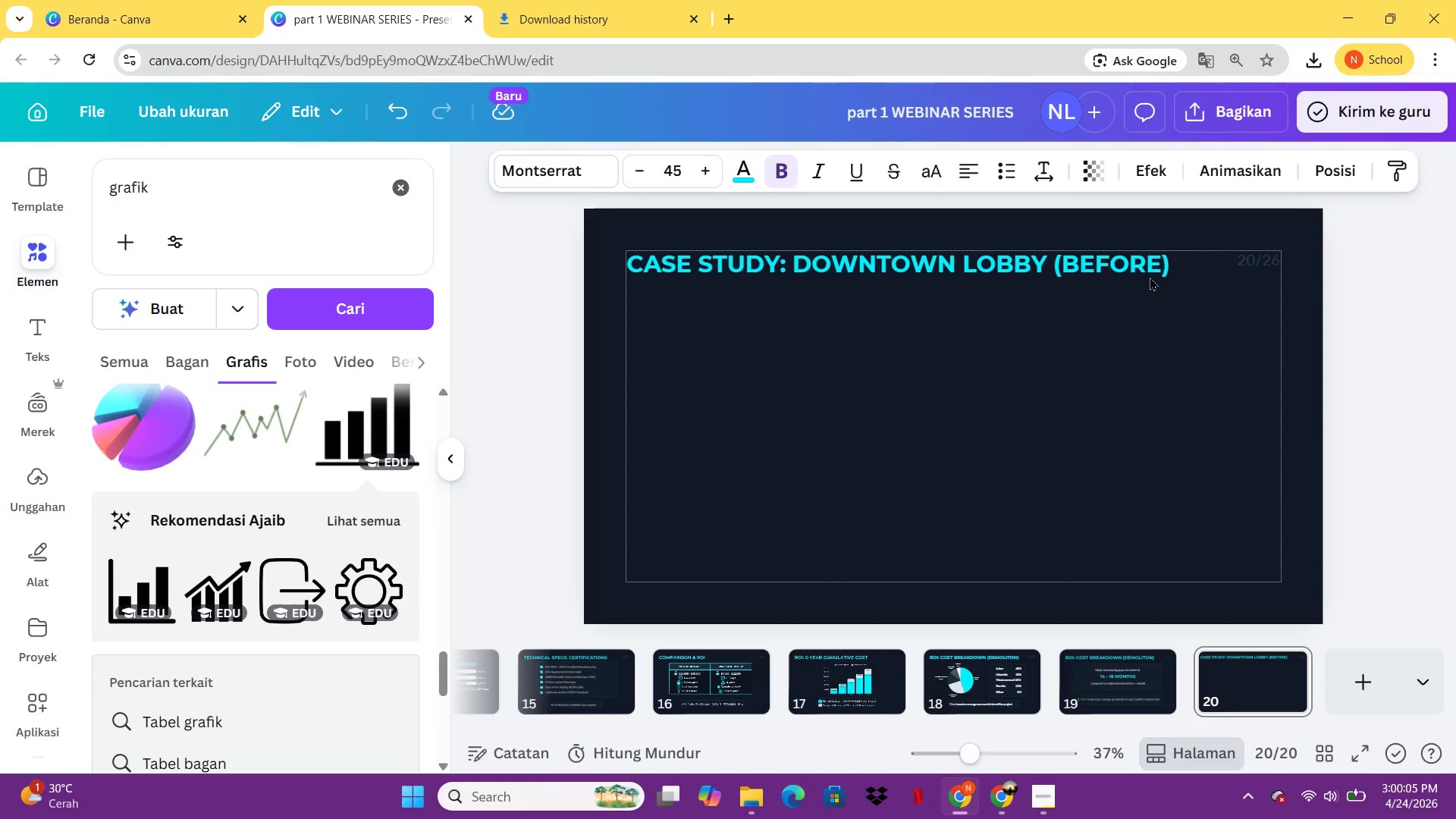 
key(ArrowRight)
 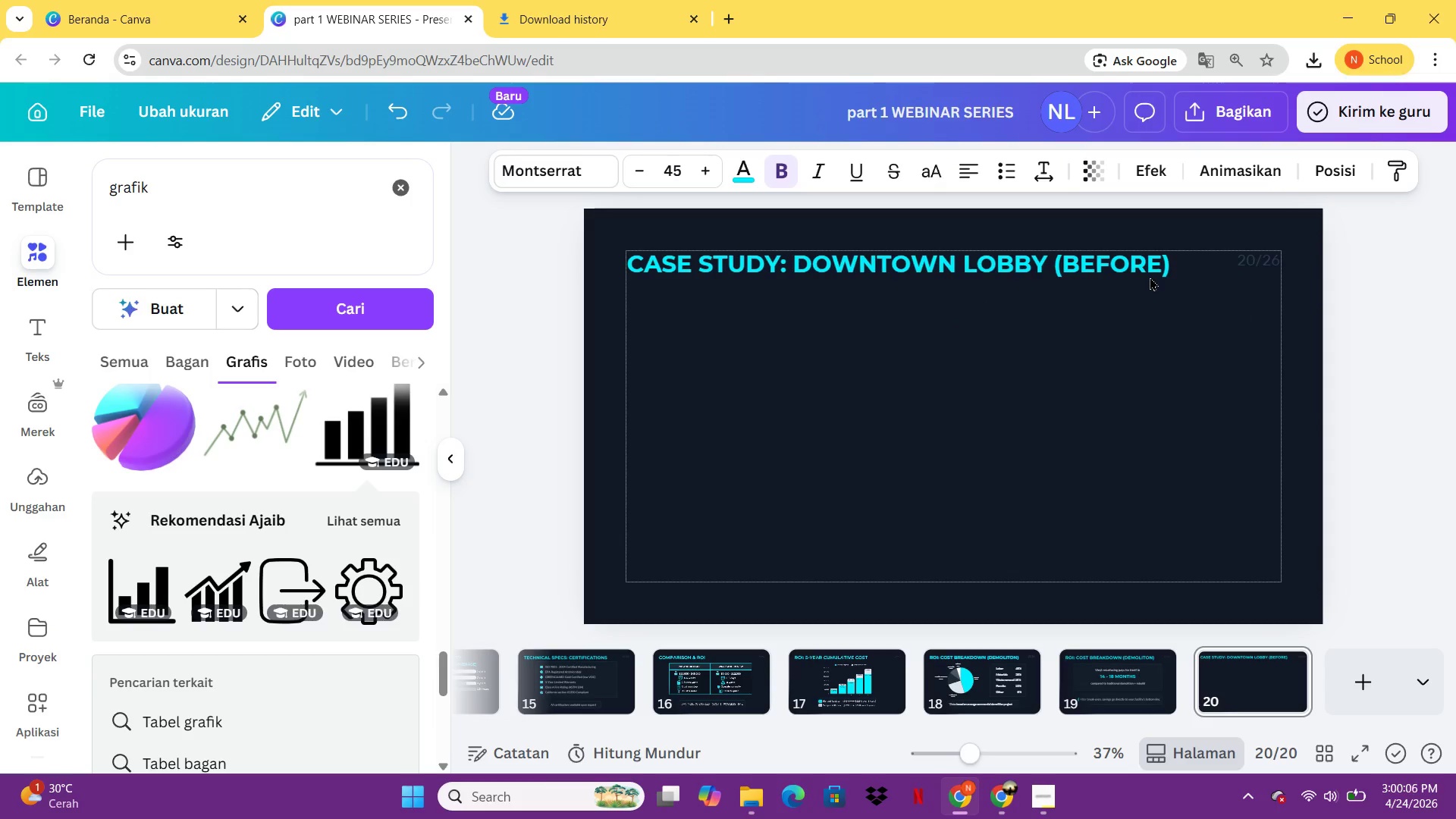 
key(ArrowRight)
 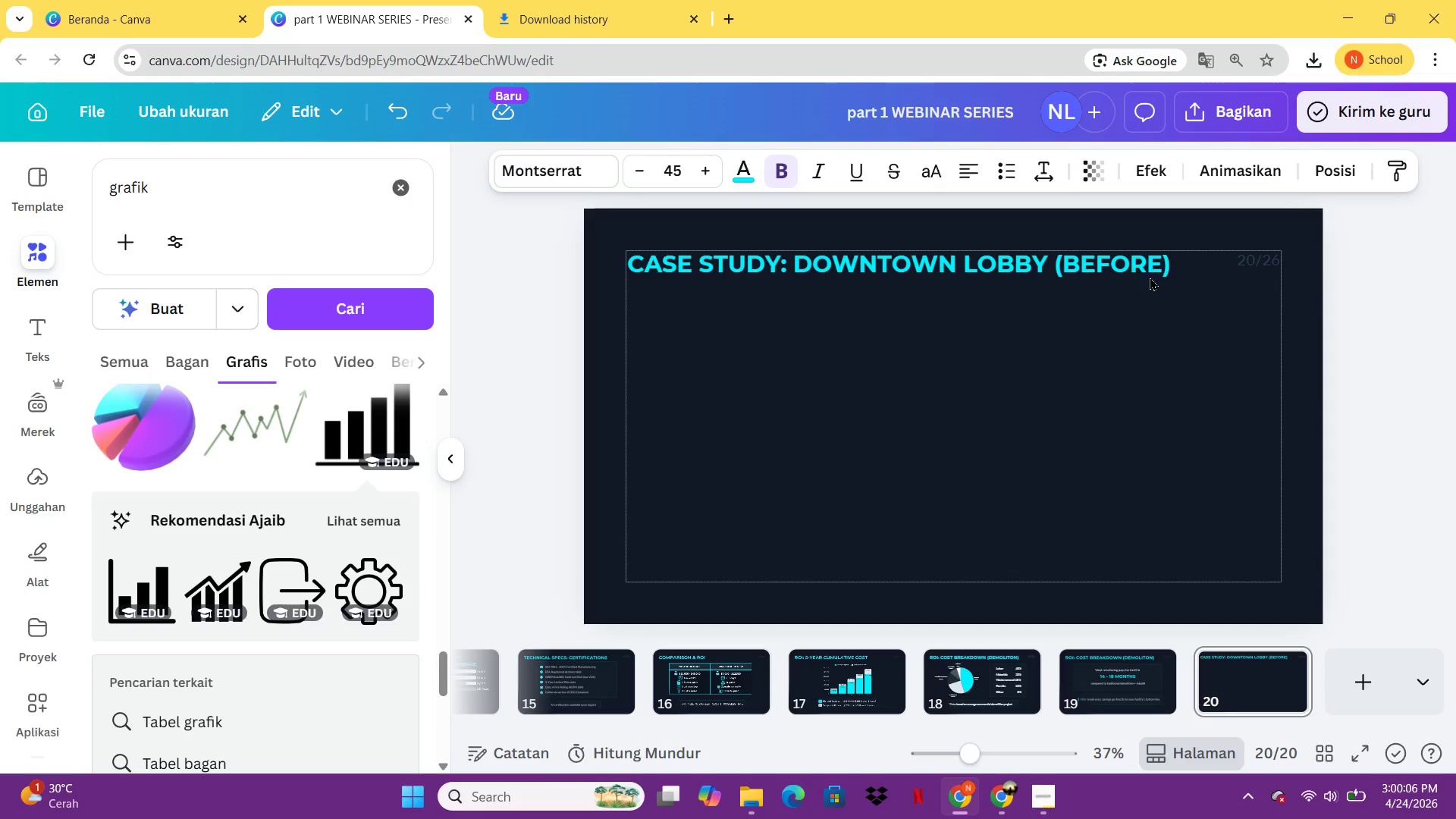 
key(ArrowRight)
 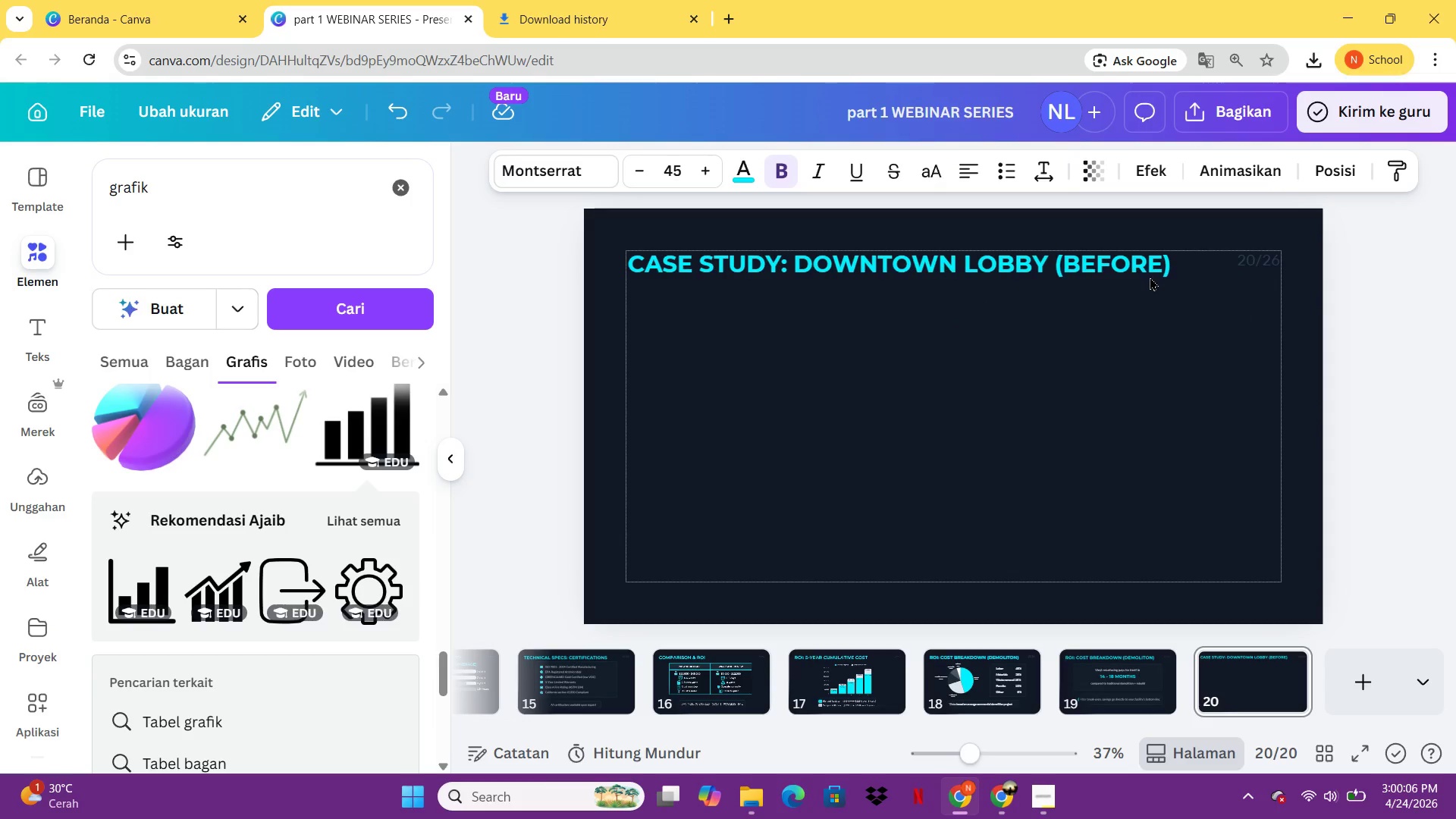 
key(ArrowRight)
 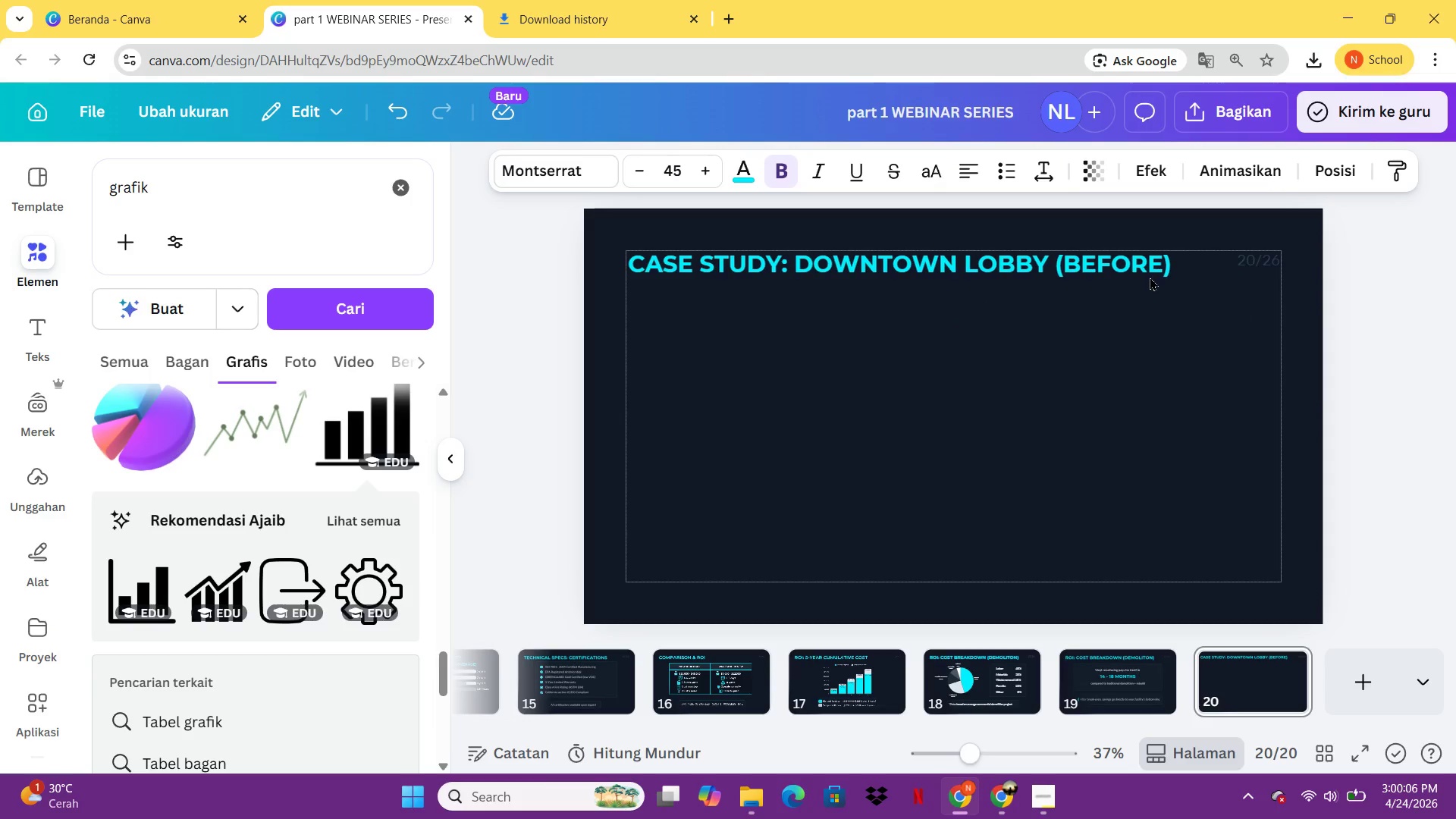 
key(ArrowRight)
 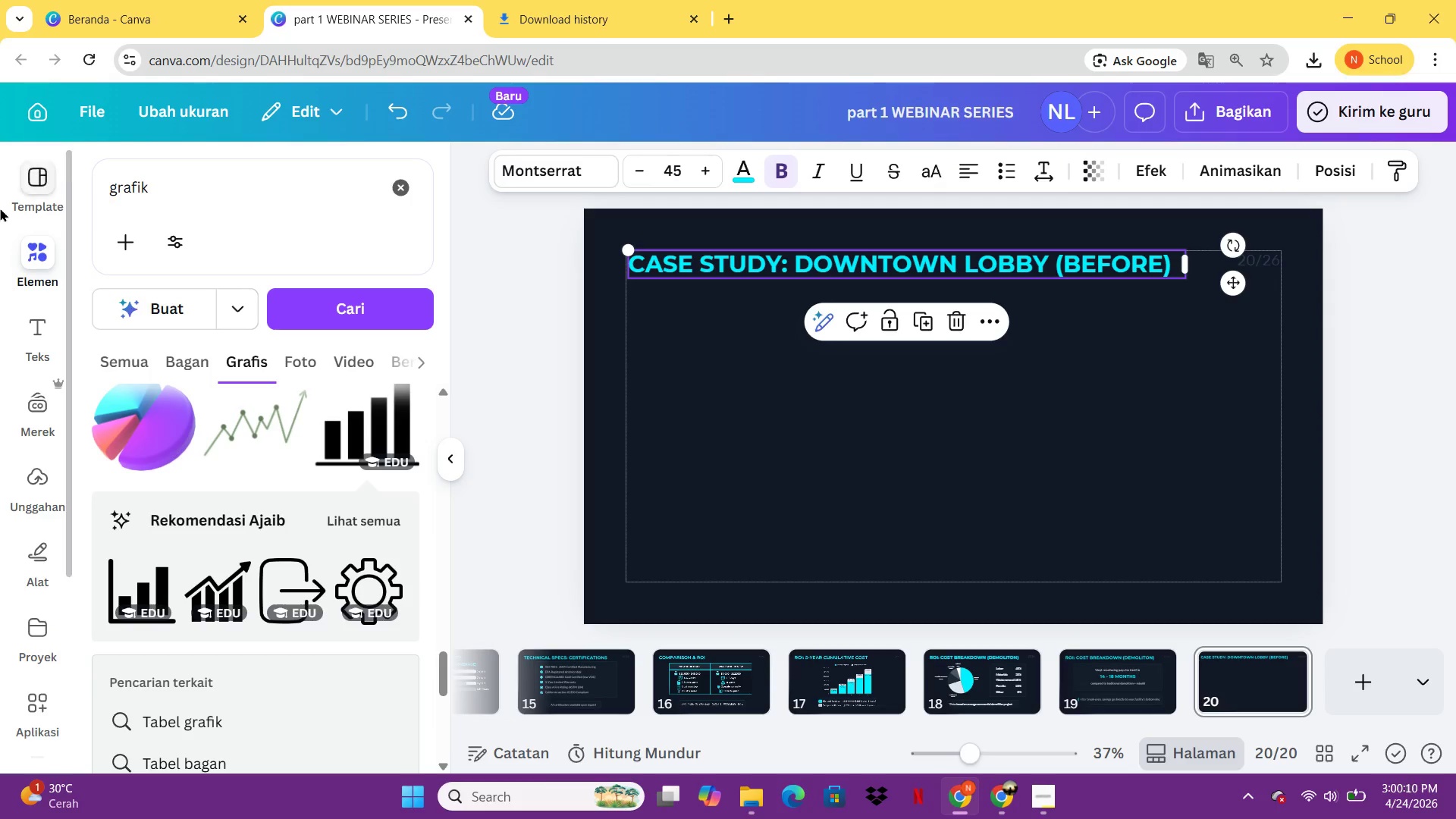 
left_click_drag(start_coordinate=[173, 185], to_coordinate=[91, 174])
 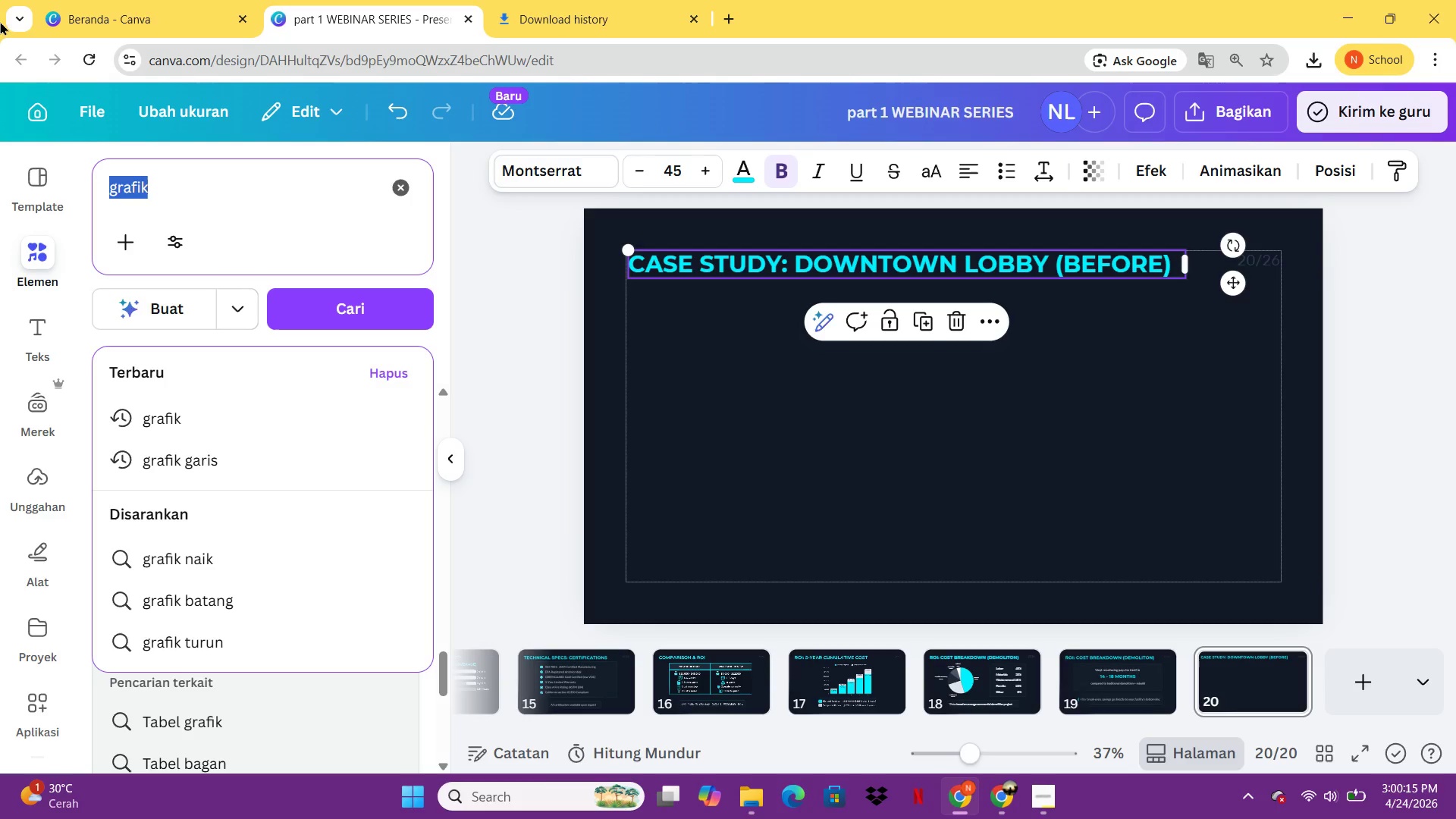 
wait(5.88)
 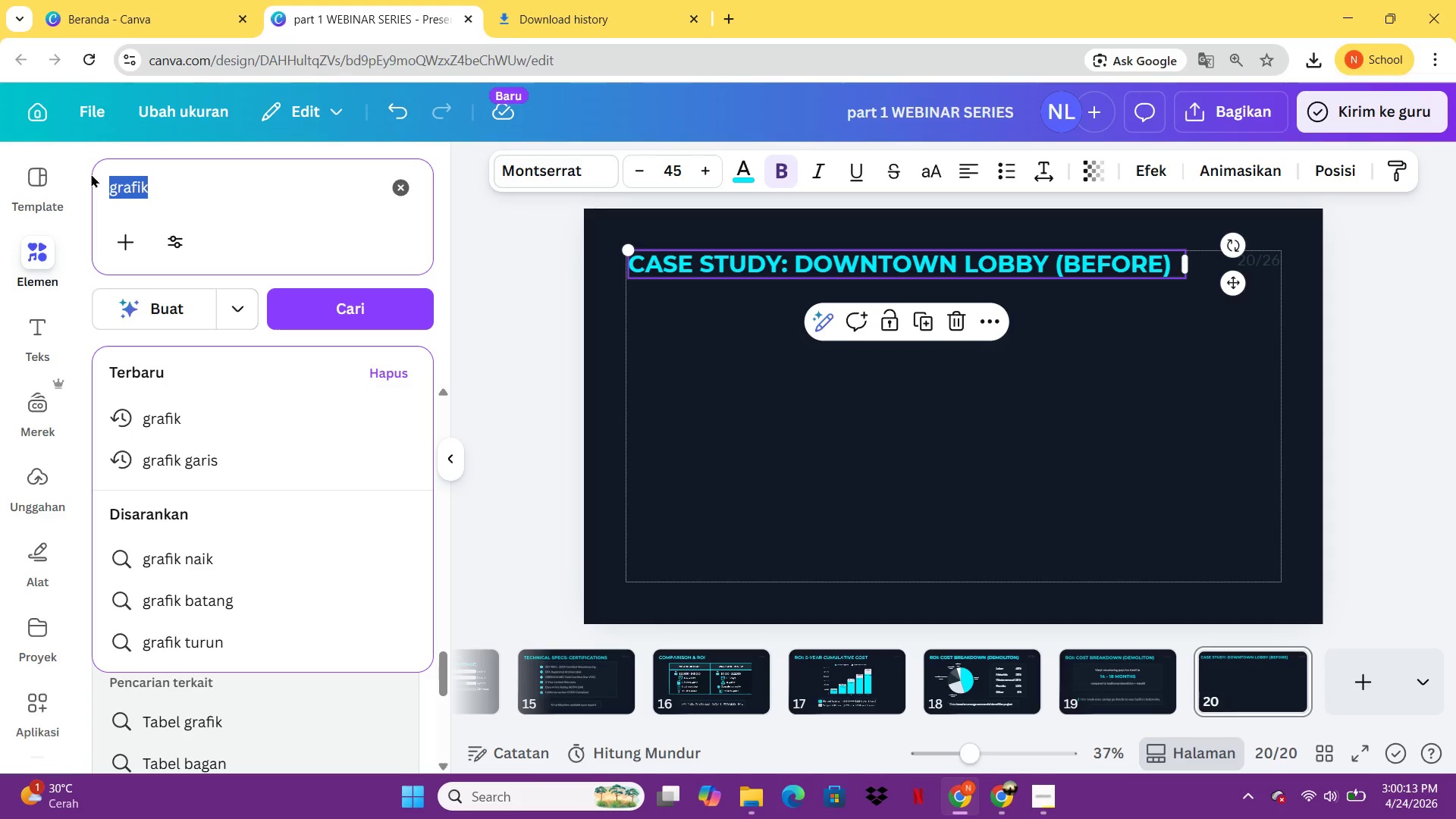 
type(PJOTO)
key(Backspace)
key(Backspace)
key(Backspace)
key(Backspace)
type(HOTO  FRAME)
 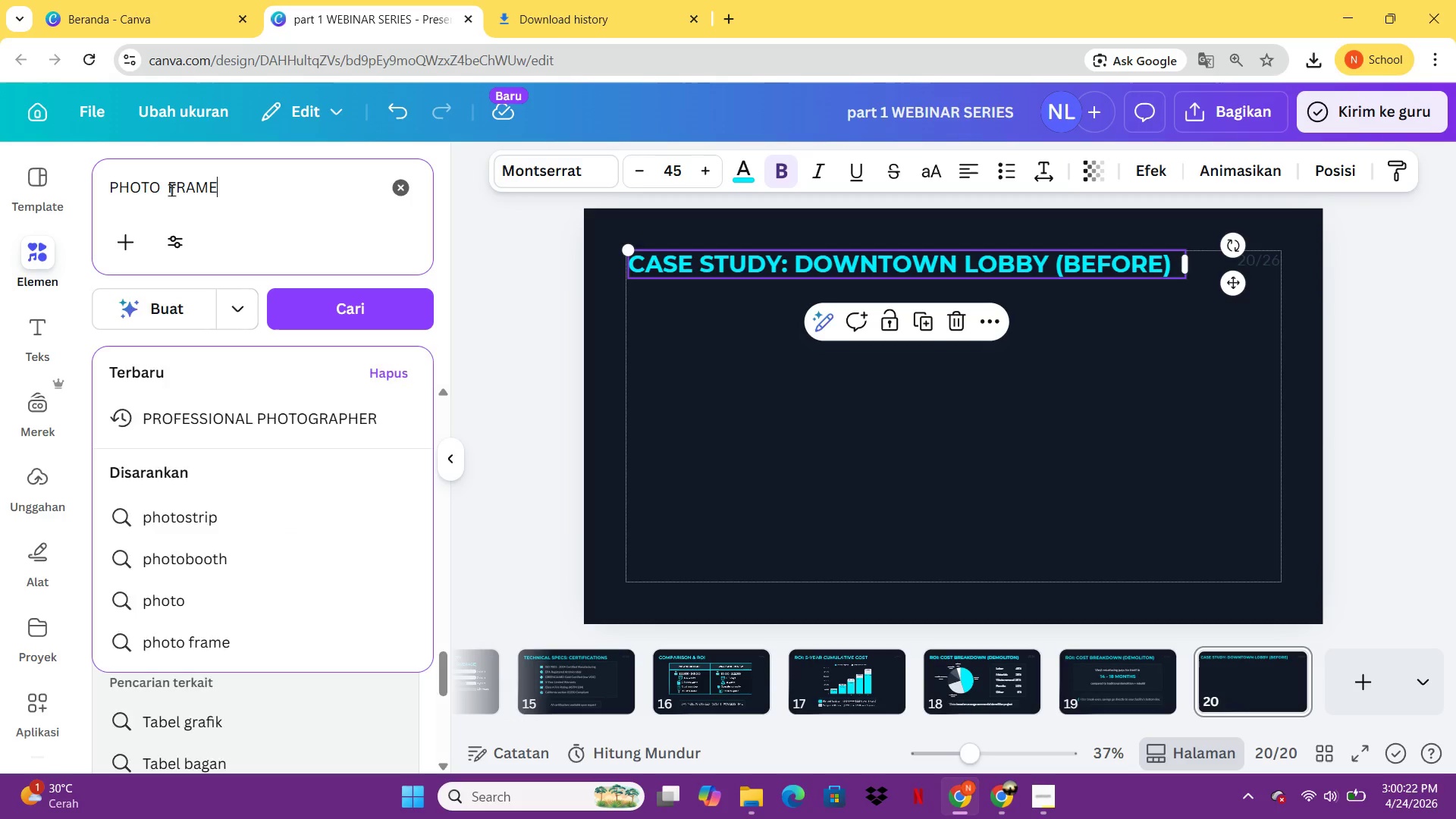 
key(Enter)
 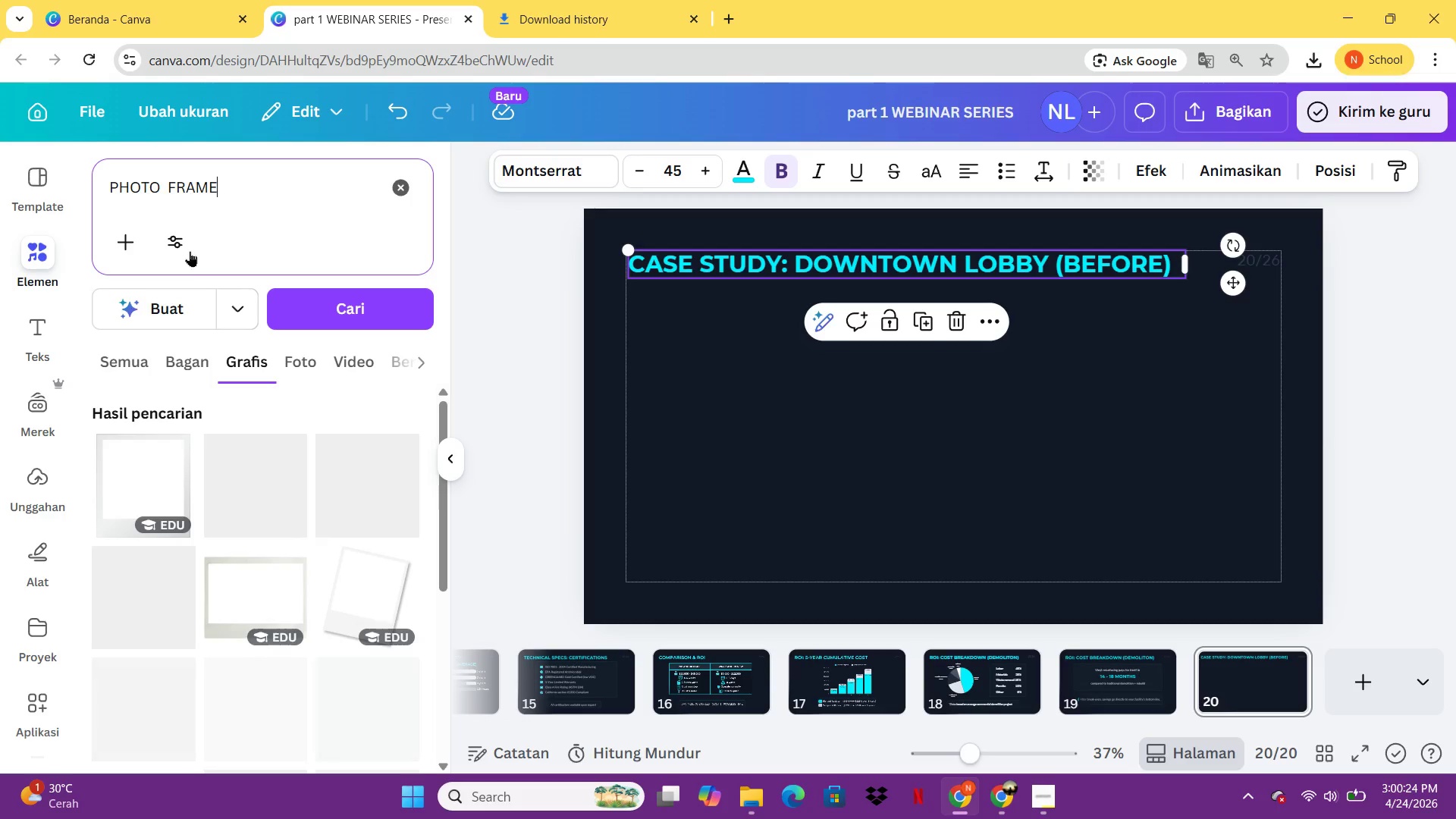 
left_click([118, 369])
 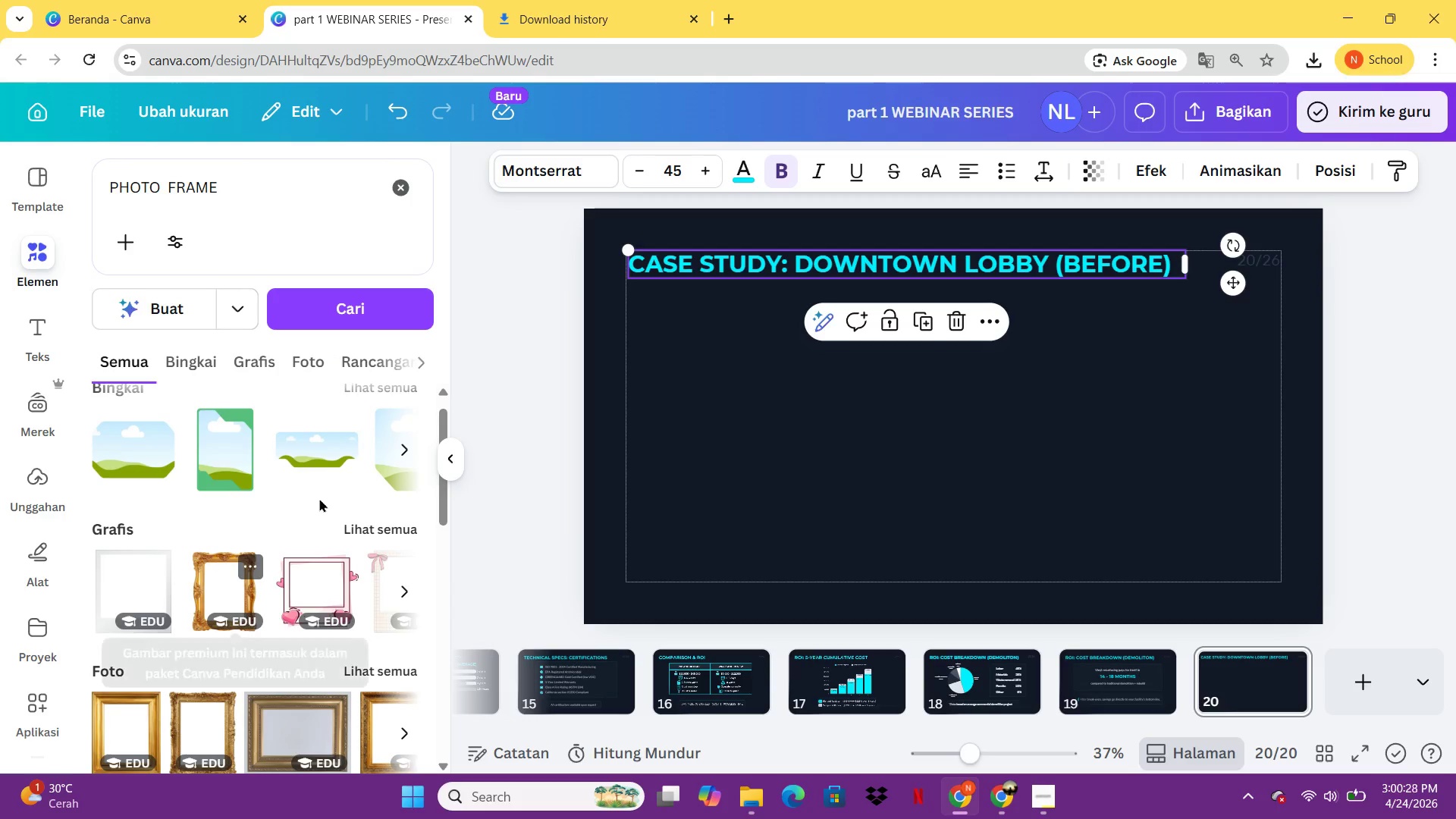 
left_click([395, 387])
 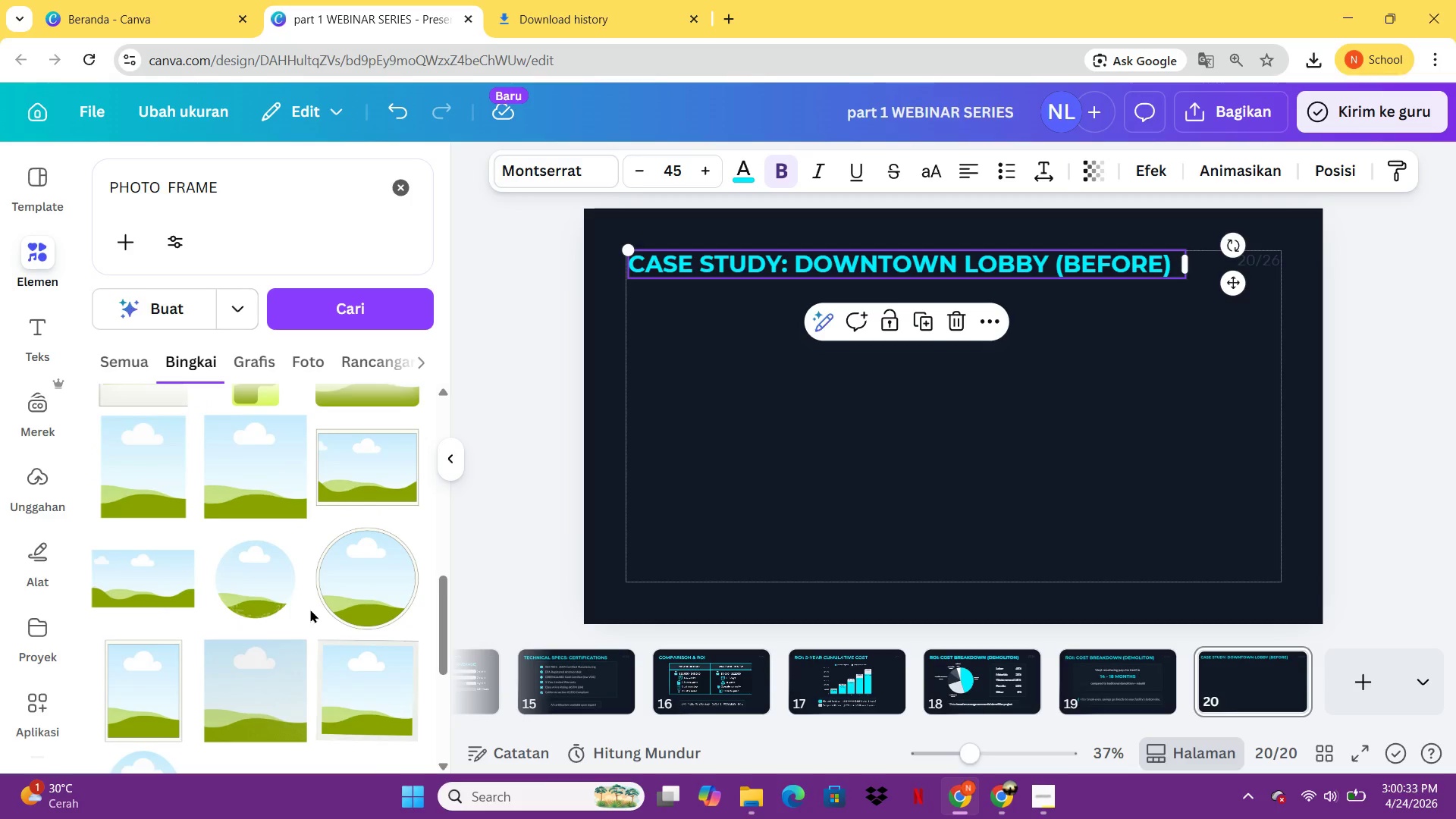 
wait(6.19)
 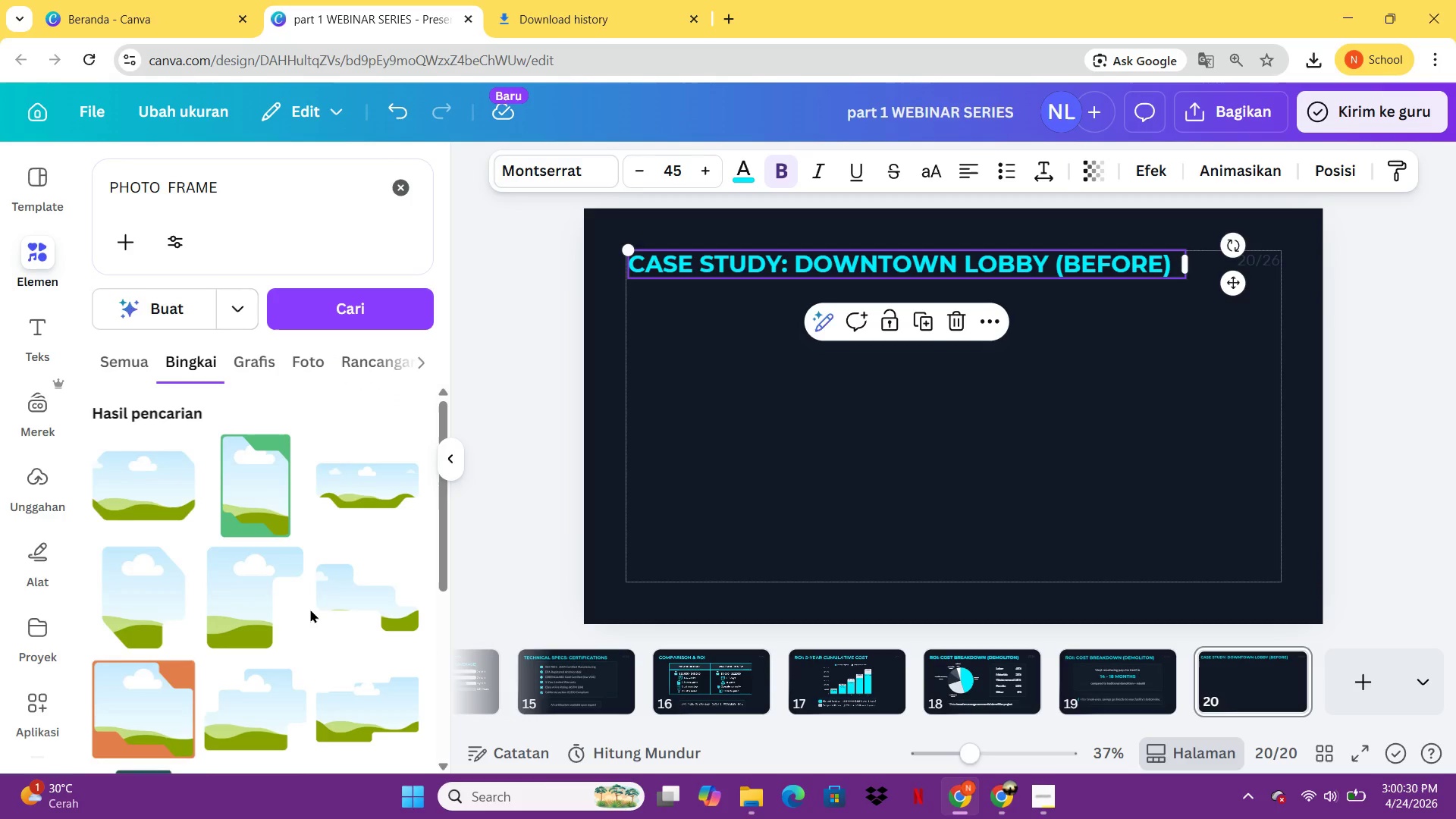 
left_click([378, 435])
 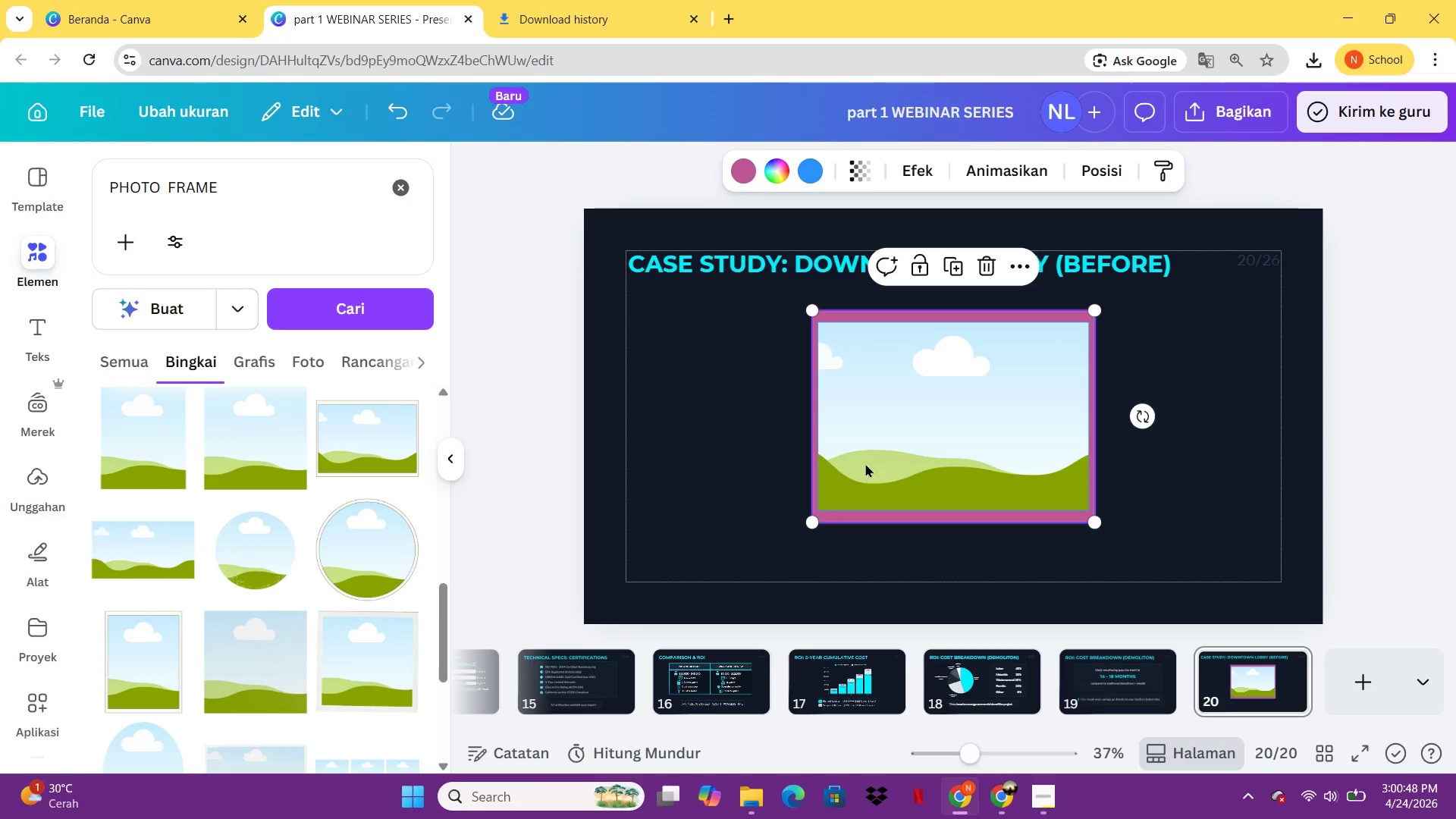 
wait(18.19)
 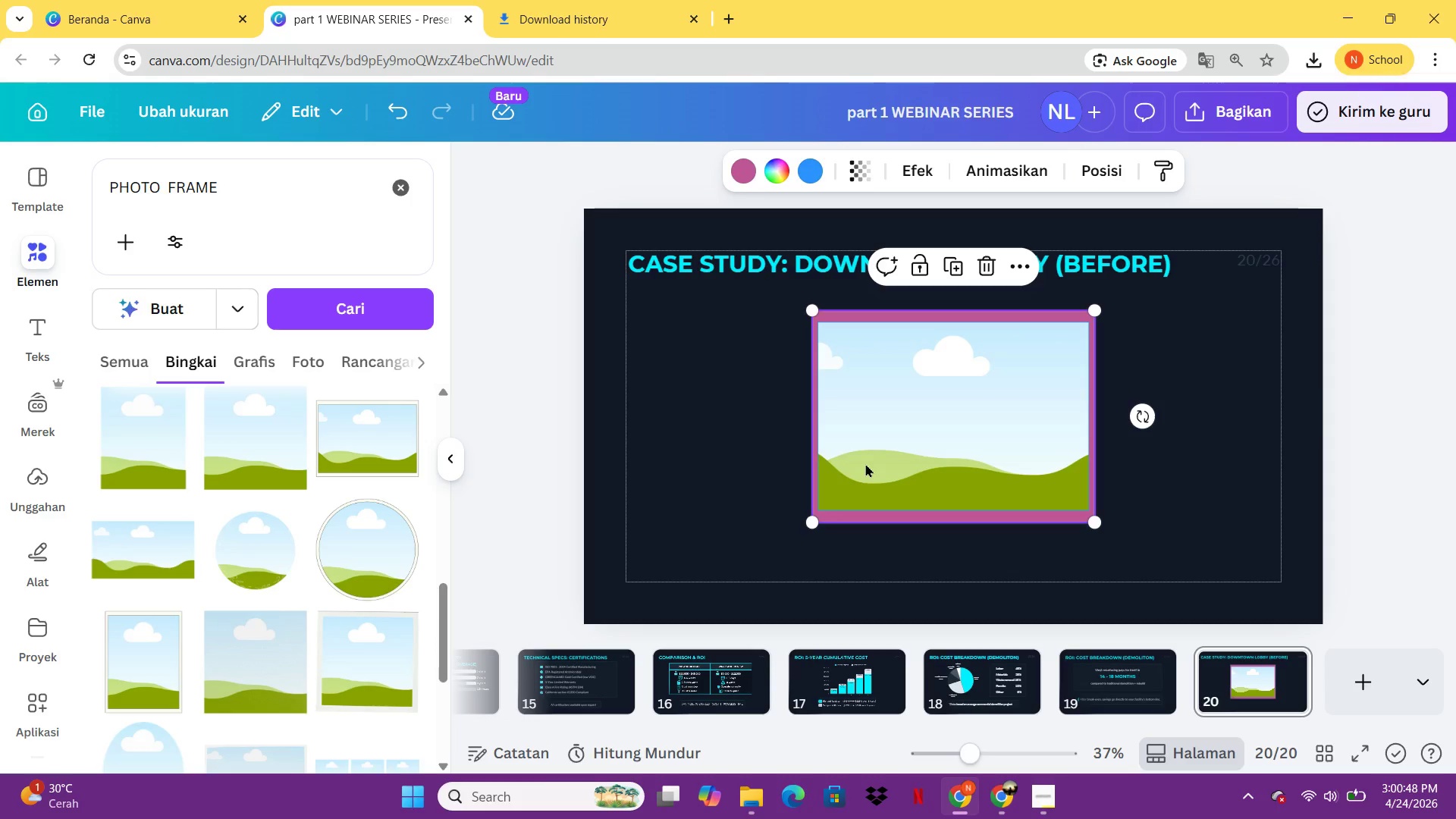 
left_click_drag(start_coordinate=[1097, 522], to_coordinate=[1242, 505])
 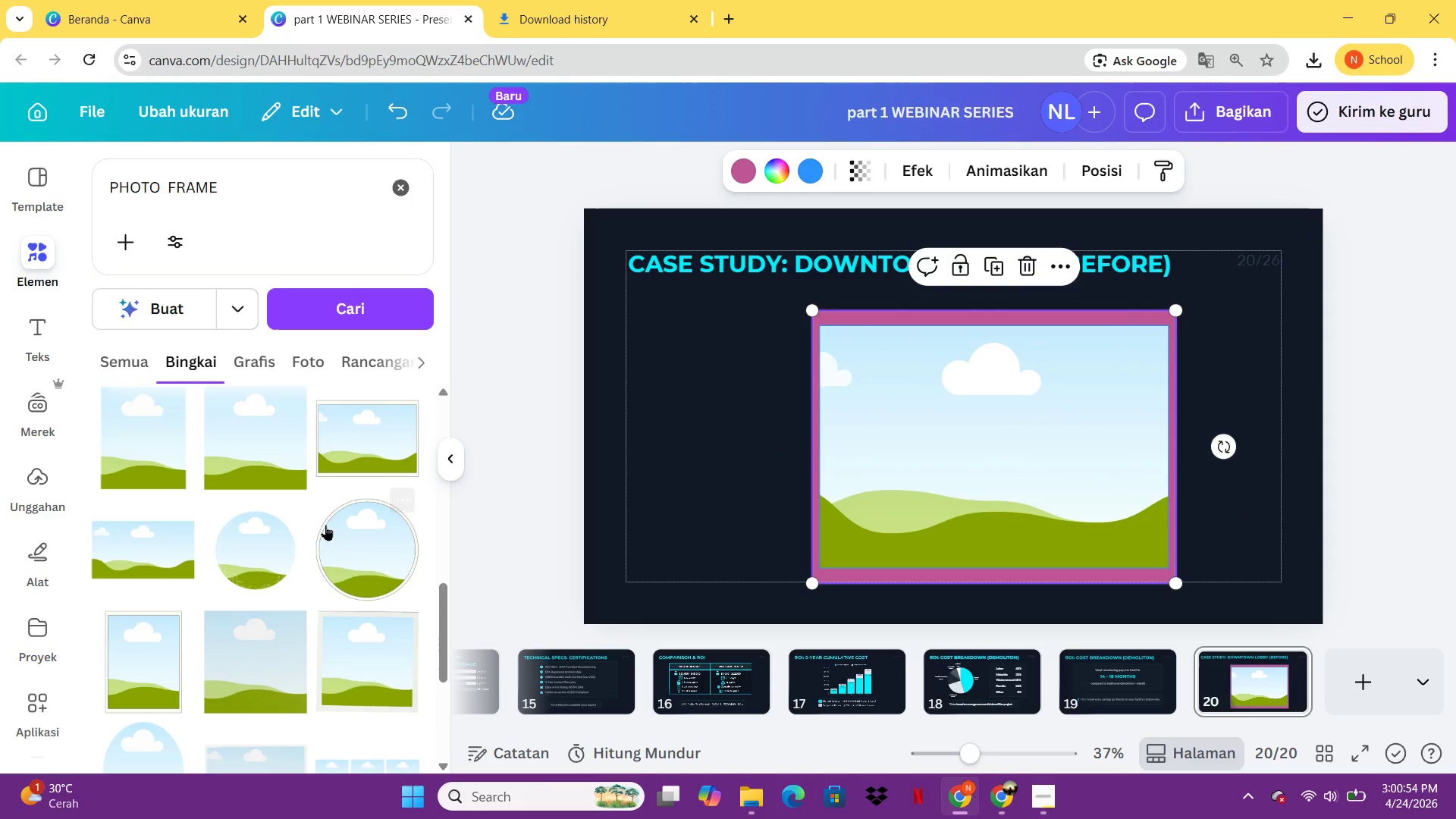 
mouse_move([347, 519])
 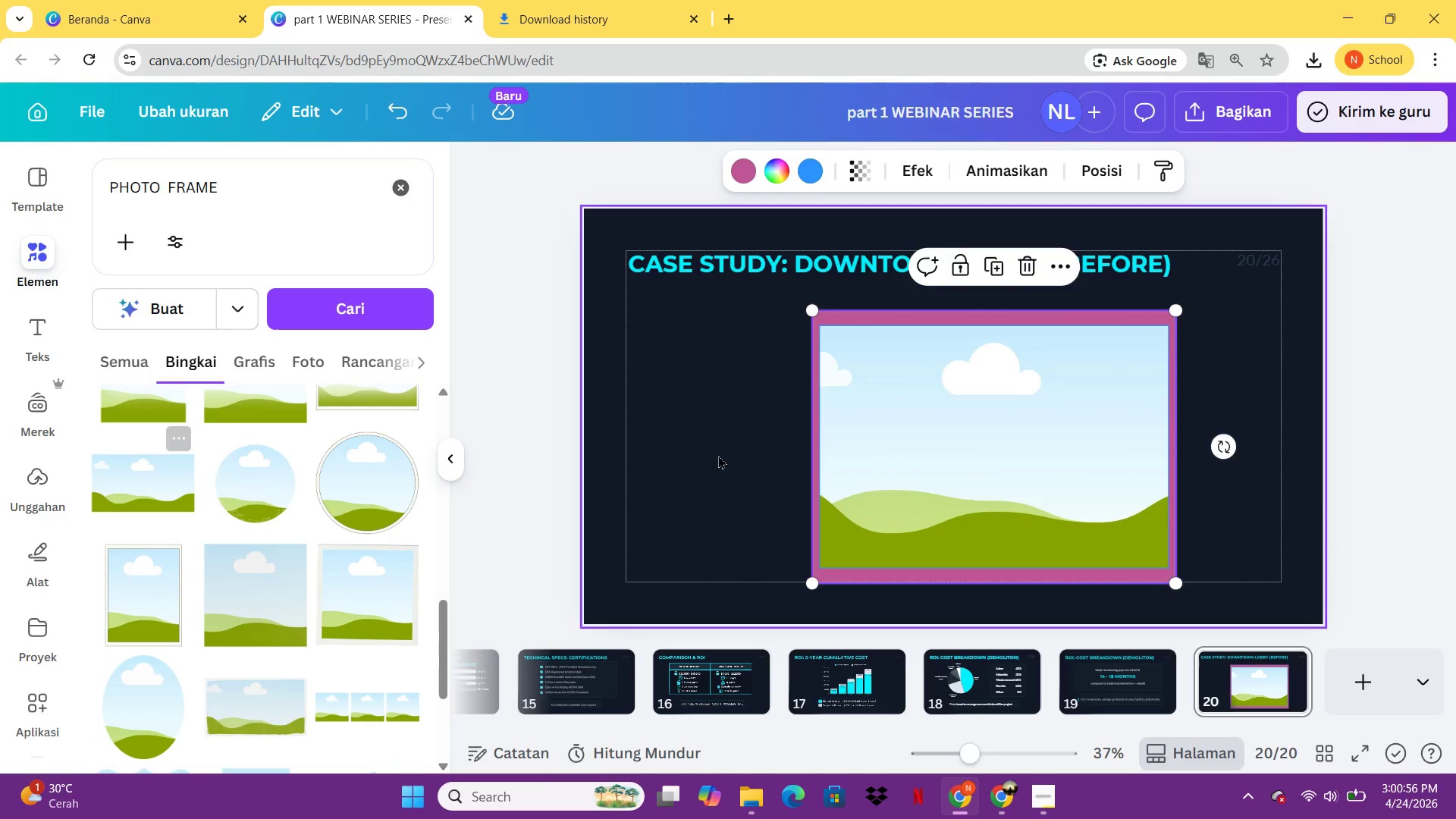 
left_click([912, 416])
 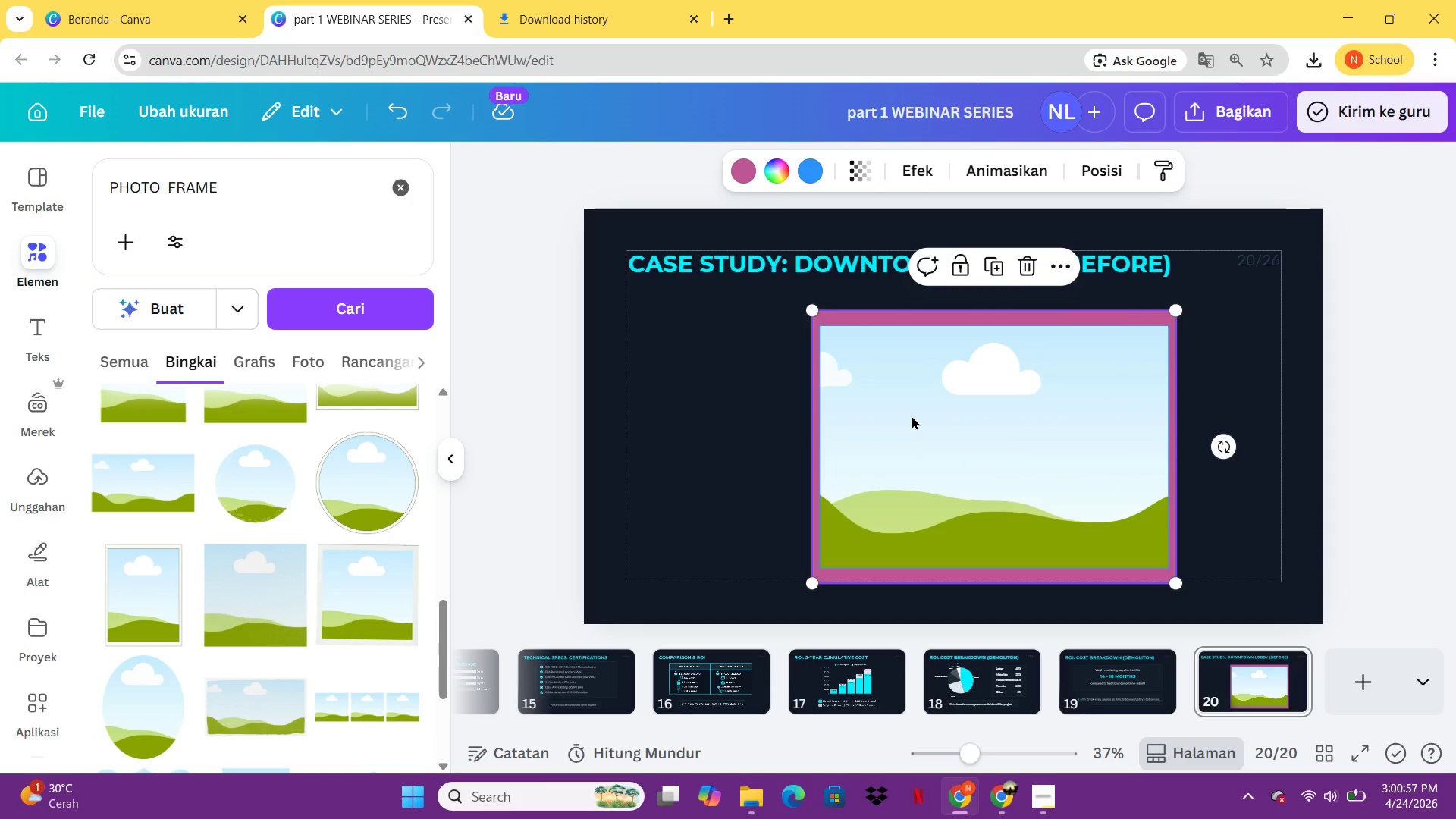 
key(Delete)
 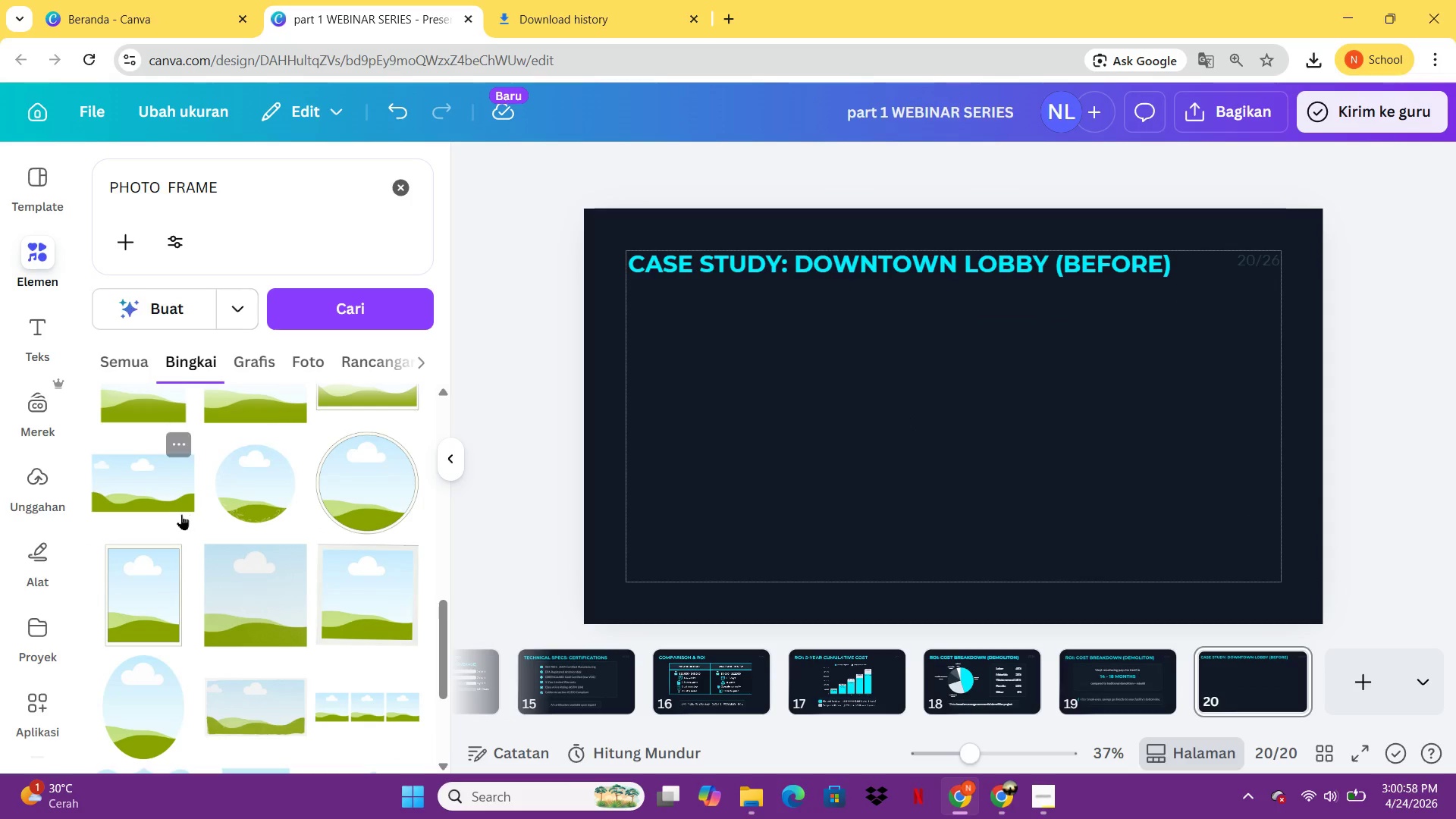 
left_click([172, 506])
 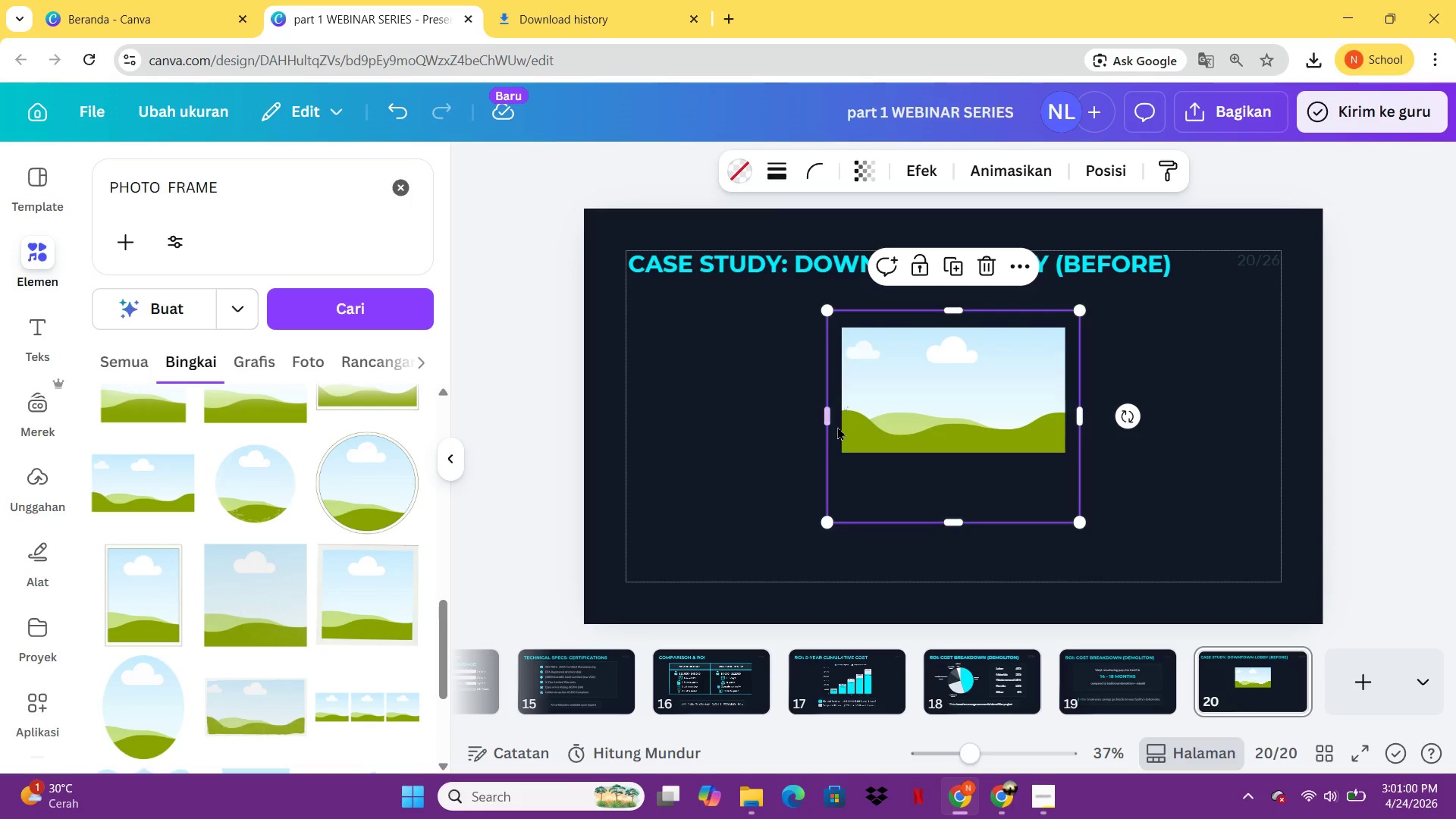 
left_click_drag(start_coordinate=[832, 422], to_coordinate=[601, 391])
 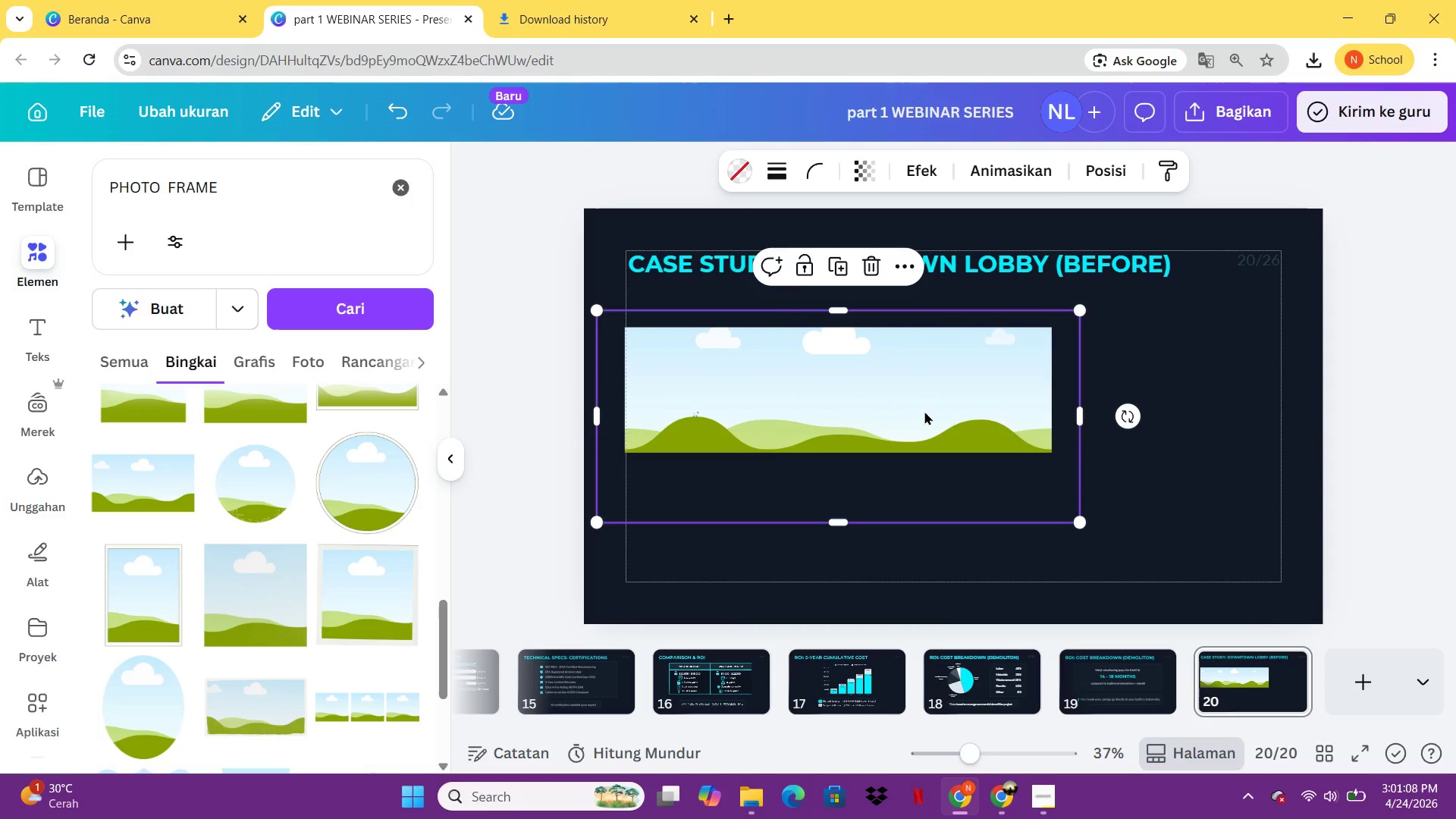 
left_click_drag(start_coordinate=[925, 411], to_coordinate=[927, 396])
 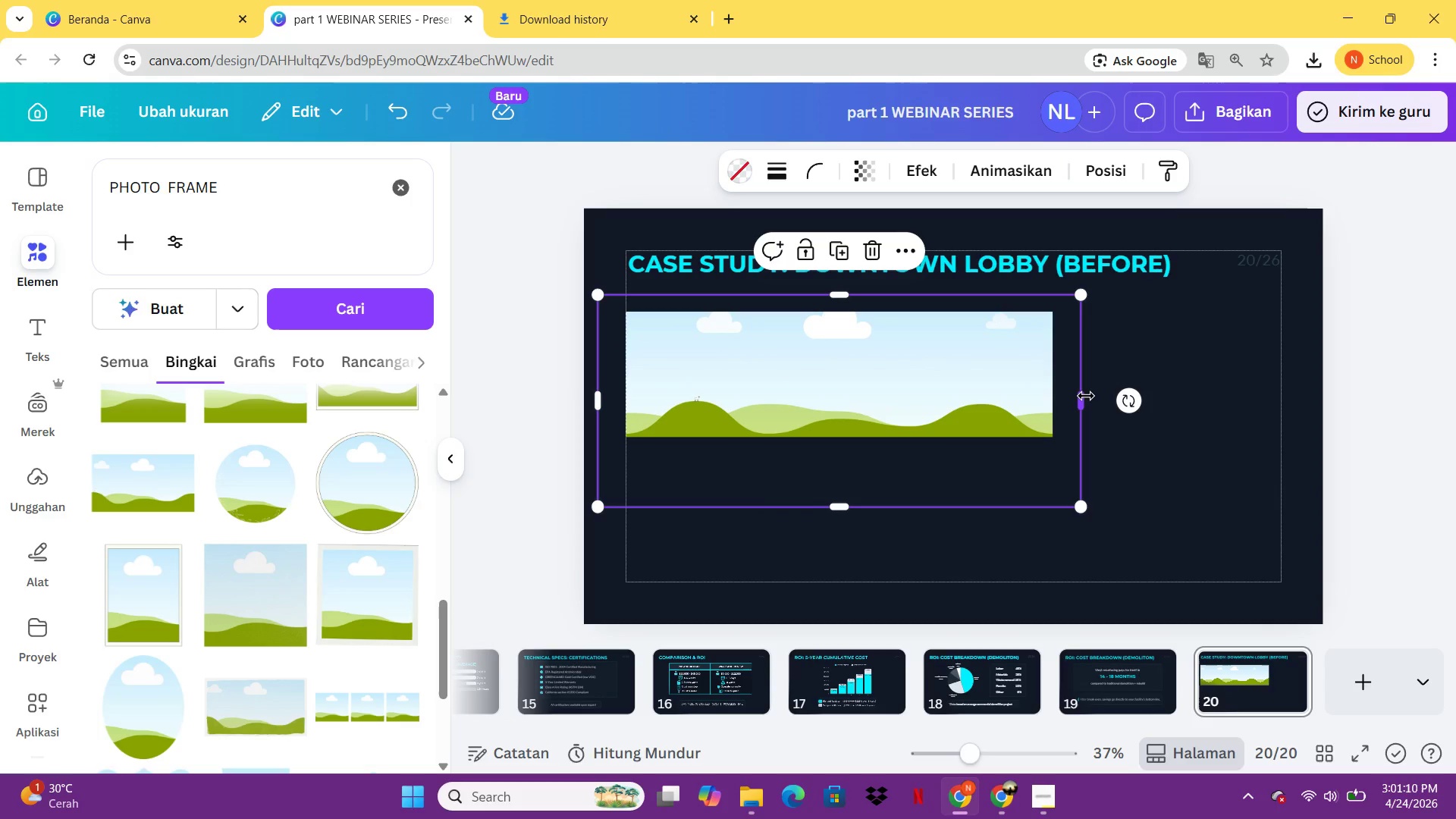 
left_click_drag(start_coordinate=[1086, 396], to_coordinate=[1287, 394])
 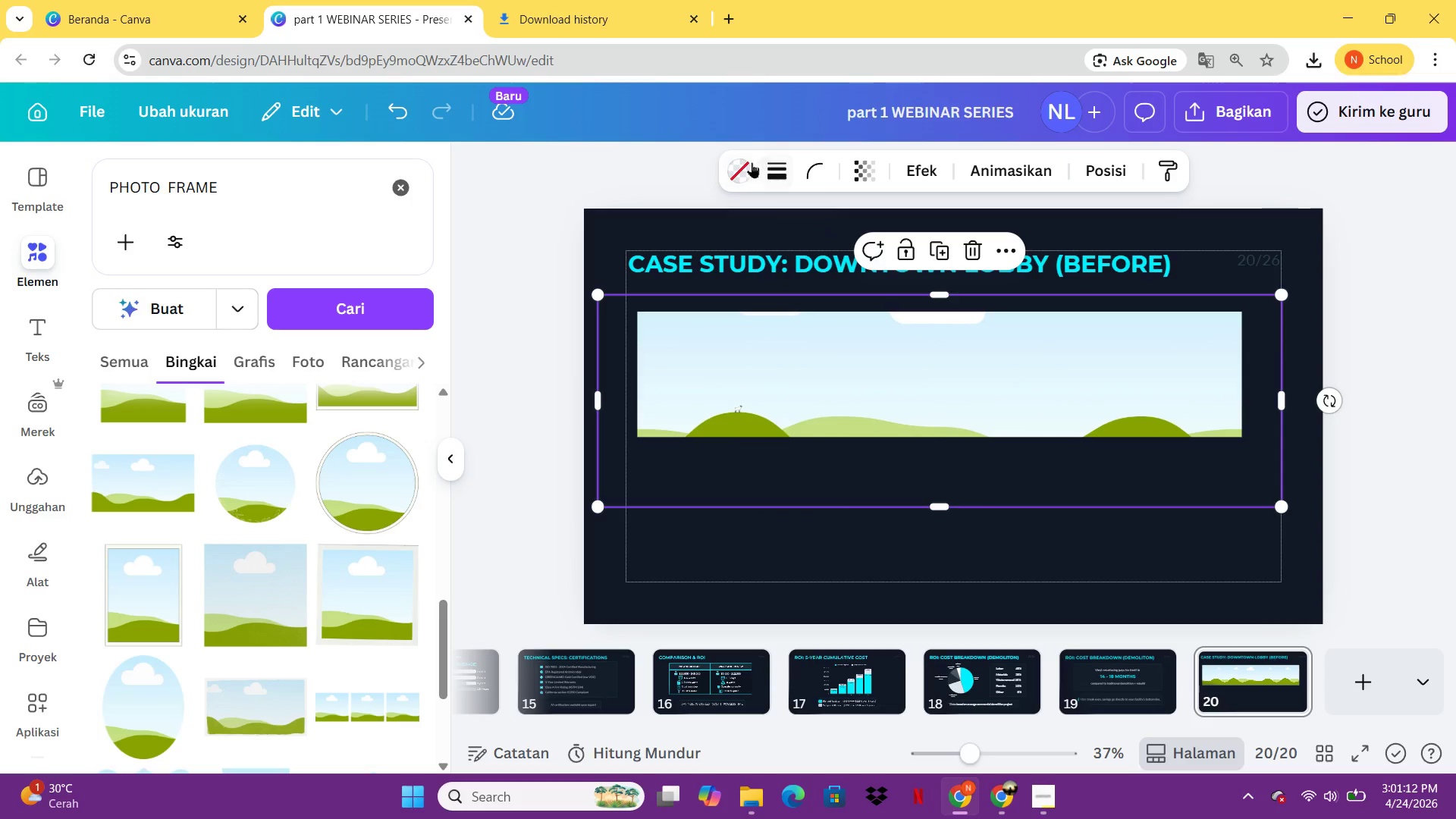 
left_click([750, 162])
 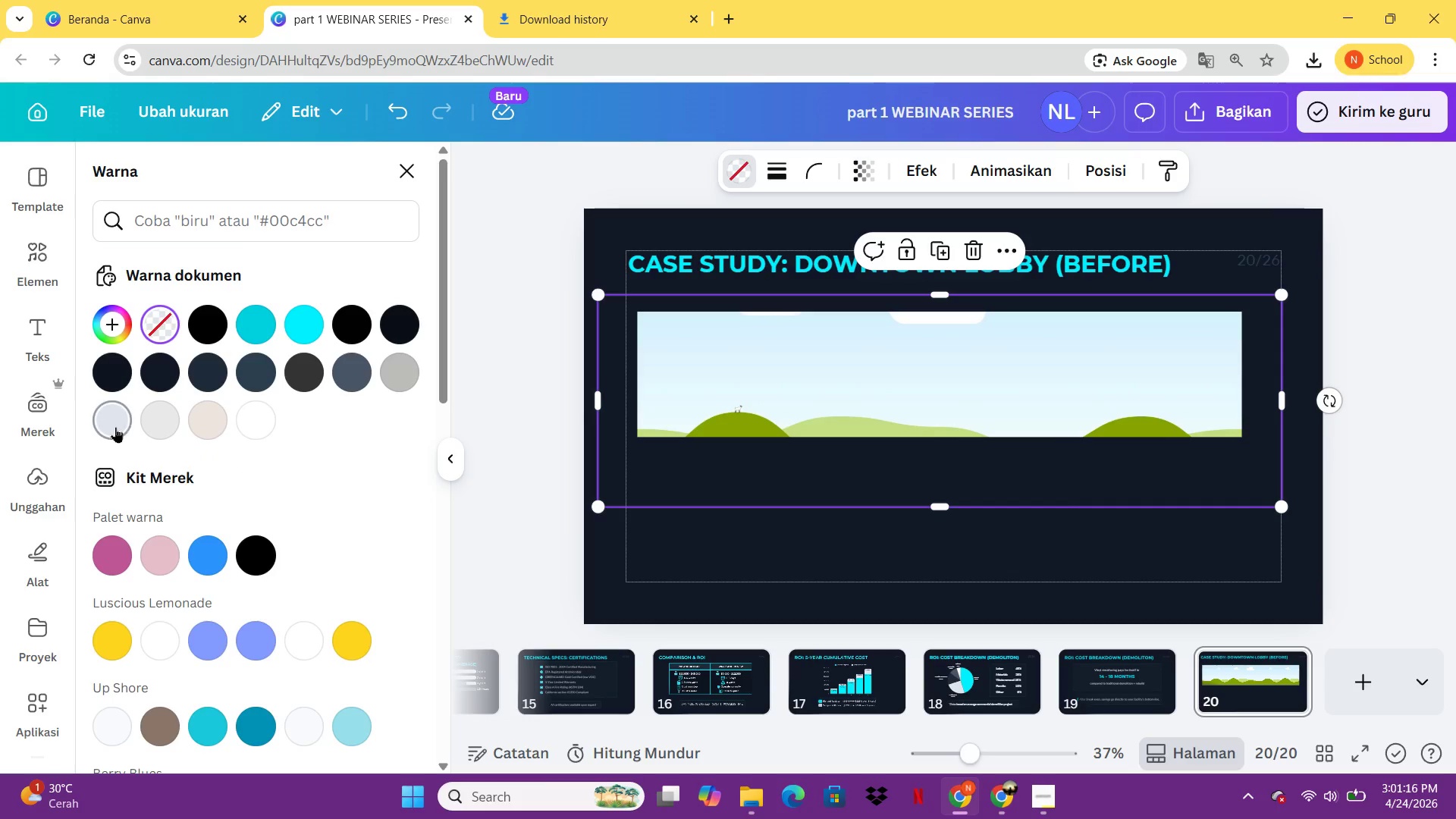 
left_click([107, 423])
 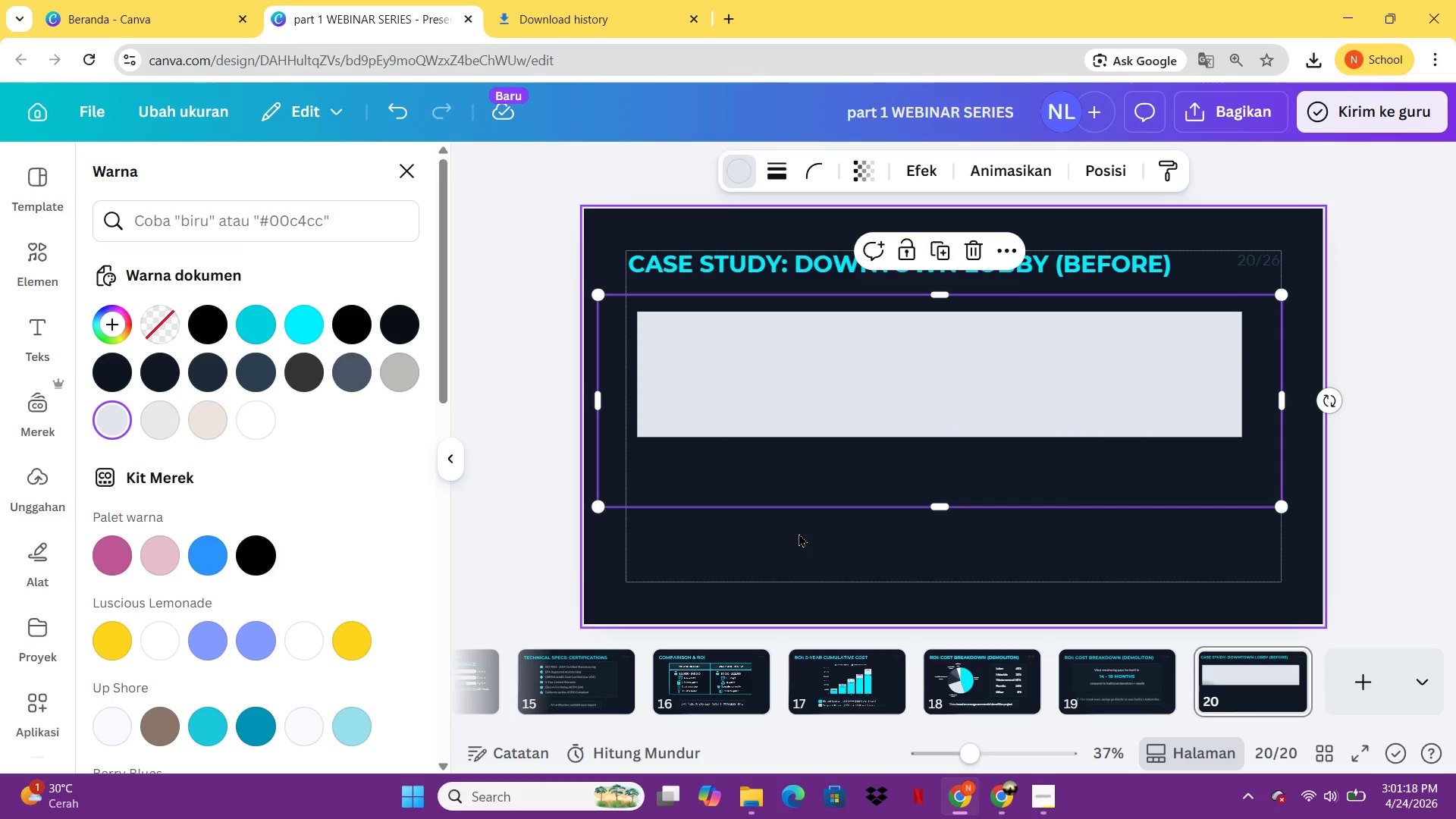 
key(Control+Shift+ShiftLeft)
 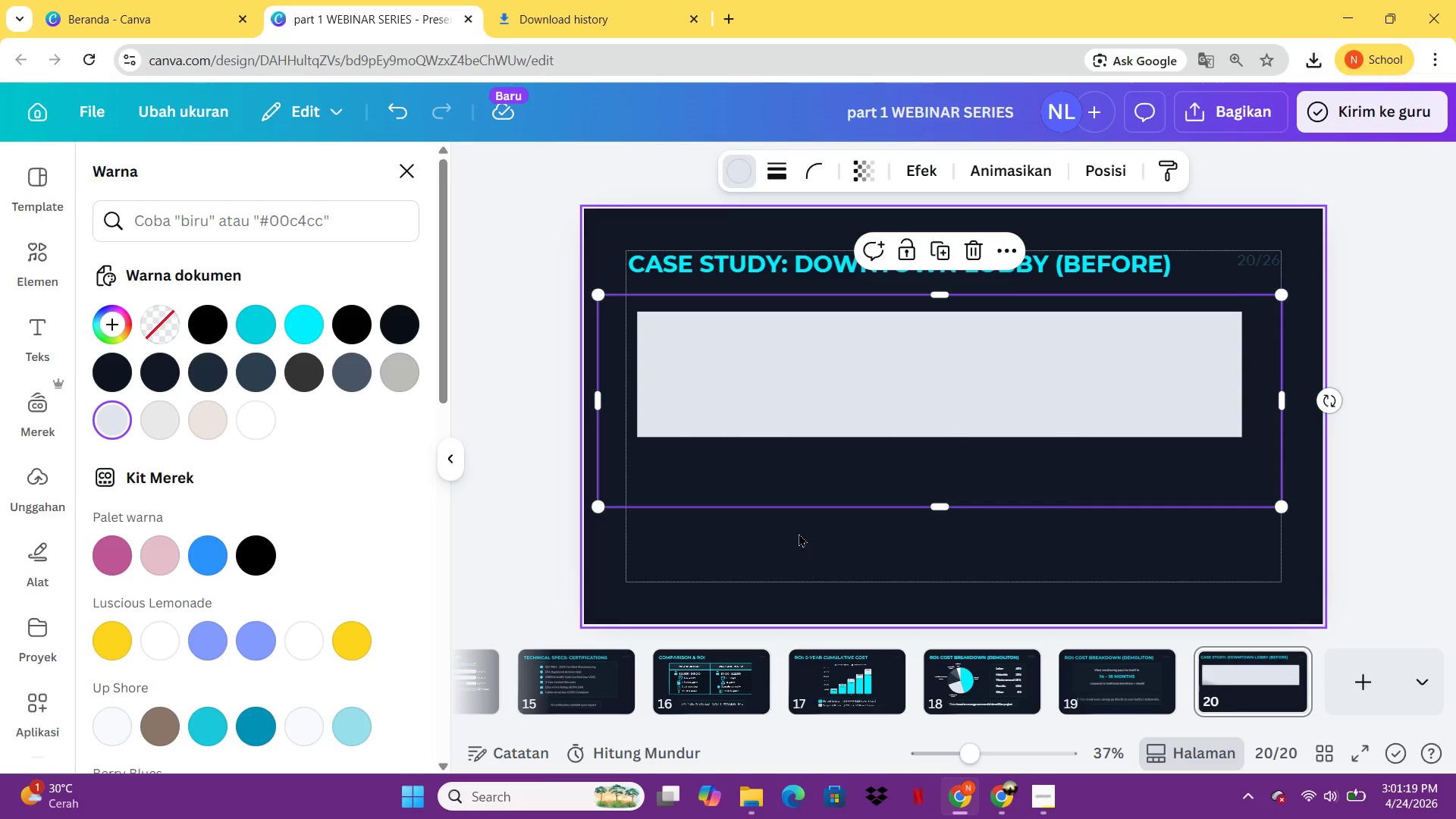 
key(Control+Shift+ShiftLeft)
 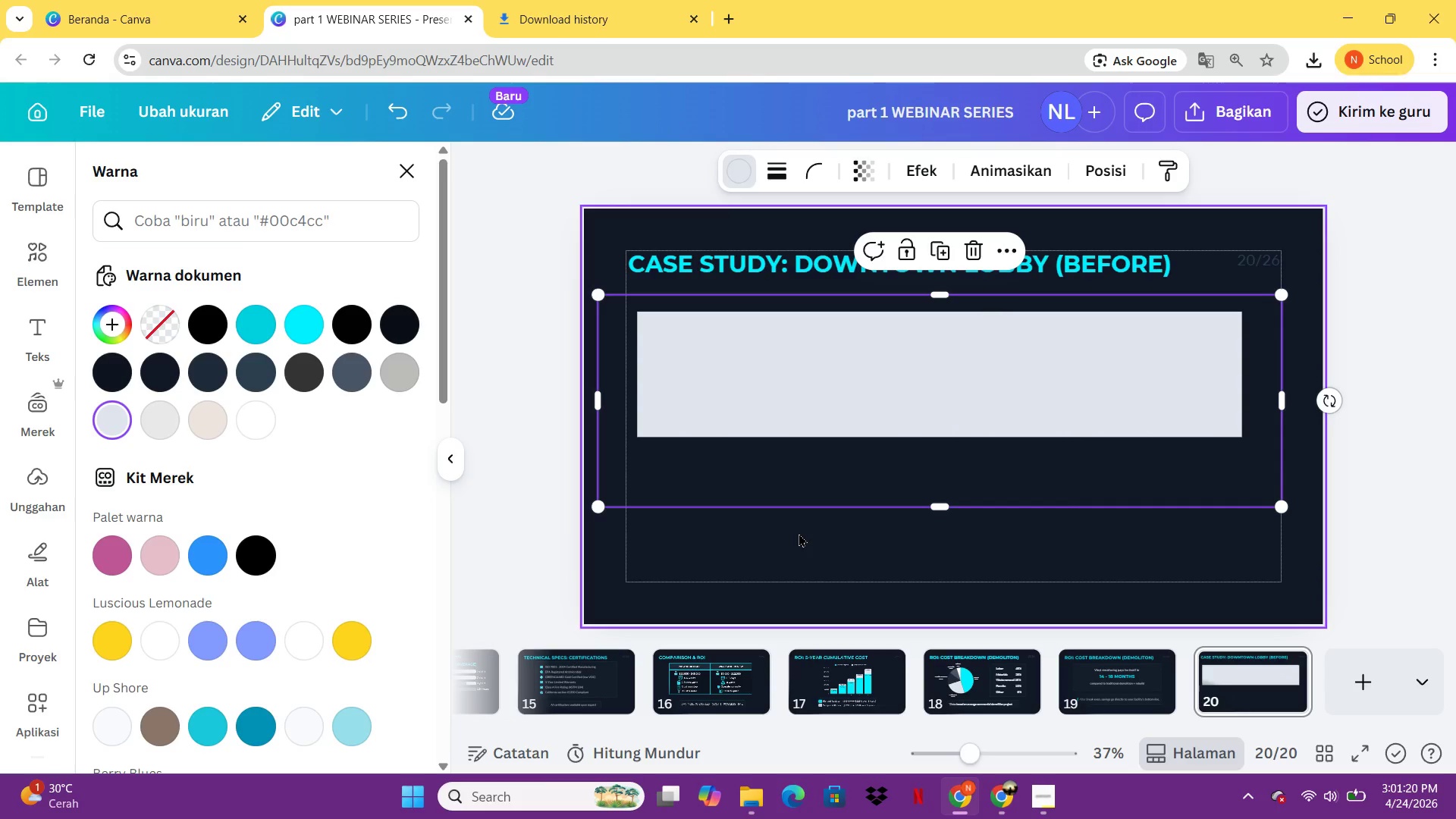 
key(Control+Z)
 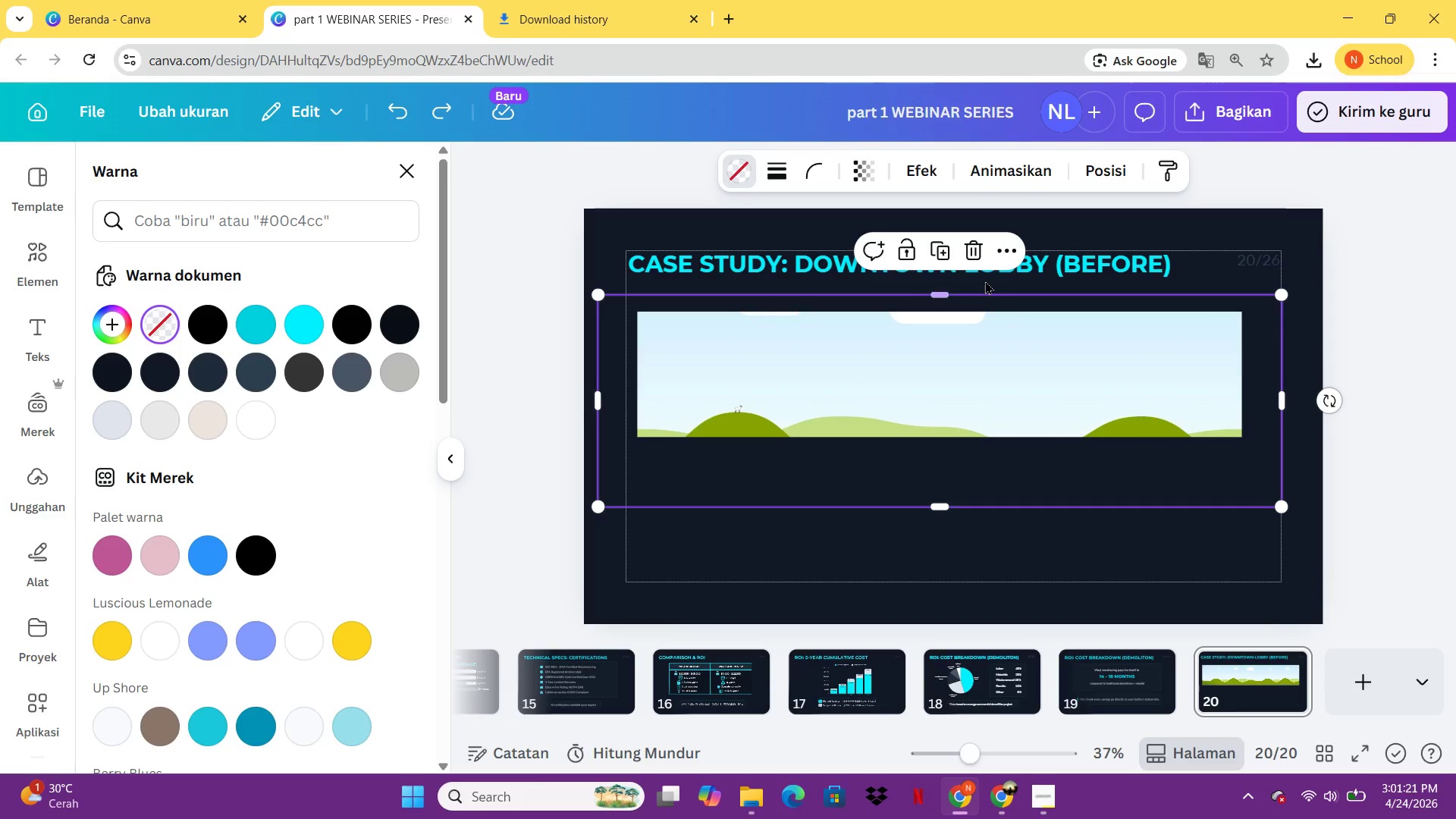 
left_click([976, 260])
 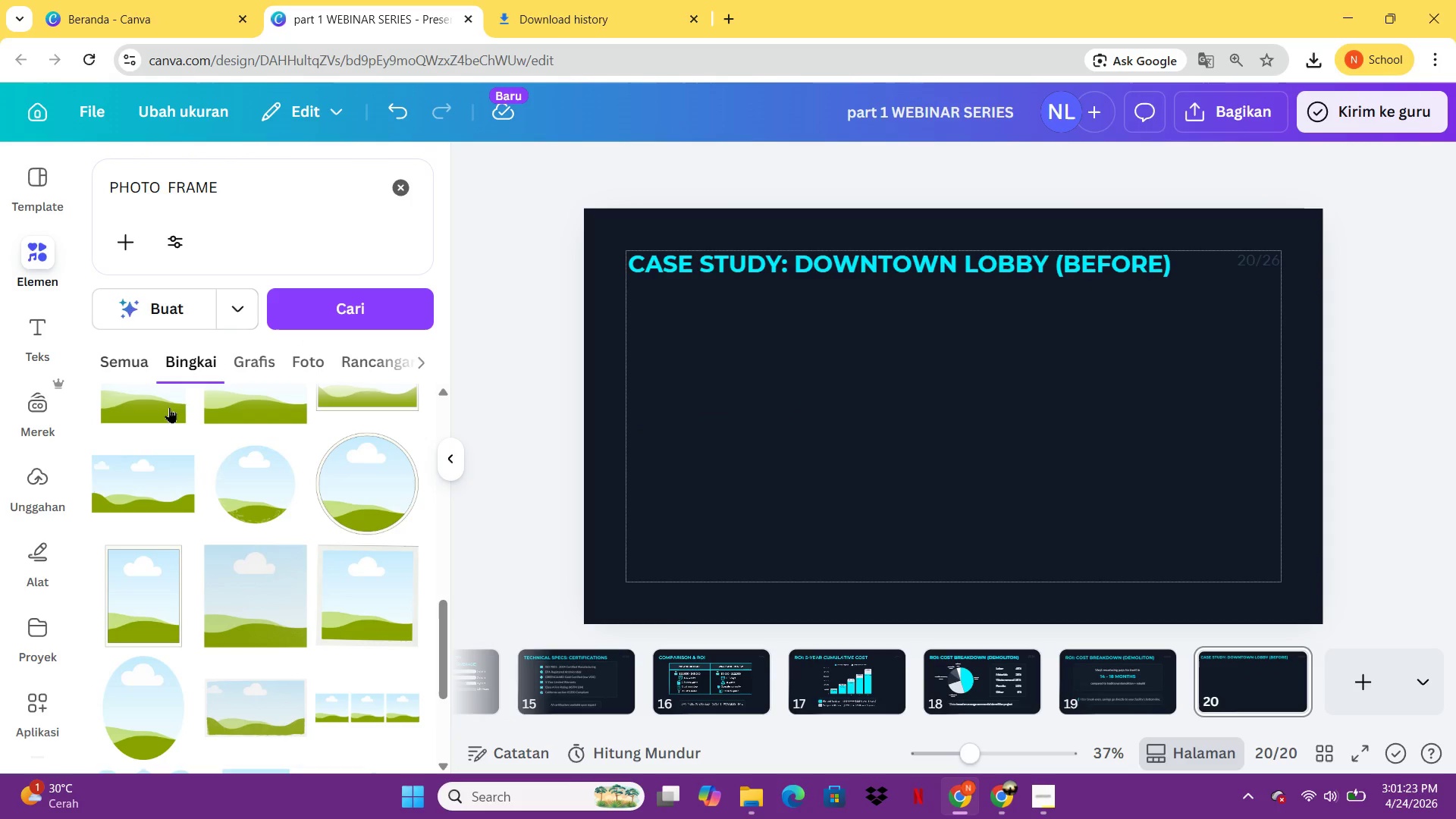 
mouse_move([279, 530])
 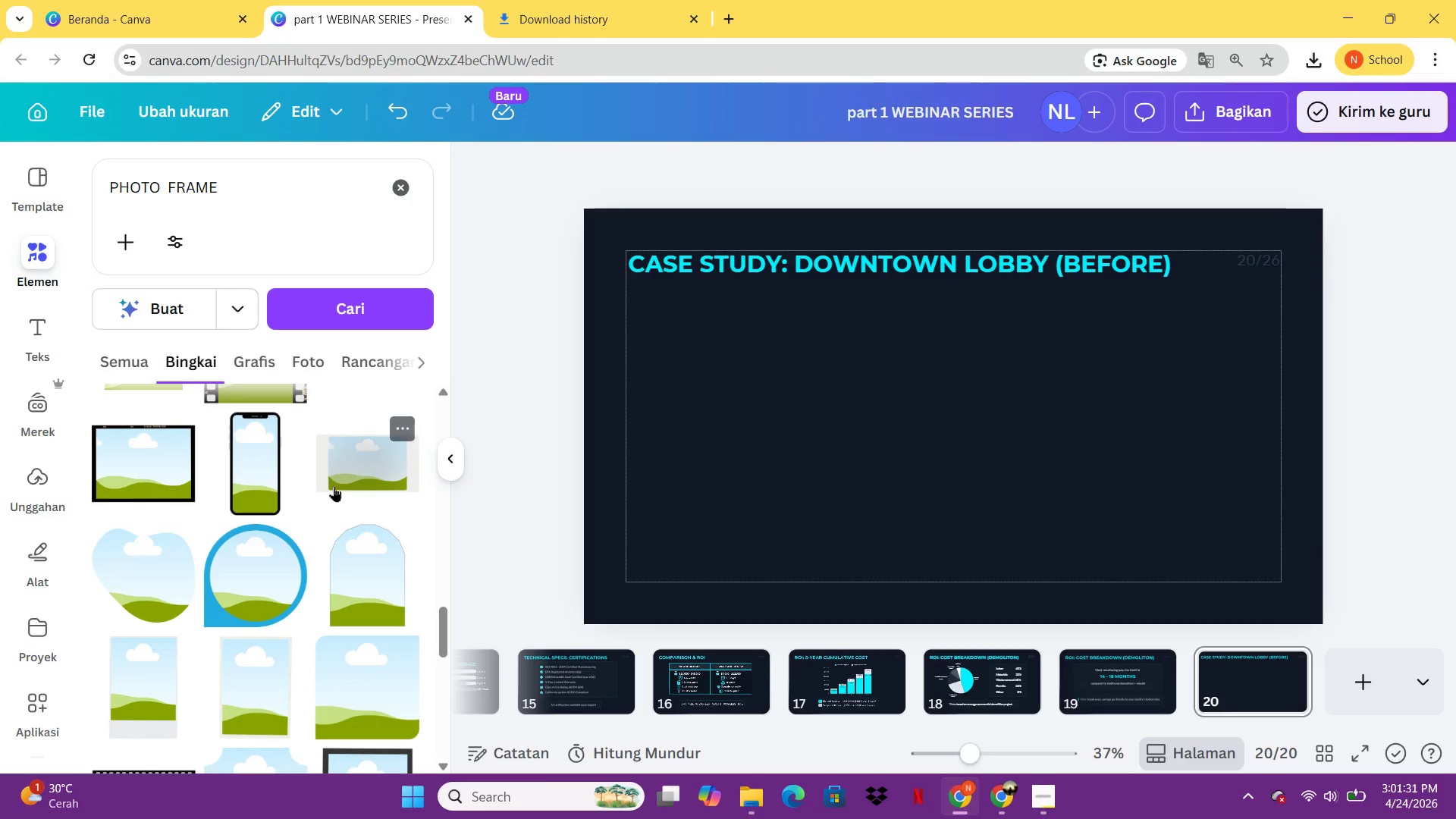 
left_click([334, 486])
 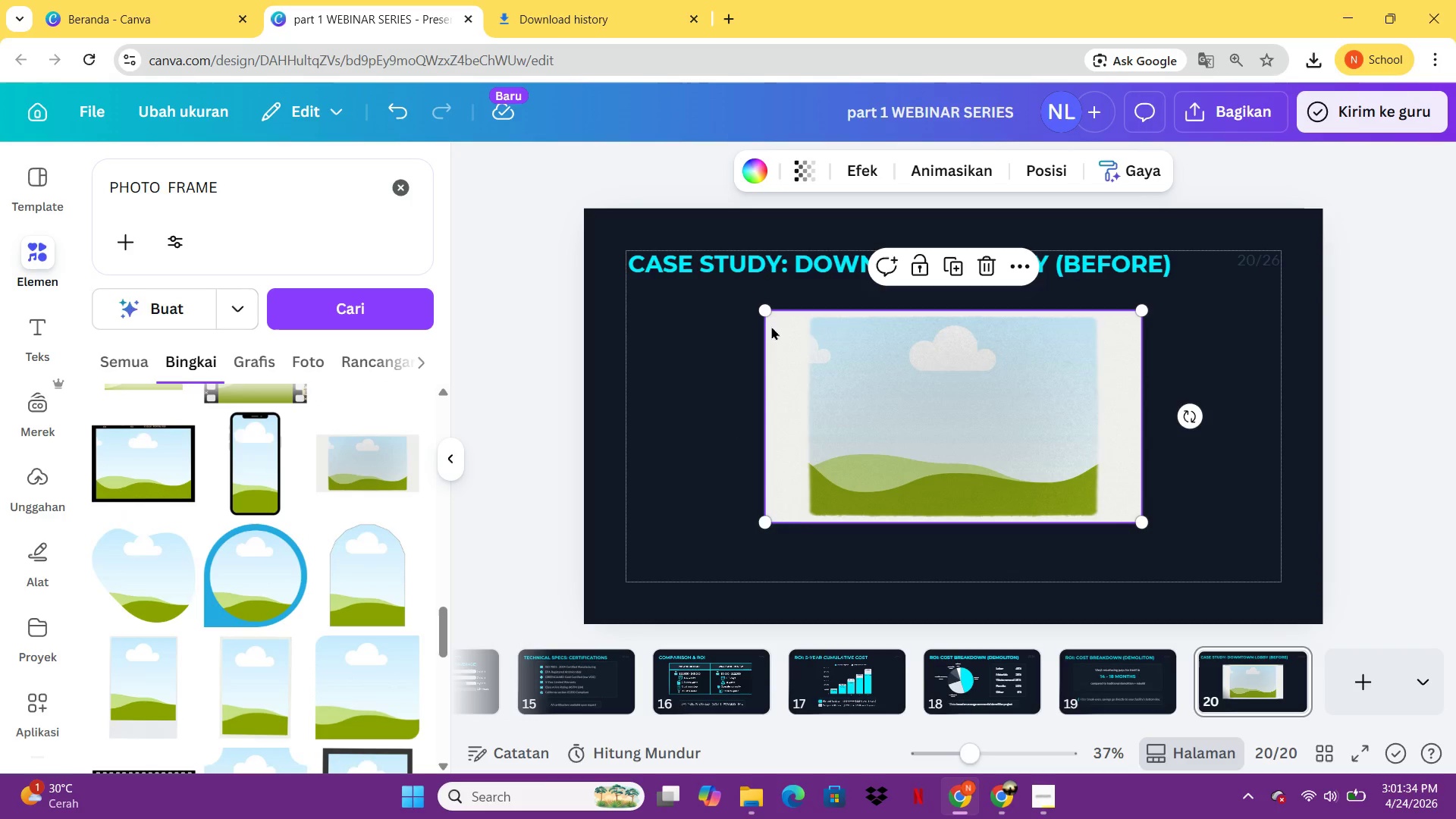 
left_click([756, 162])
 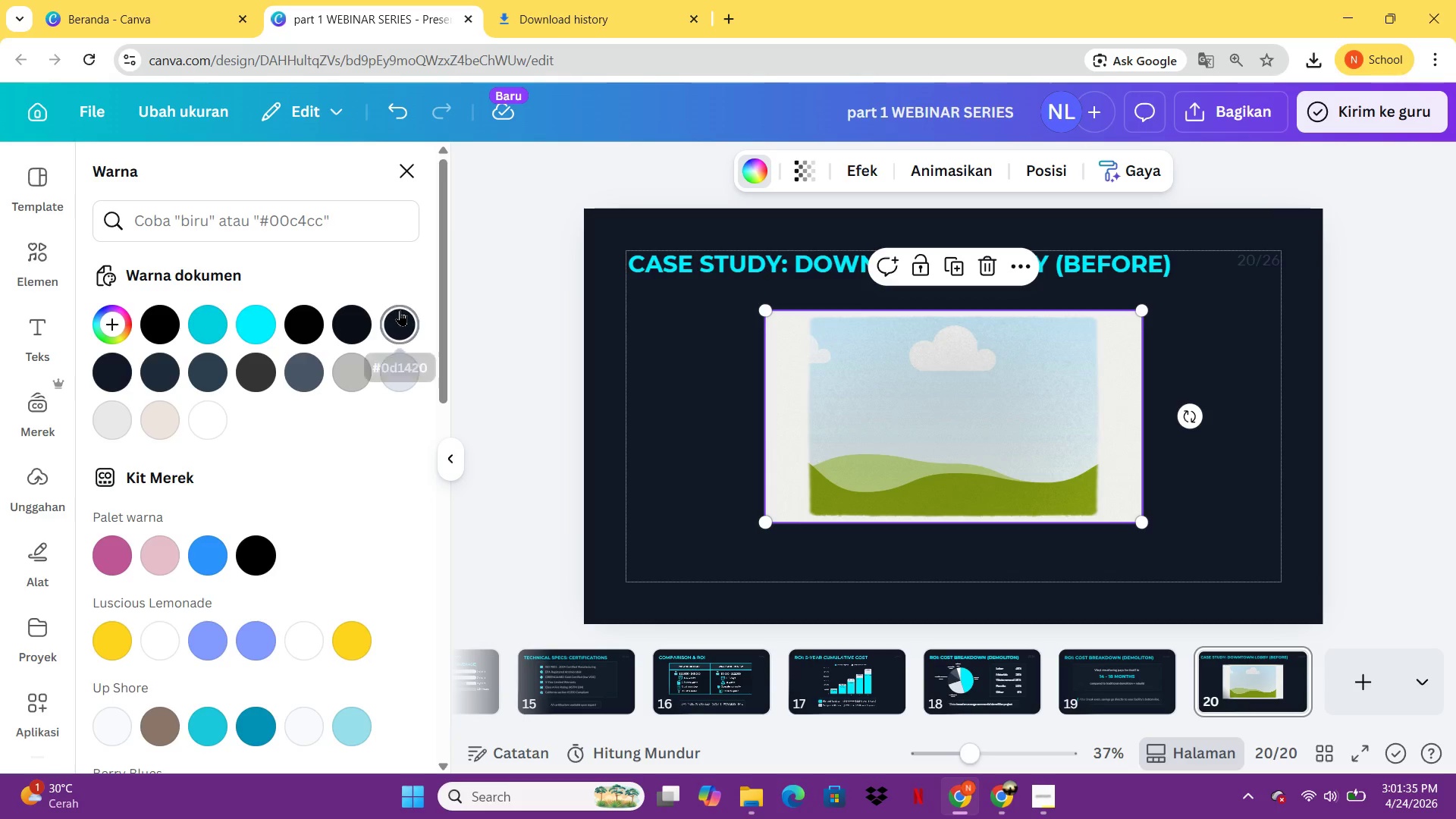 
left_click([400, 310])
 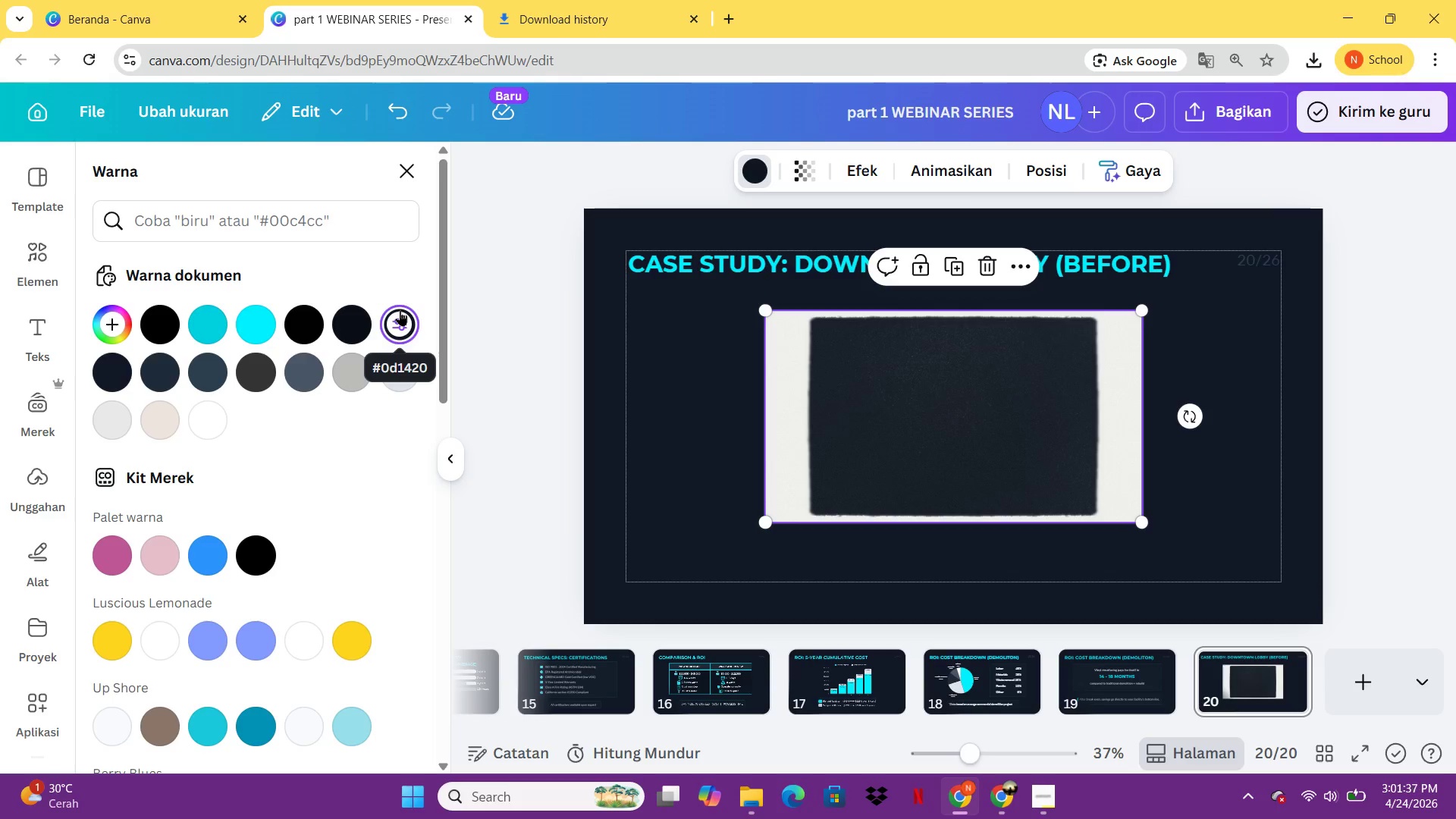 
key(Control+Z)
 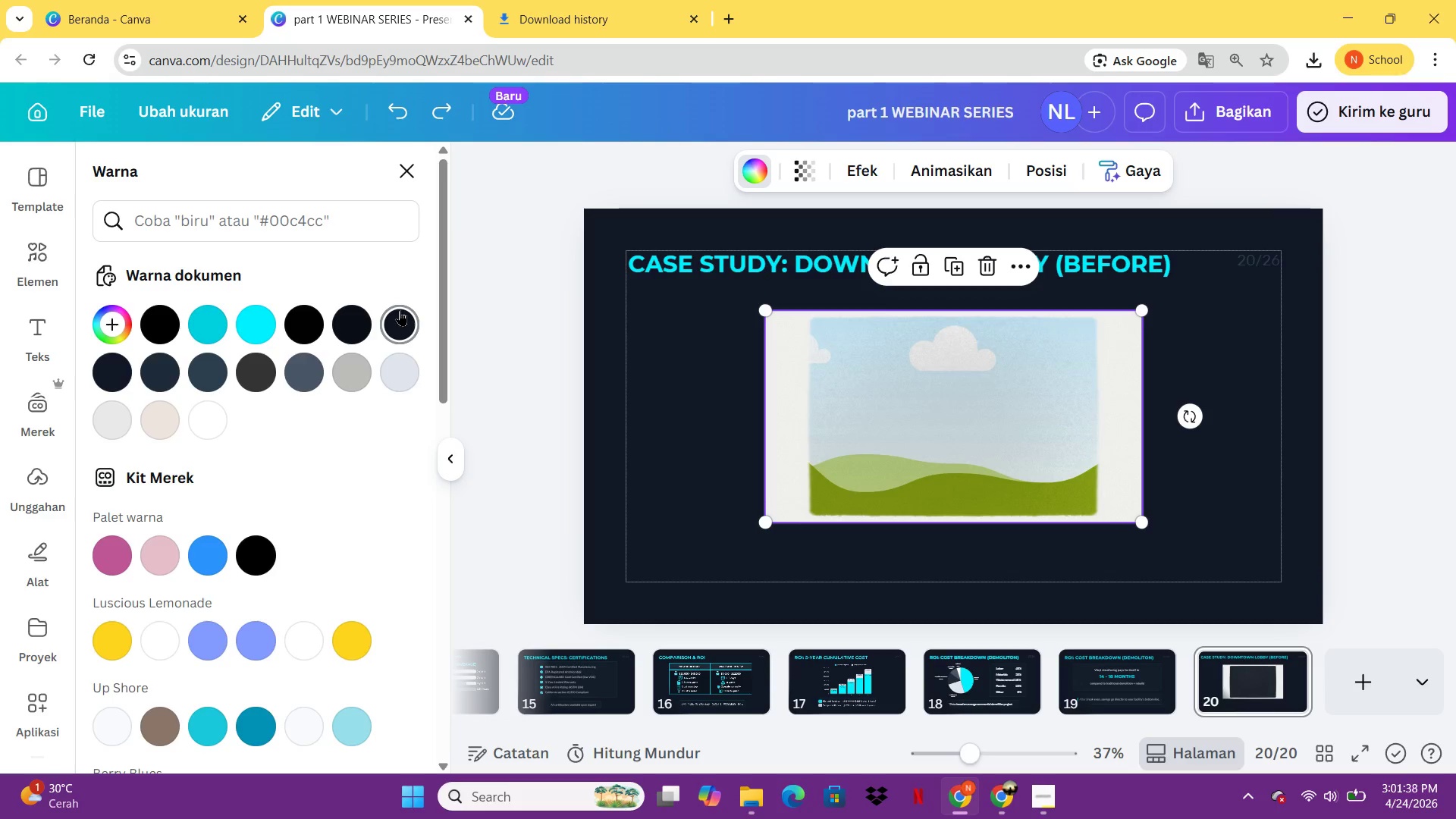 
key(Control+Z)
 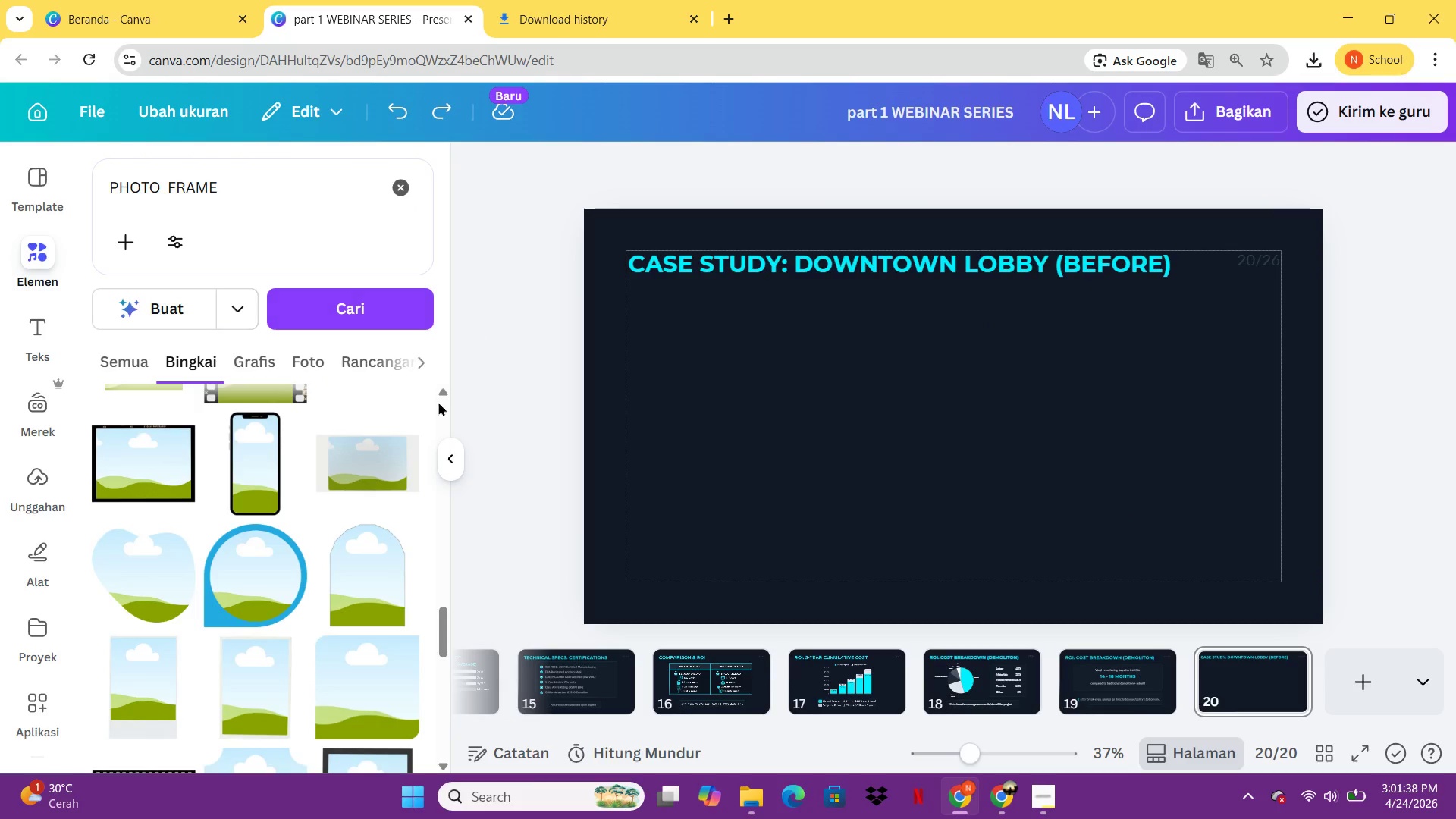 
mouse_move([340, 651])
 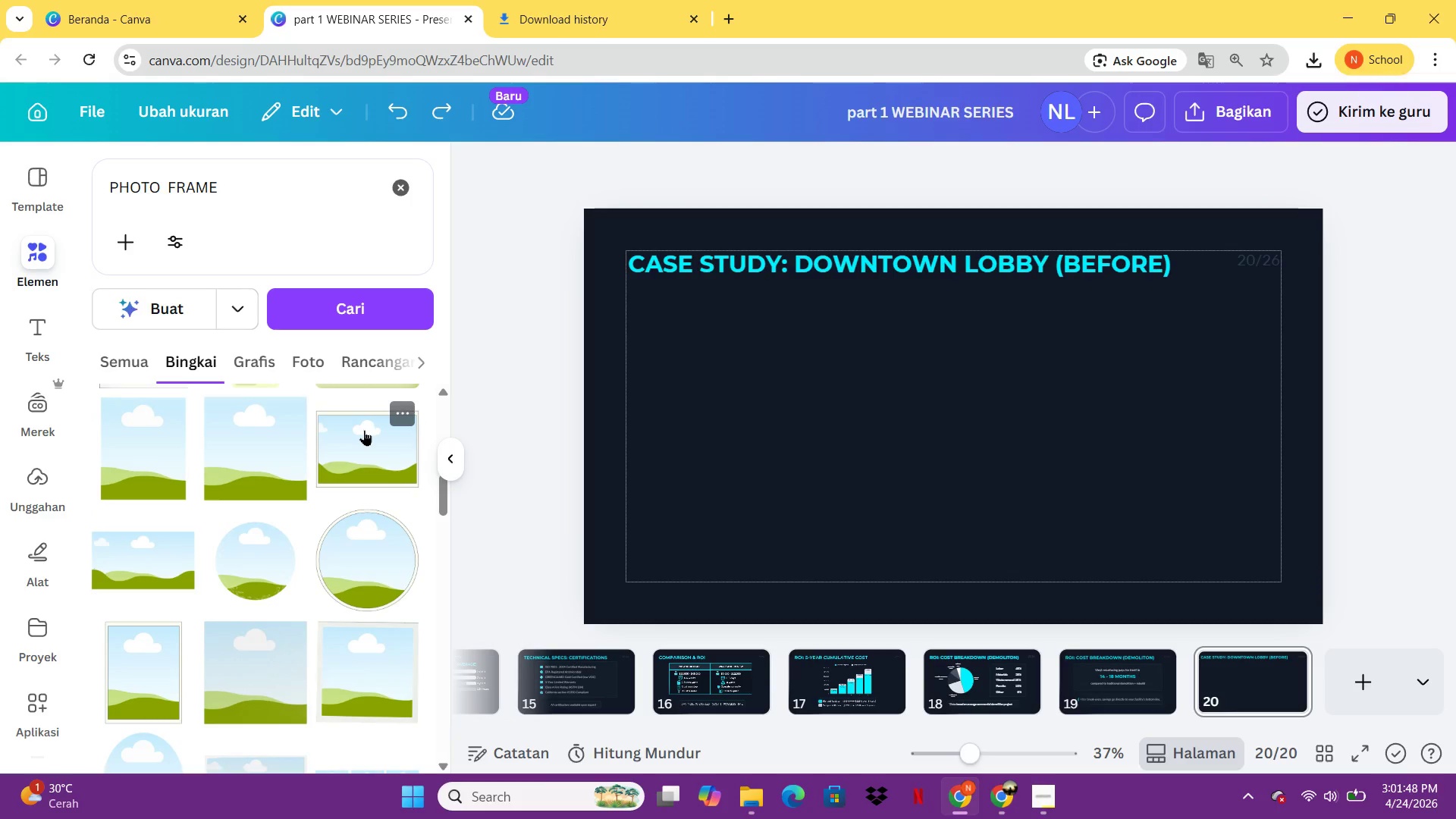 
left_click([364, 430])
 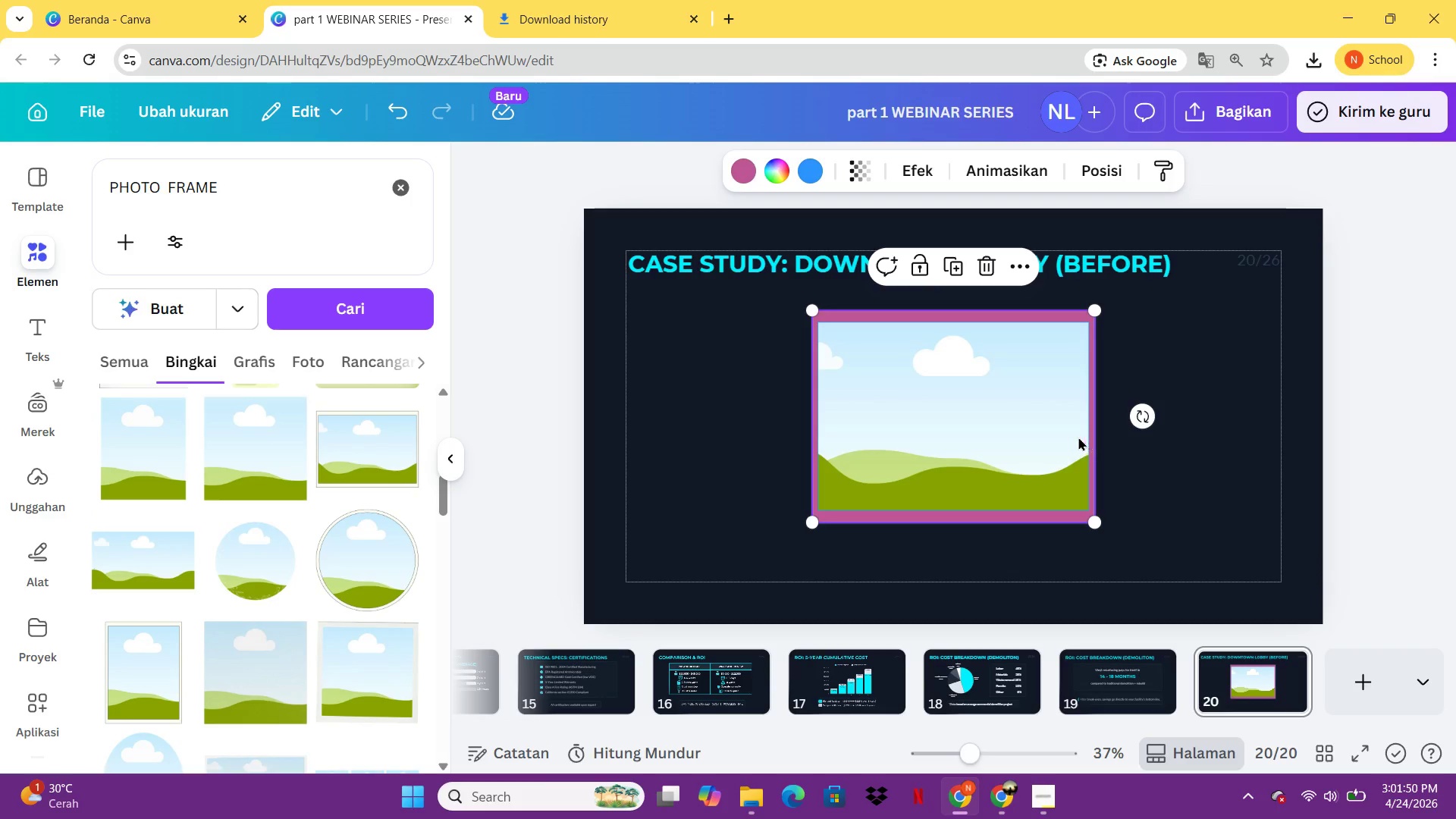 
left_click_drag(start_coordinate=[1003, 460], to_coordinate=[1006, 437])
 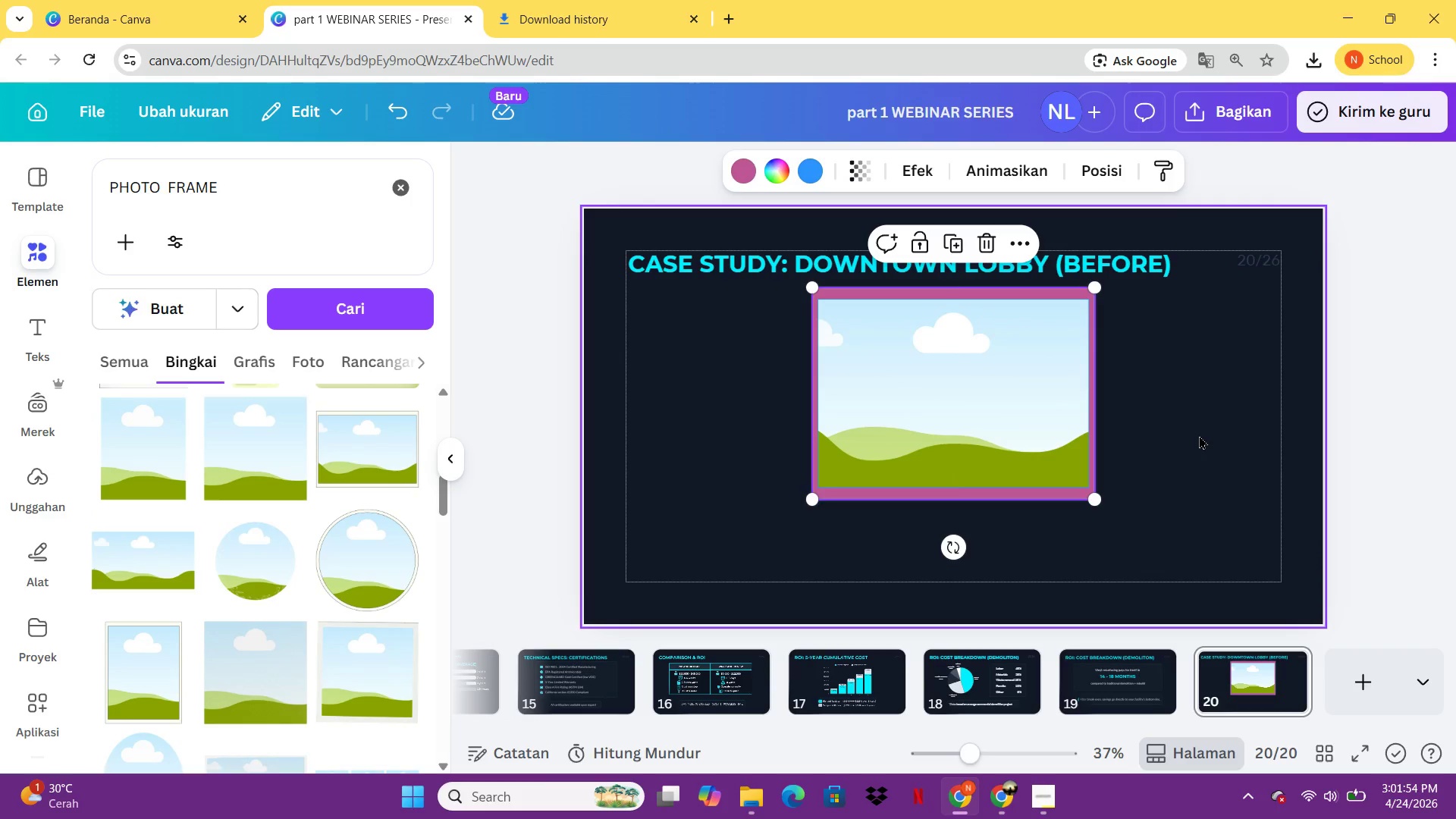 
left_click([1199, 435])
 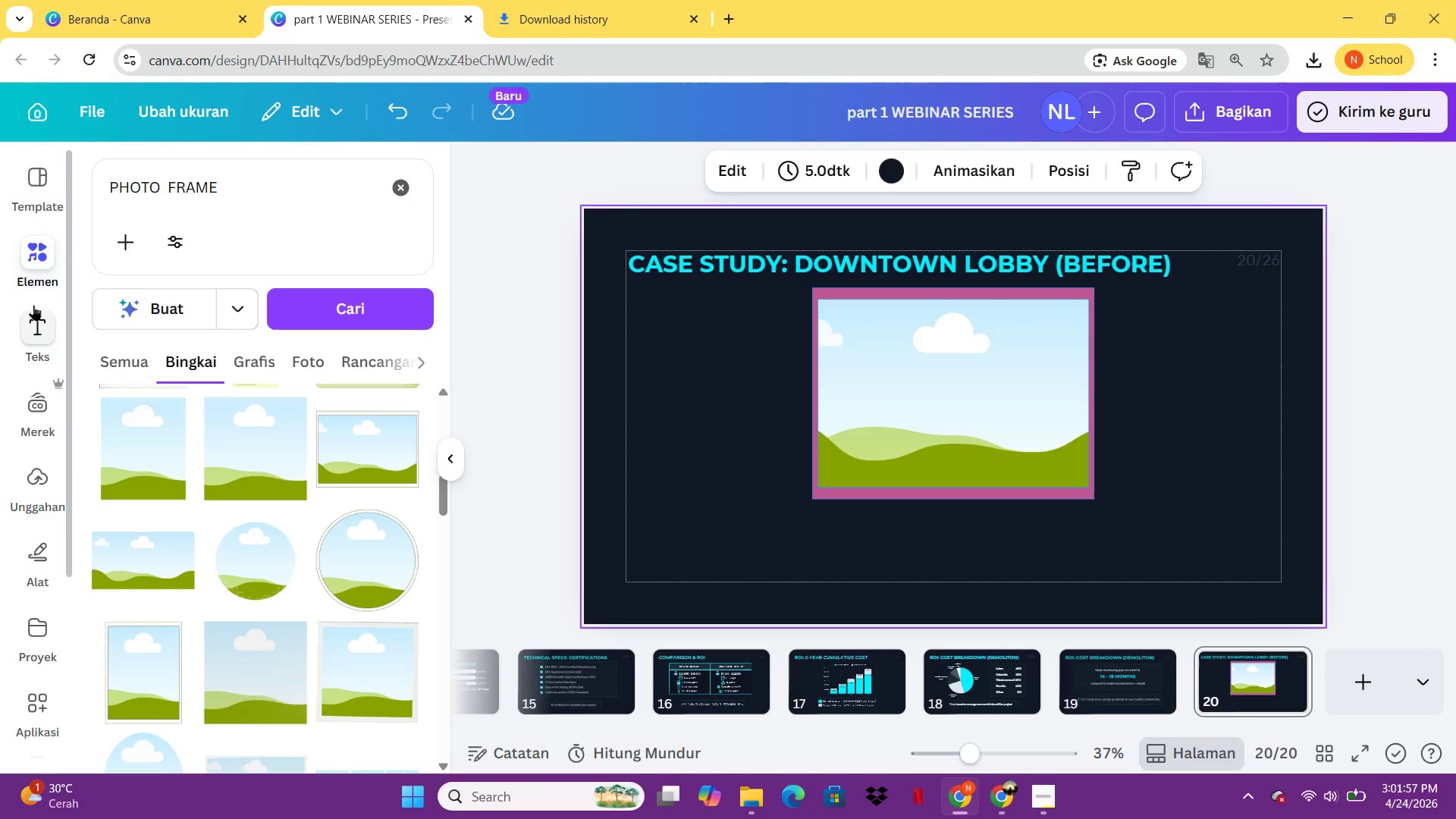 
left_click_drag(start_coordinate=[249, 198], to_coordinate=[103, 188])
 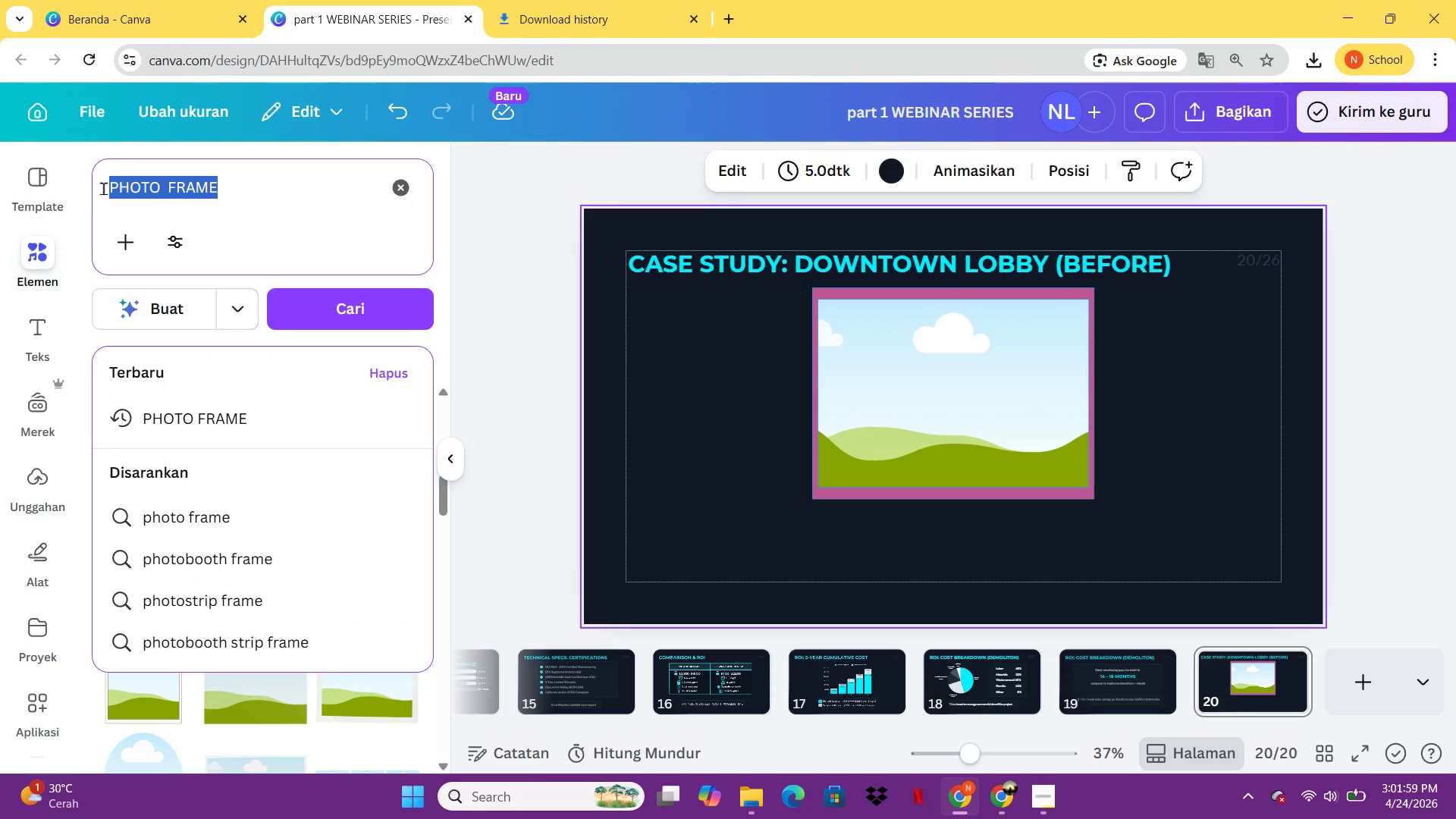 
type(OLD OFFIVE)
key(Backspace)
key(Backspace)
type( )
key(Backspace)
type(CE LOBBY)
 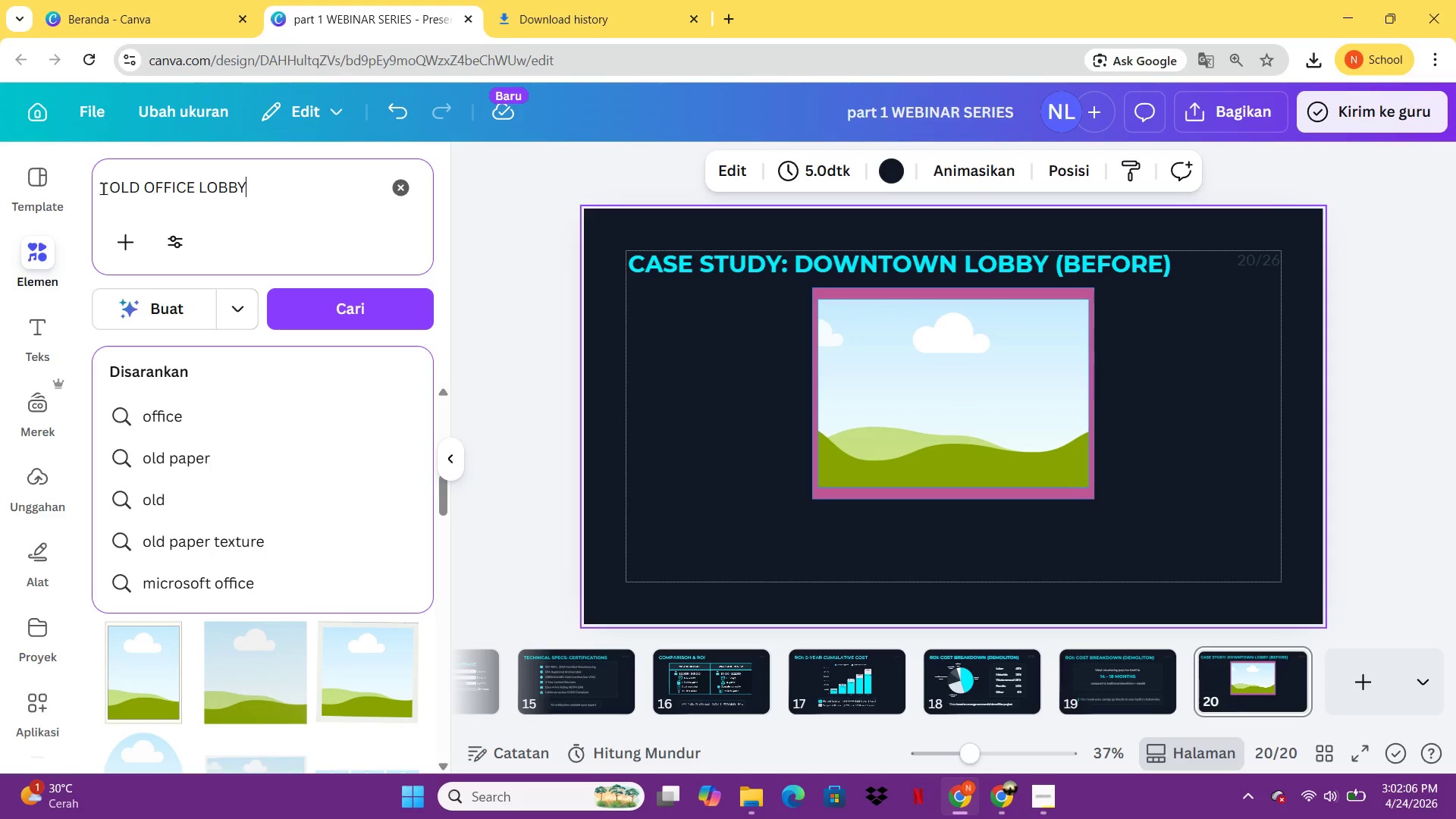 
key(Enter)
 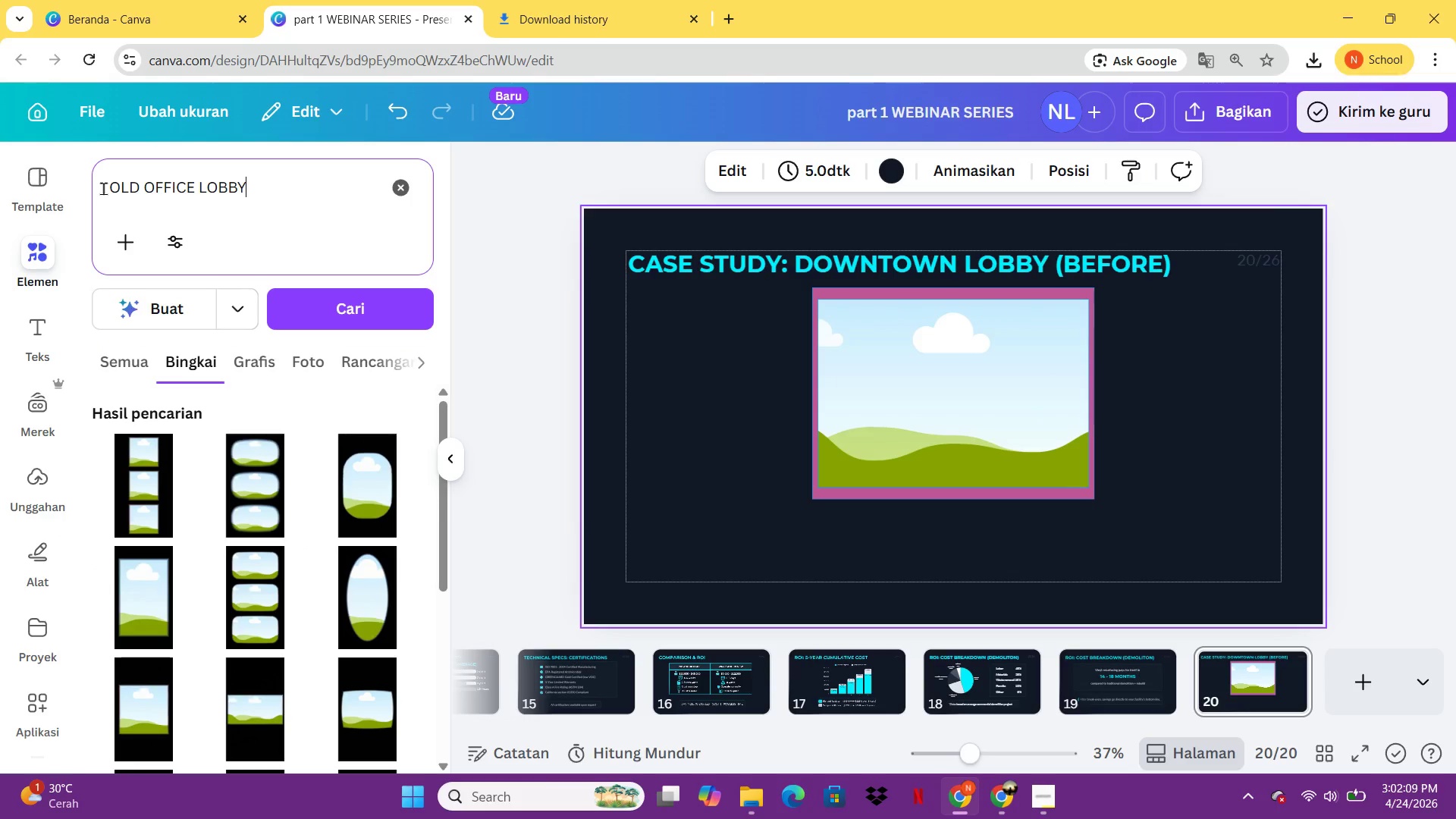 
left_click([320, 356])
 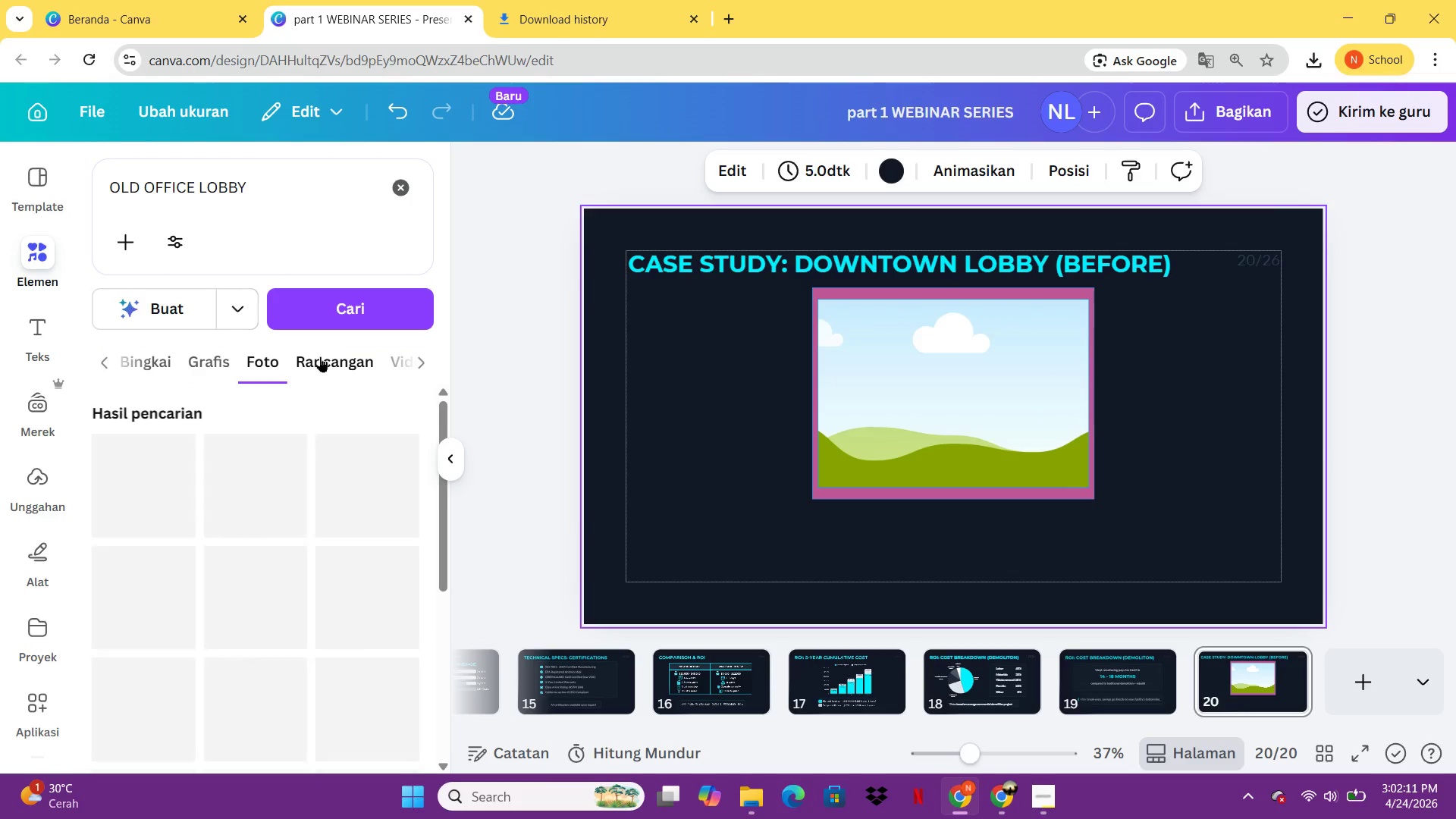 
mouse_move([310, 522])
 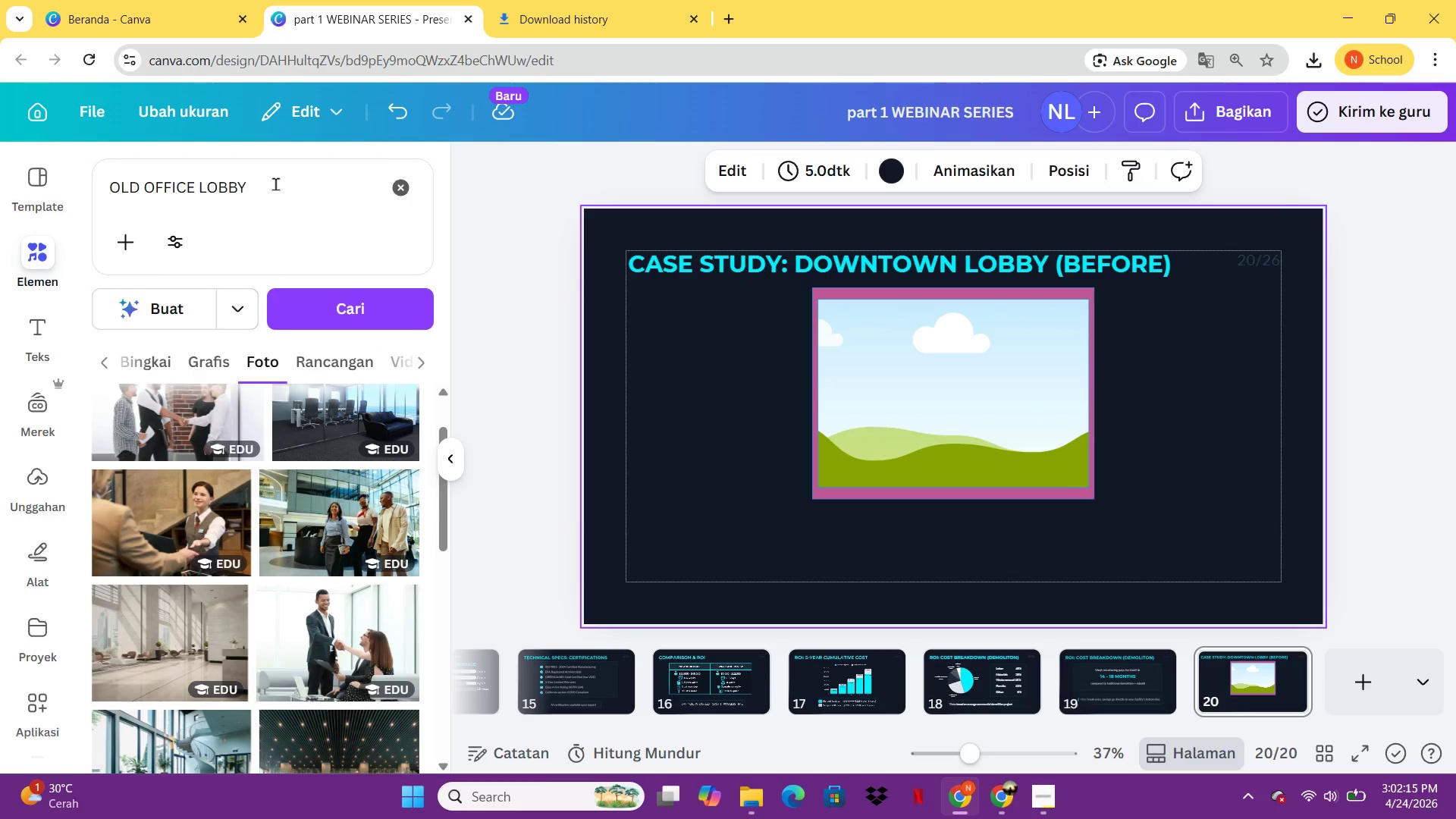 
left_click_drag(start_coordinate=[275, 184], to_coordinate=[112, 177])
 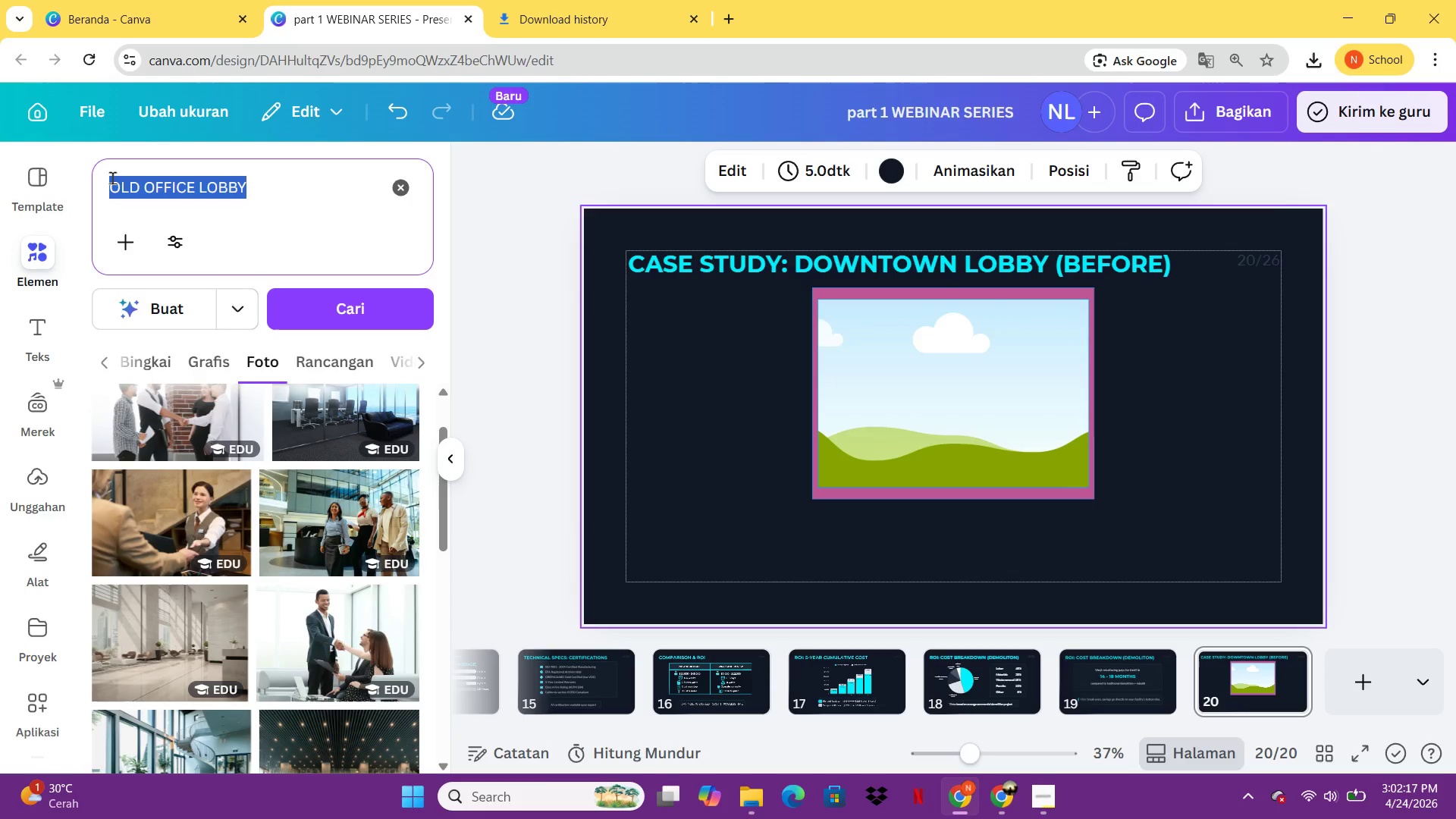 
key(Control+ControlLeft)
 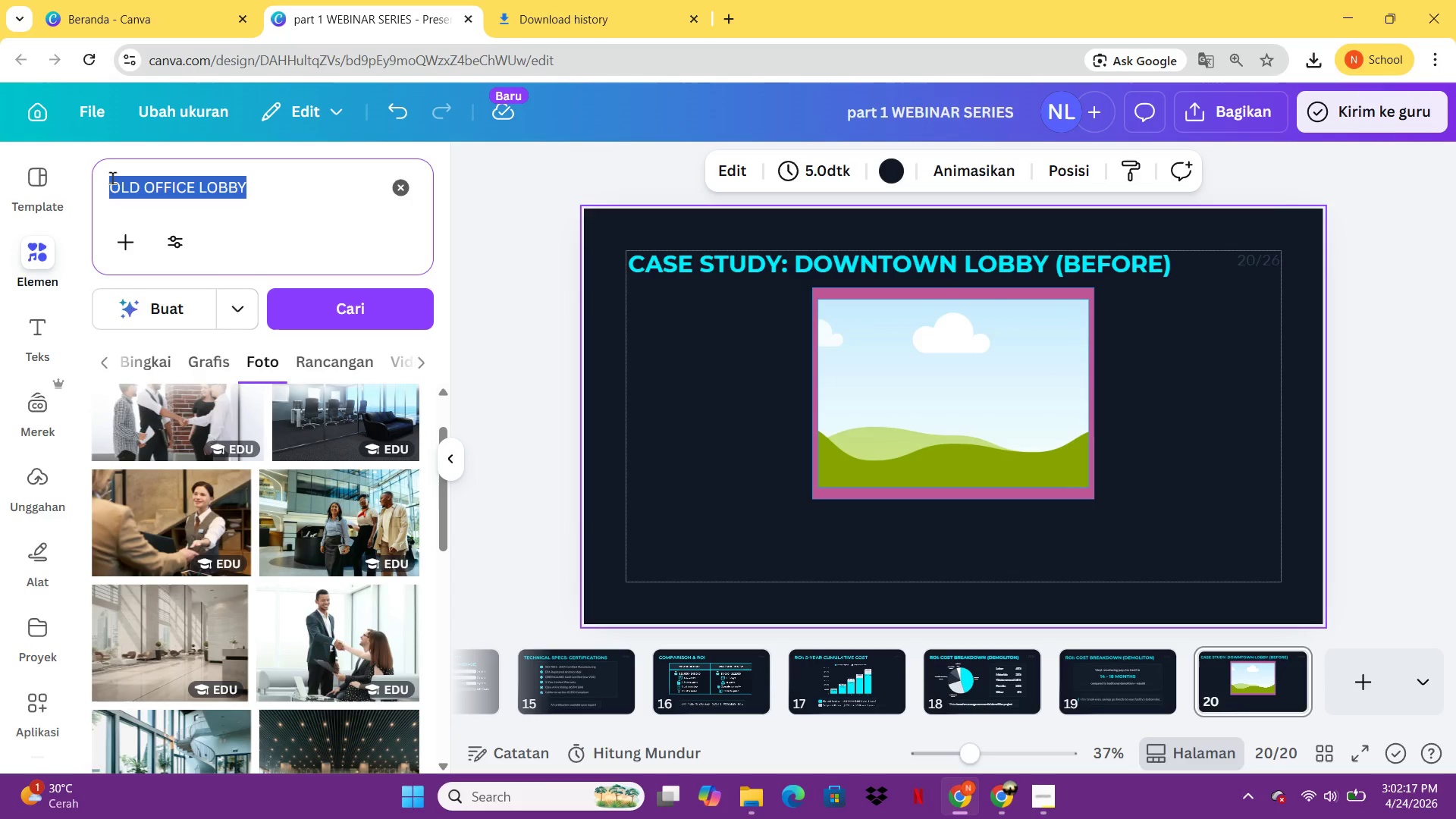 
key(Control+C)
 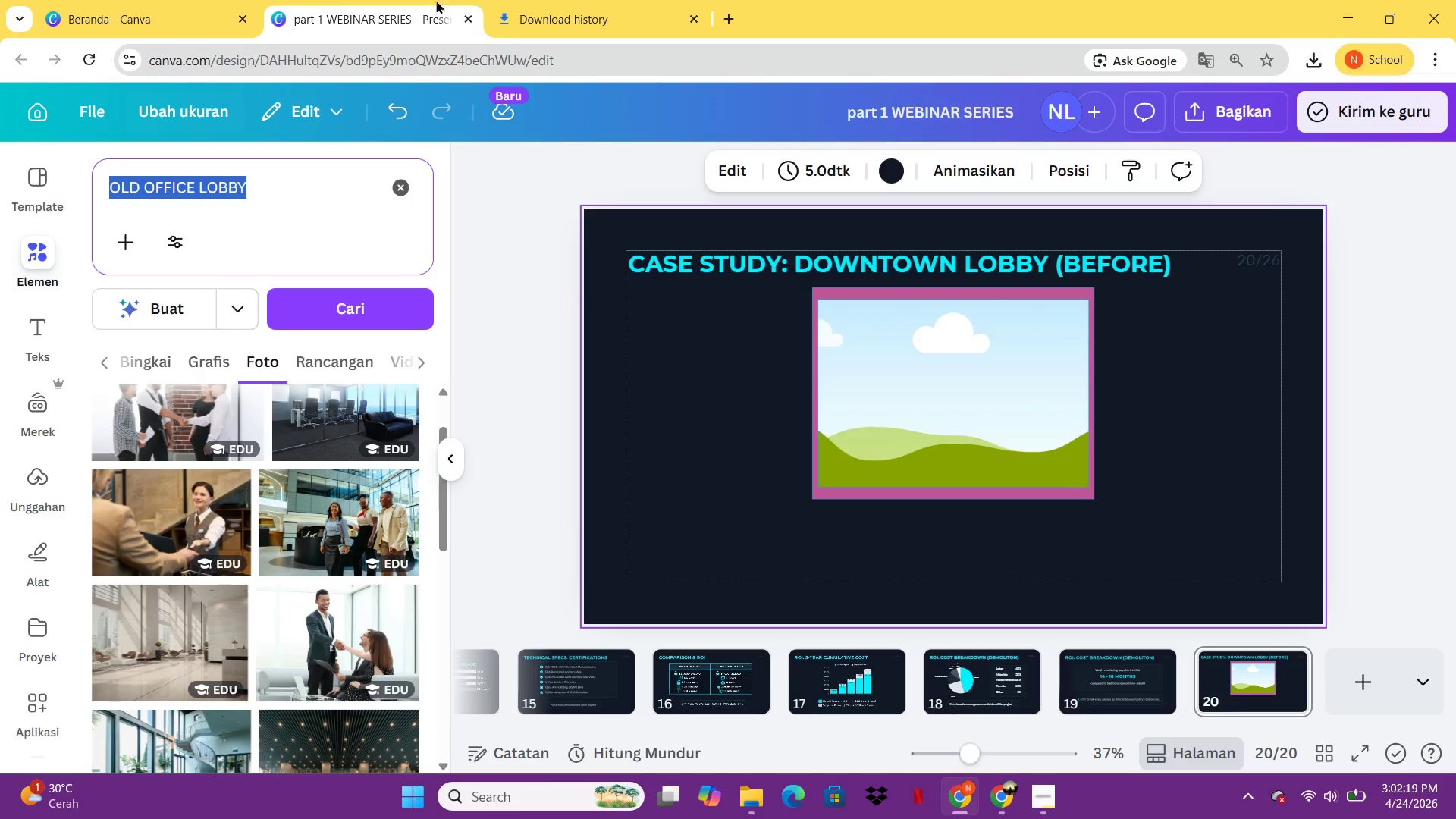 
left_click([528, 0])
 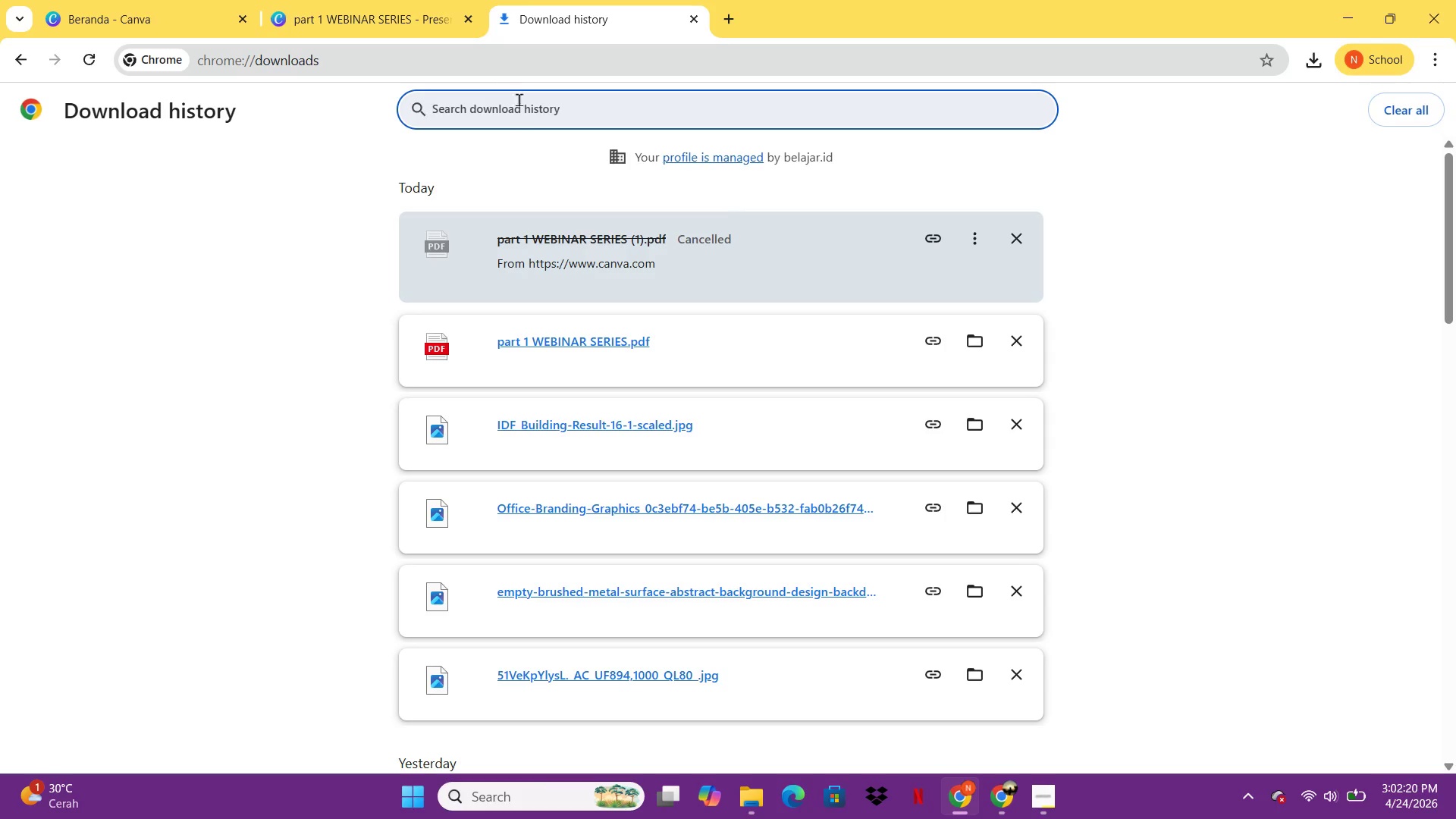 
left_click([432, 1])
 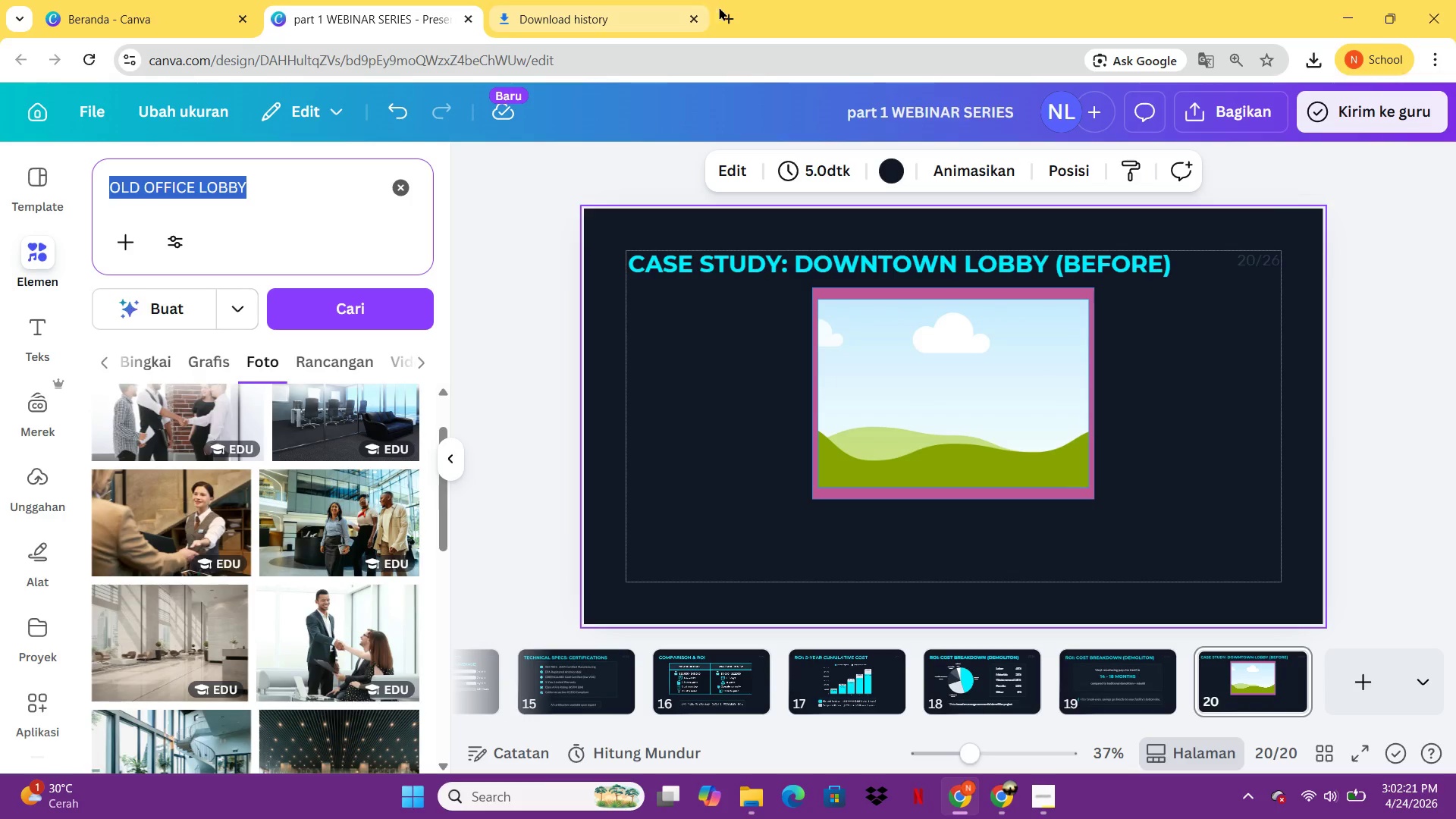 
left_click([736, 12])
 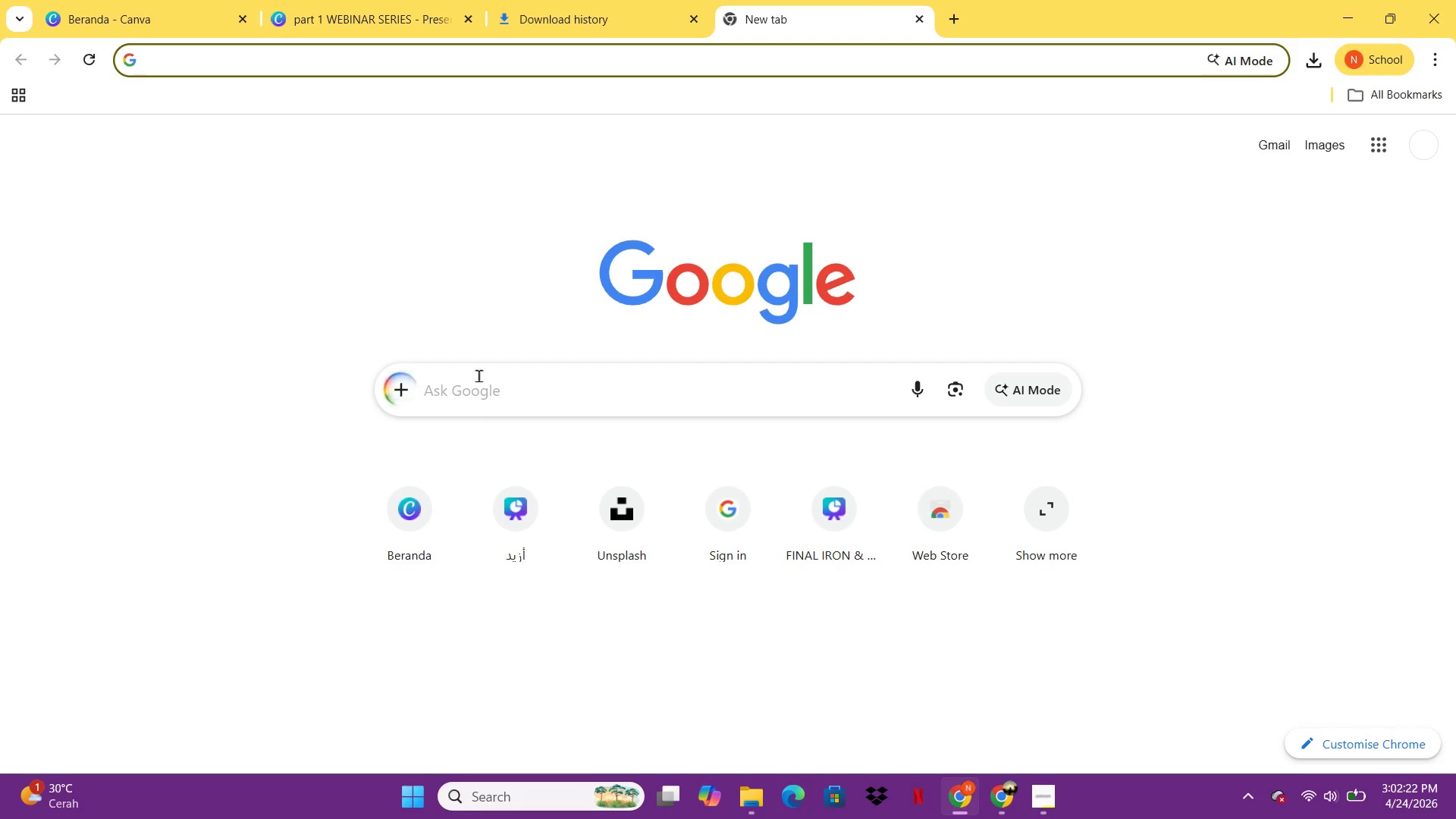 
left_click([470, 398])
 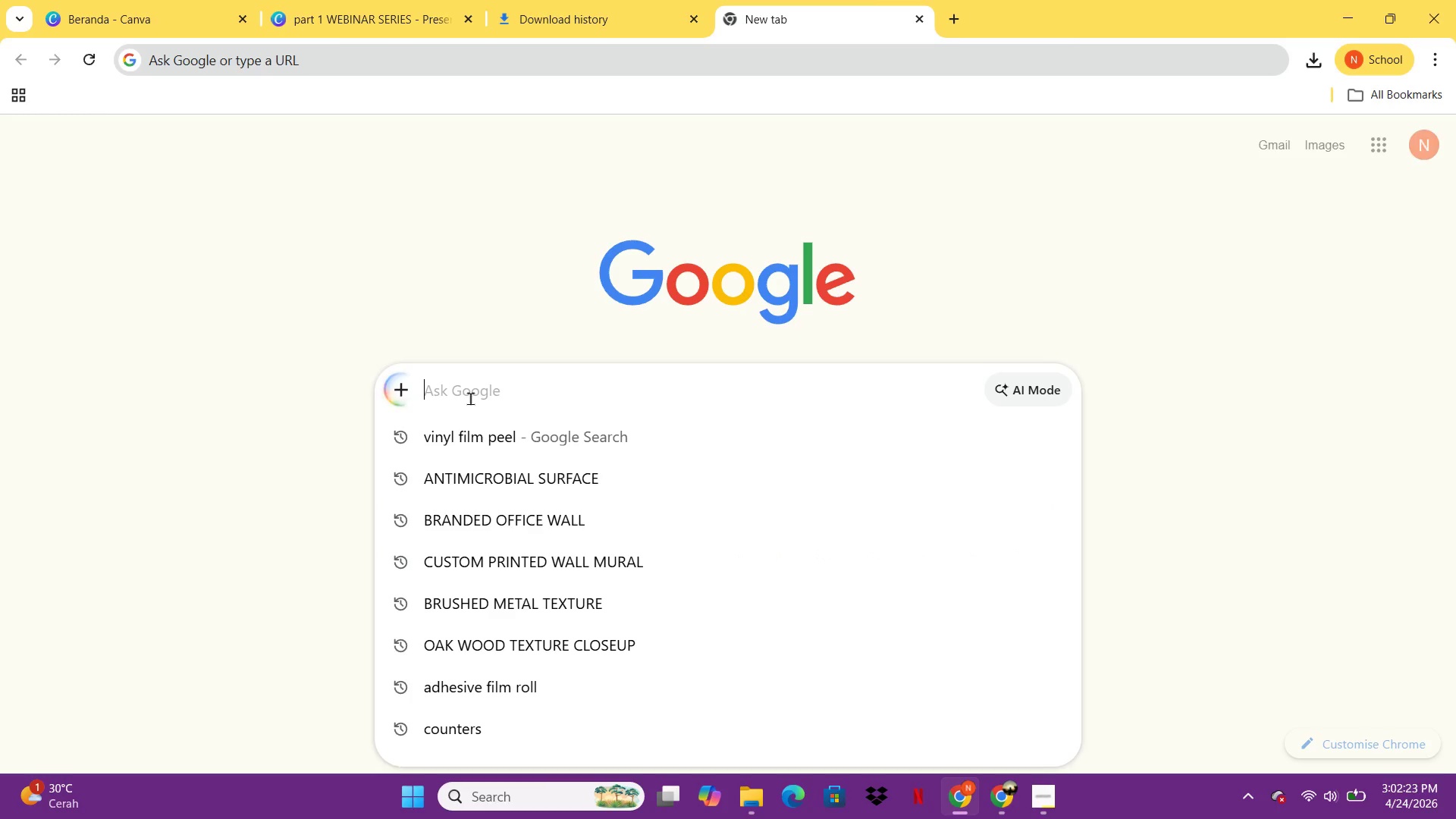 
key(Control+ControlLeft)
 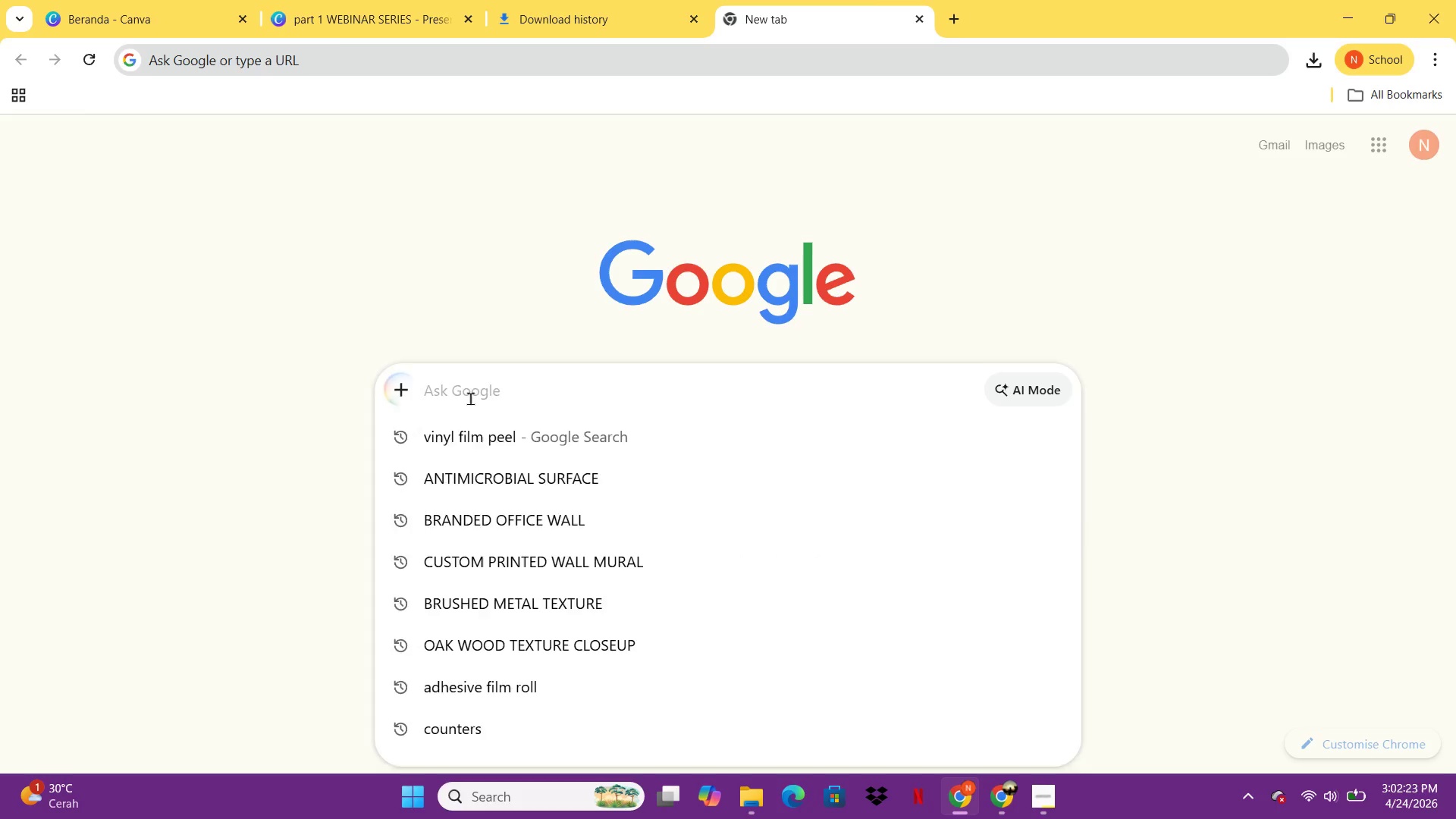 
key(Control+V)
 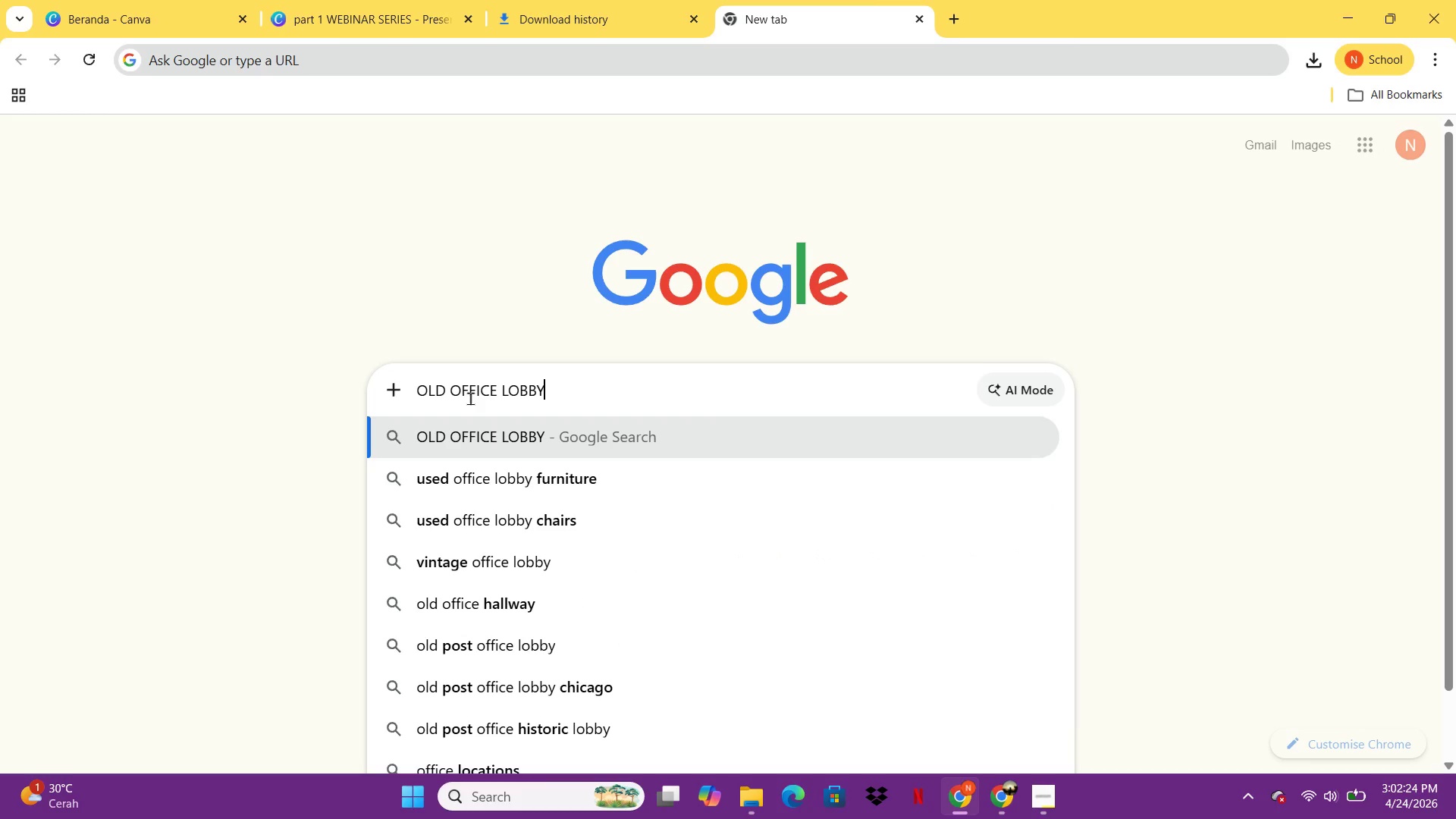 
key(Enter)
 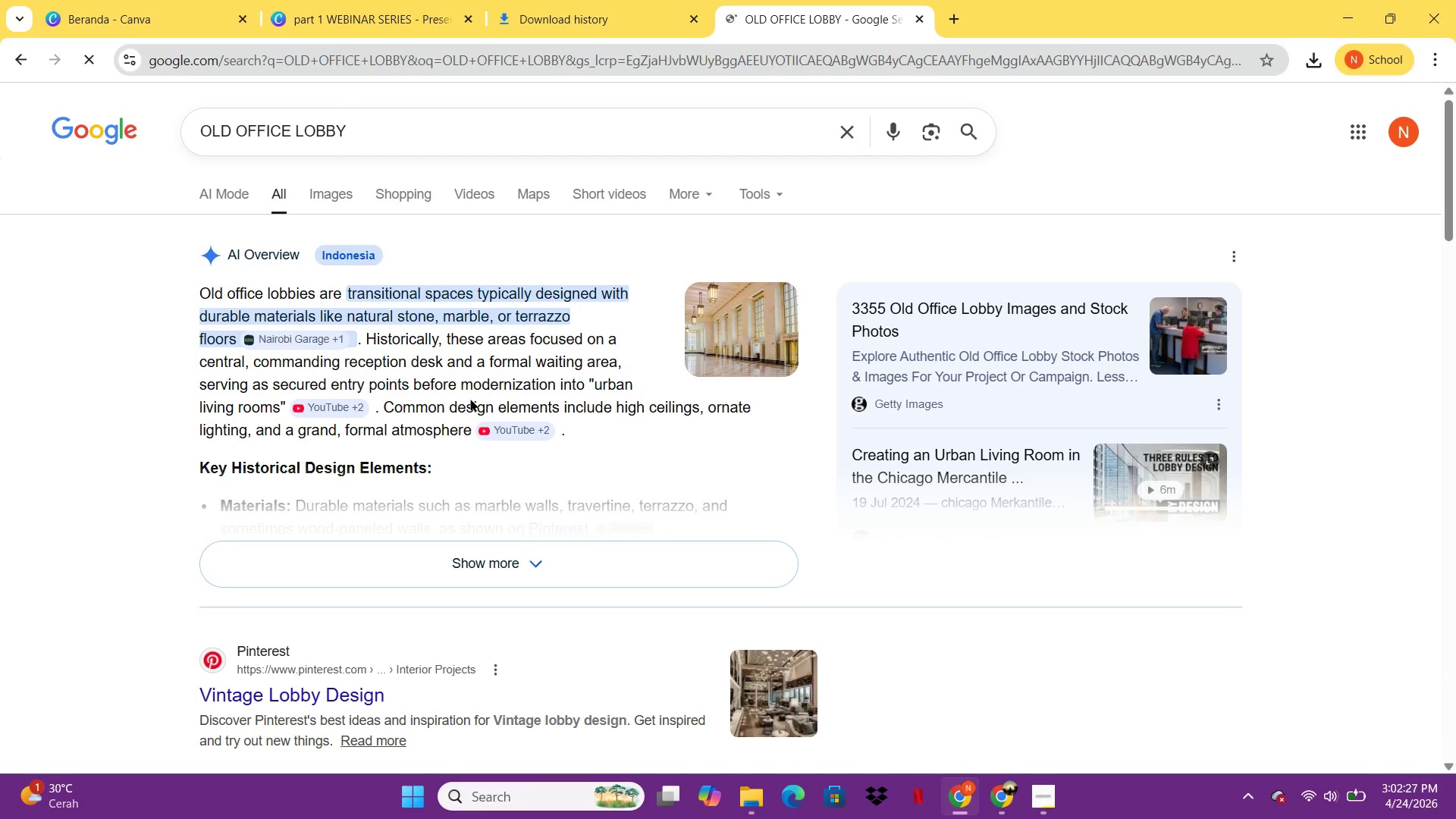 
left_click([347, 199])
 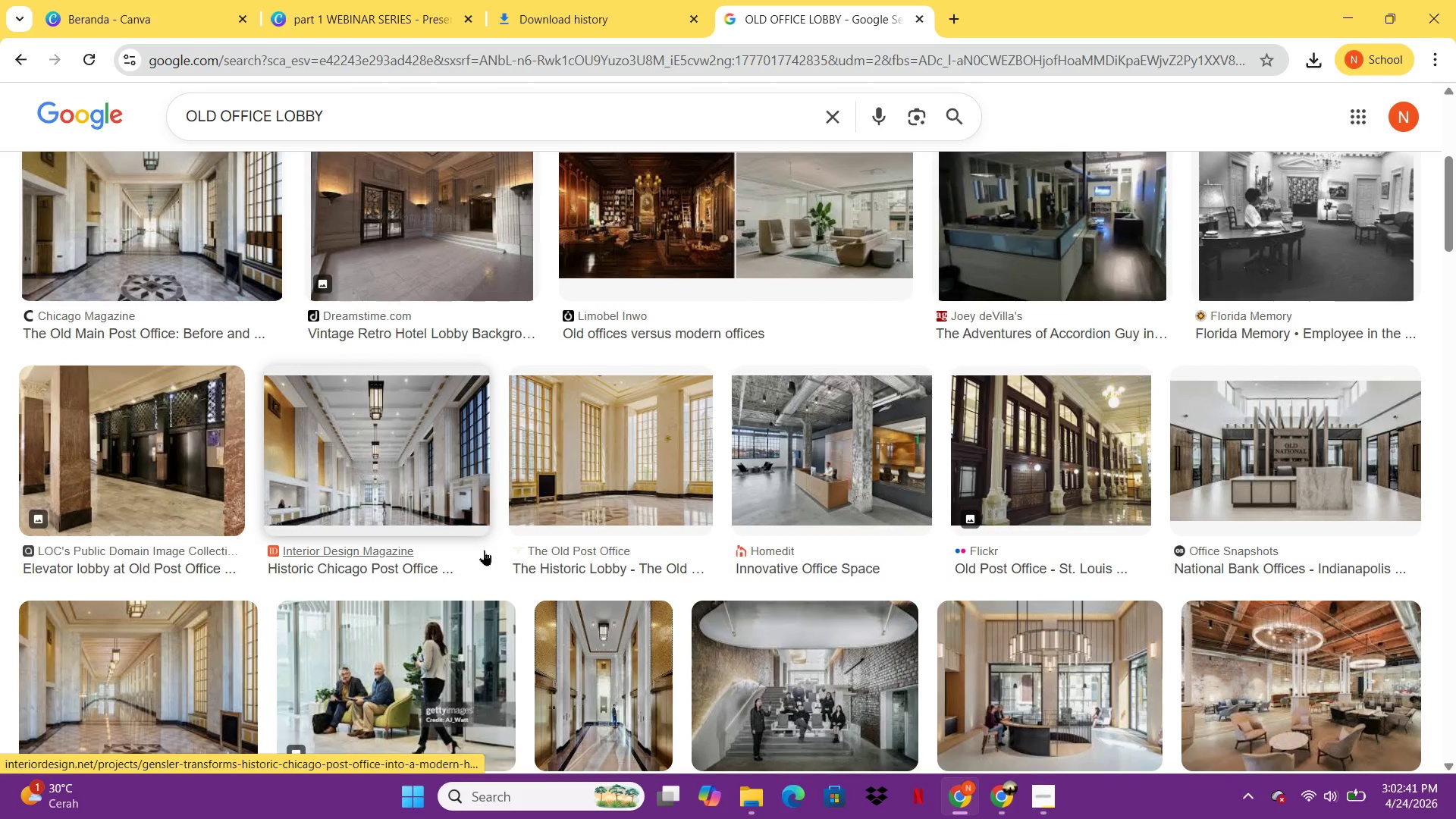 
wait(18.5)
 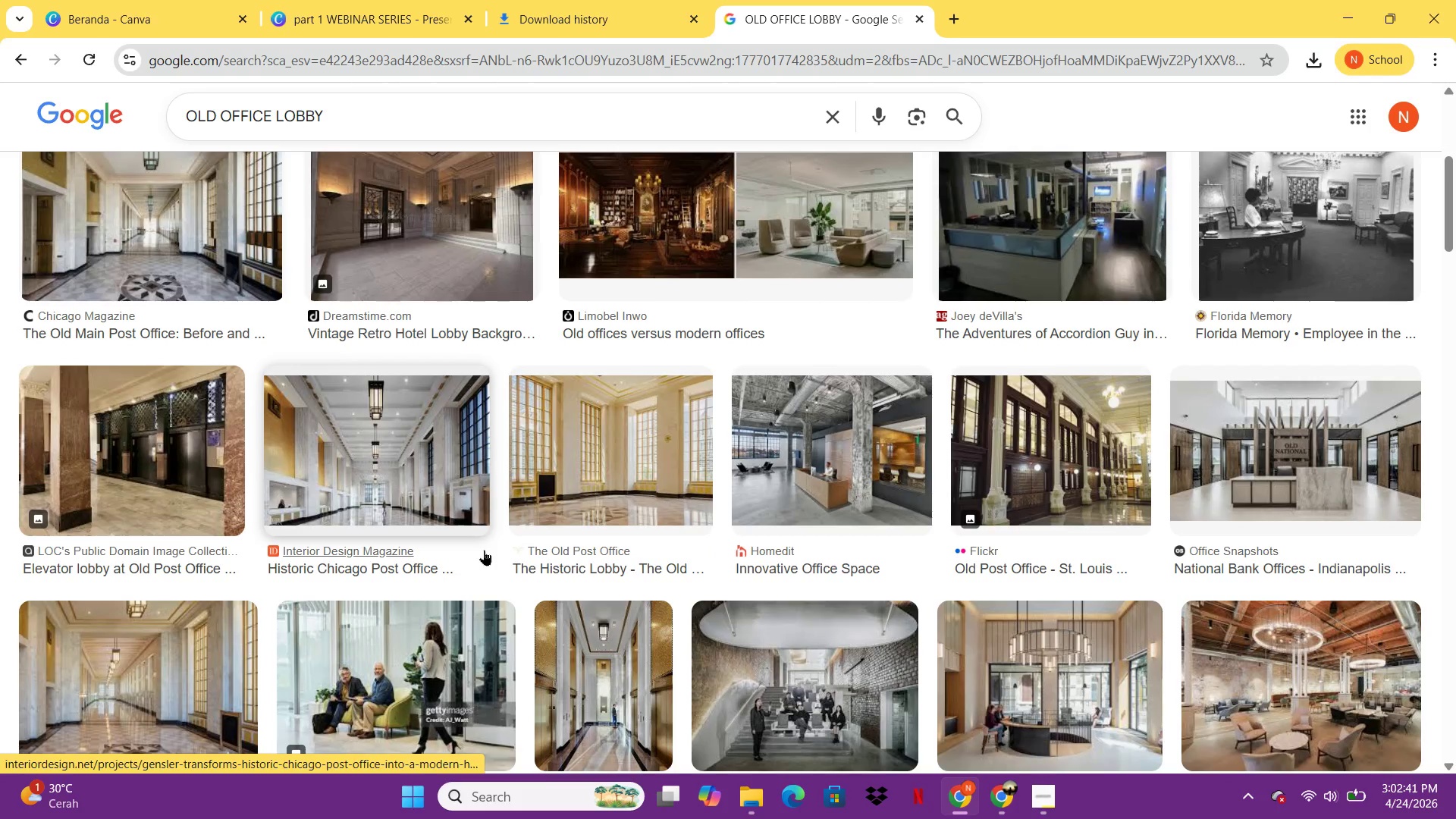 
left_click([970, 429])
 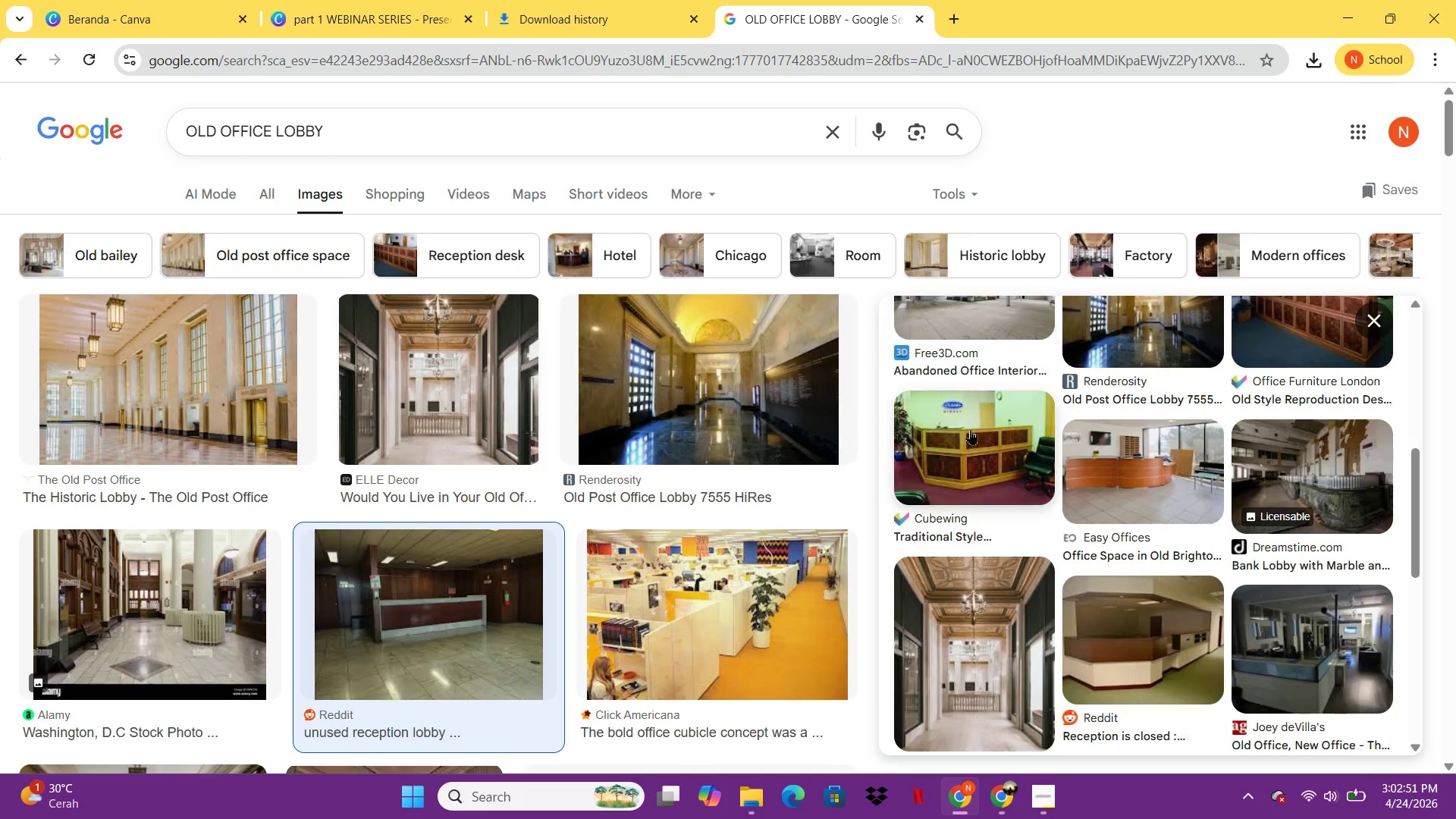 
wait(9.8)
 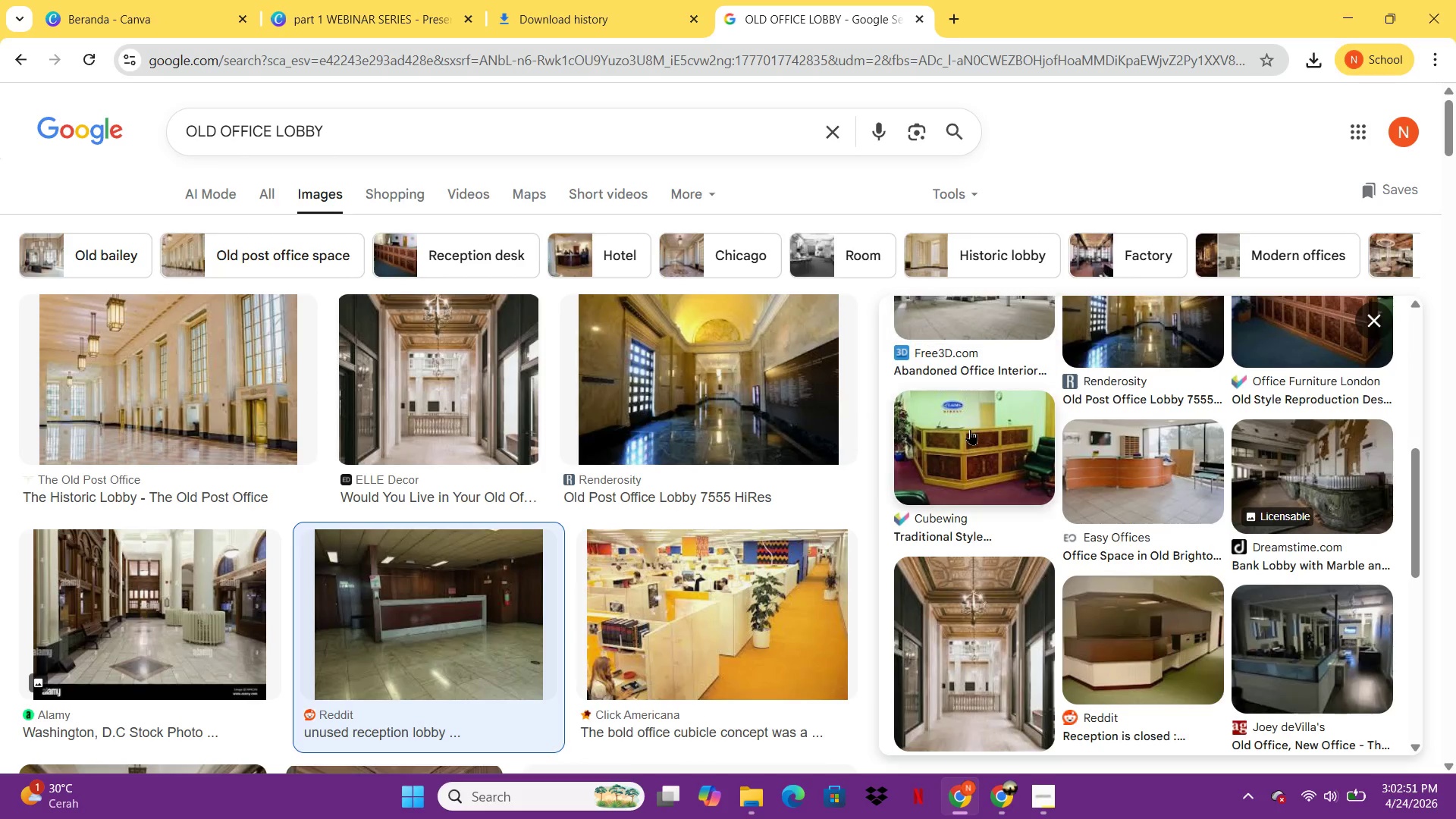 
left_click([1178, 489])
 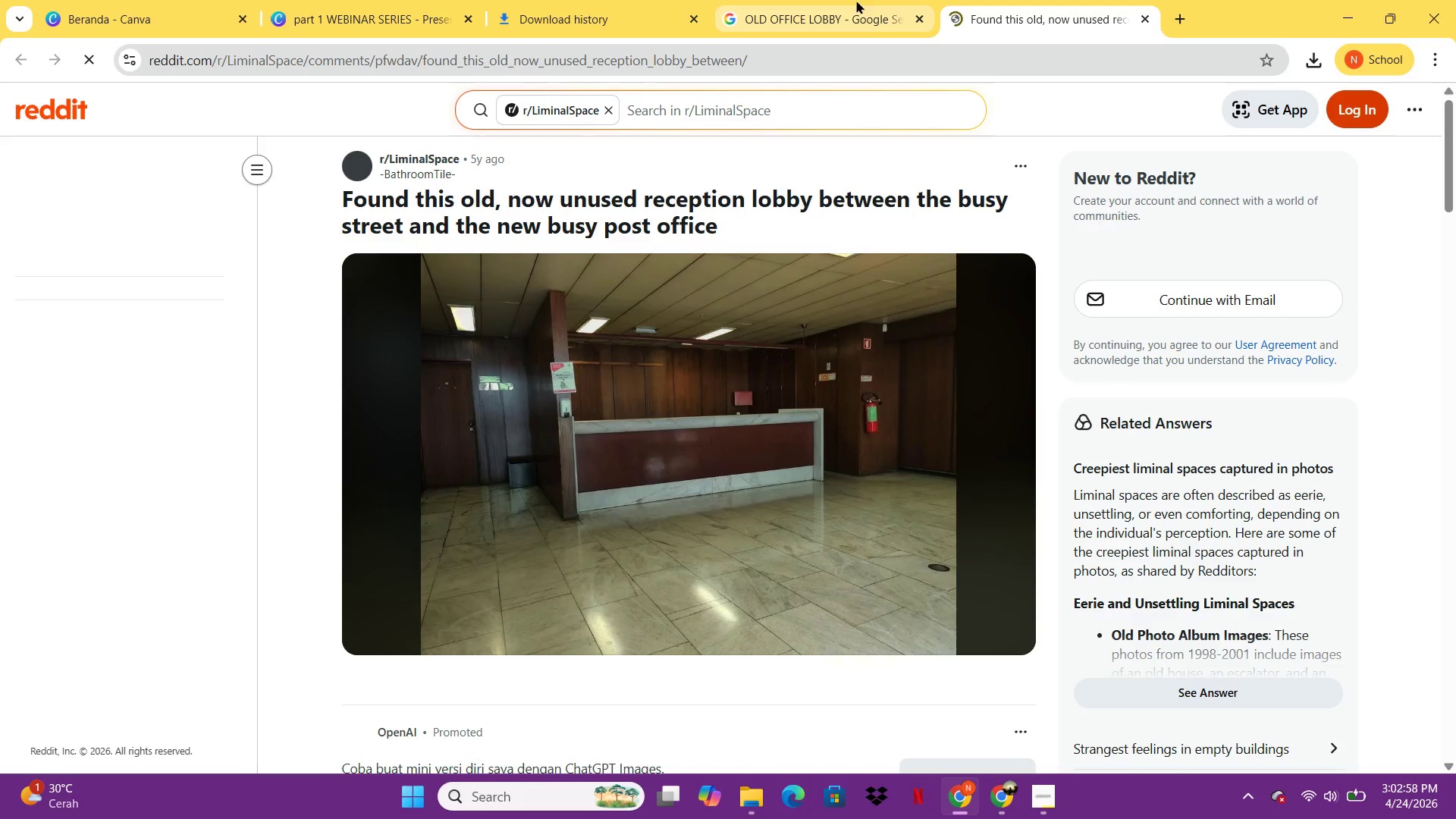 
right_click([677, 352])
 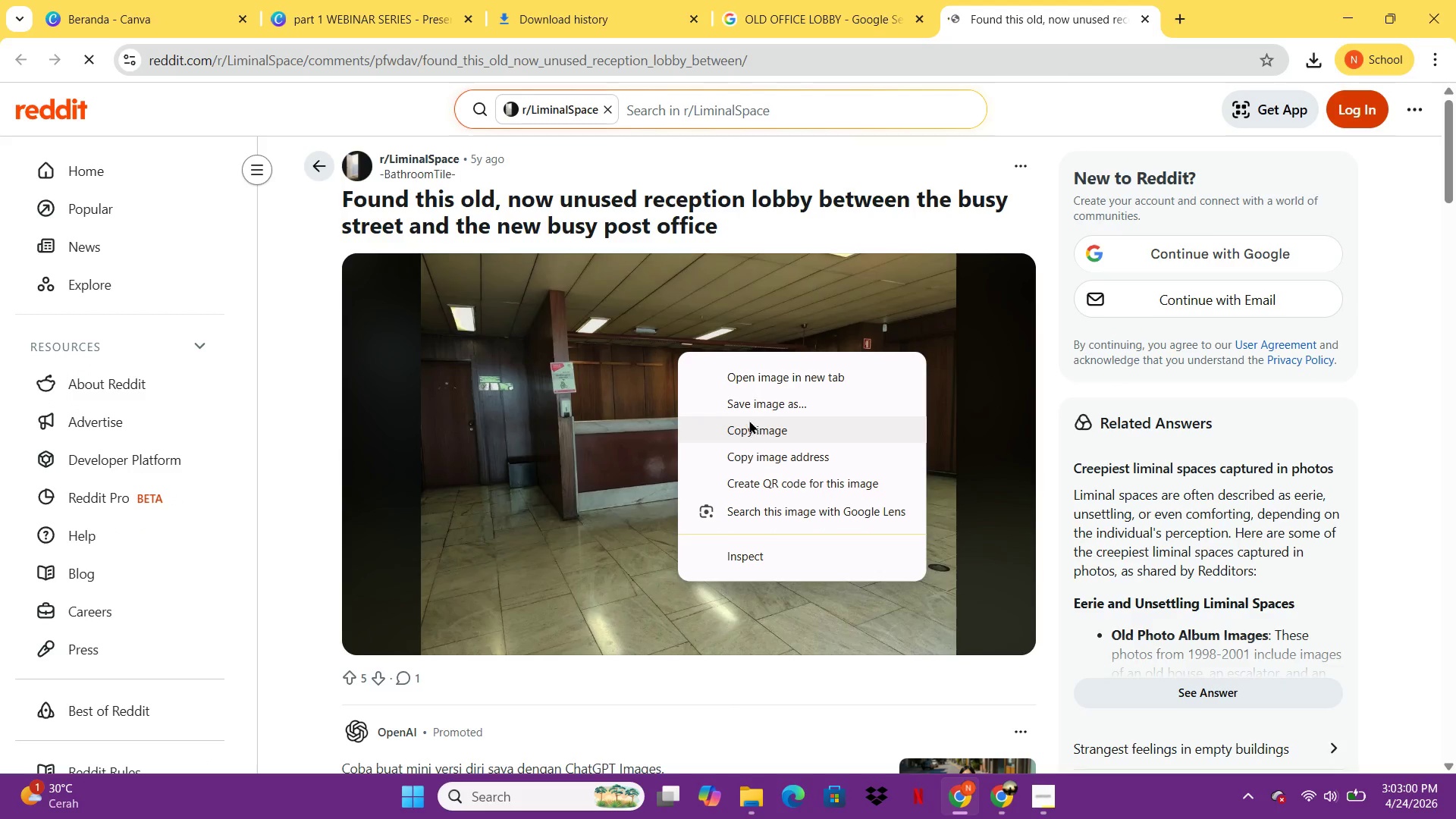 
left_click([748, 401])
 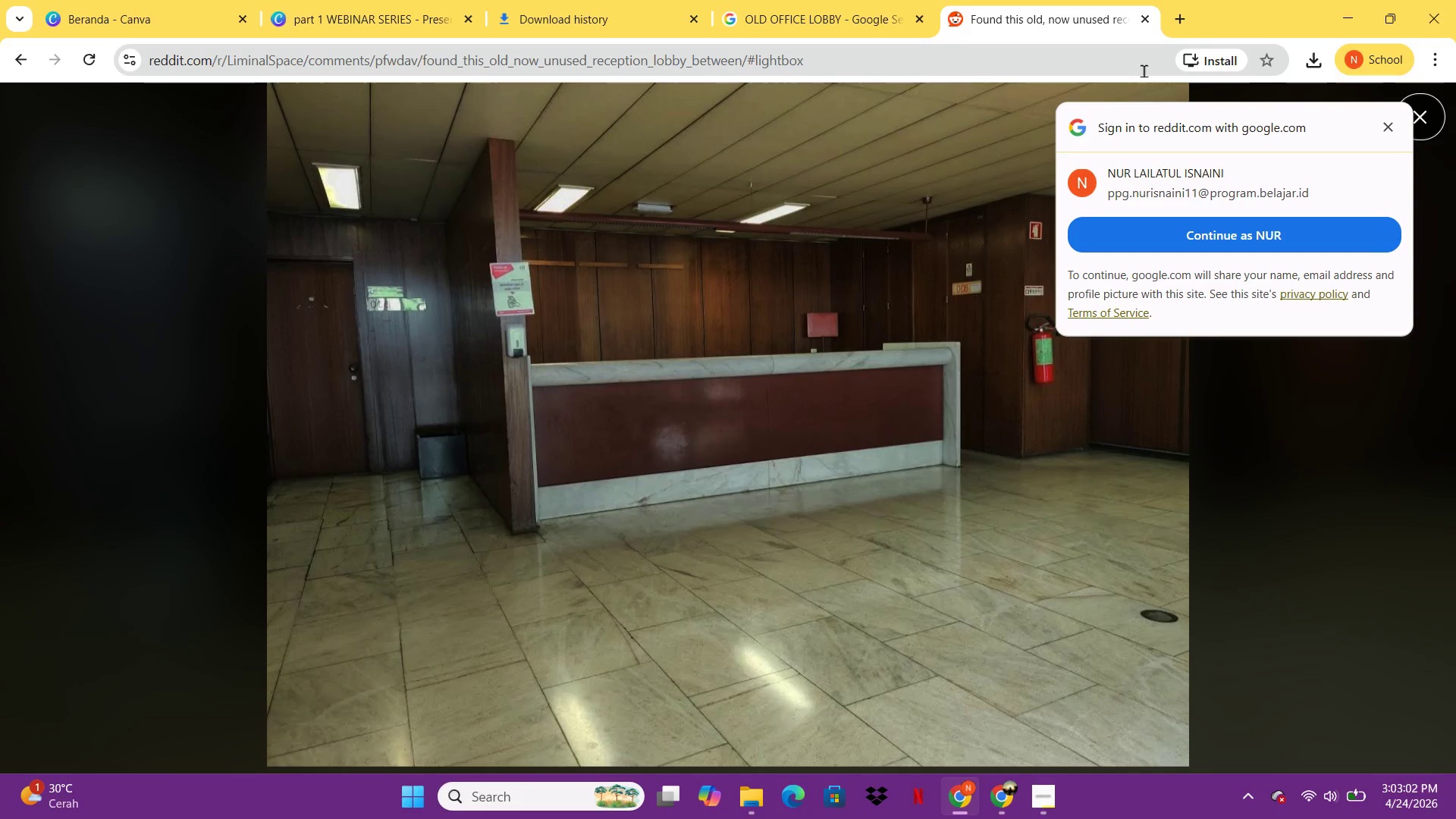 
right_click([835, 281])
 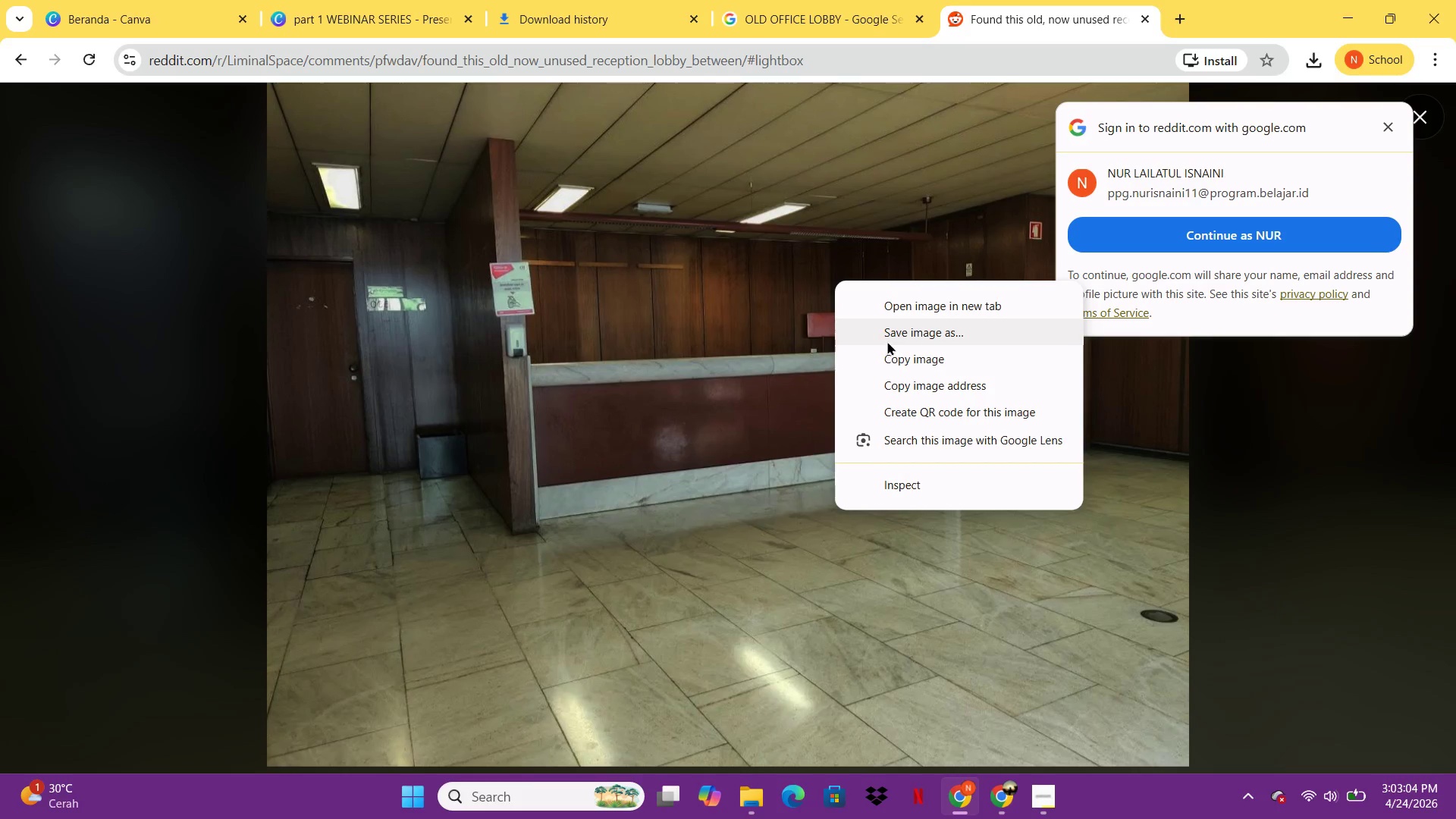 
left_click([887, 340])
 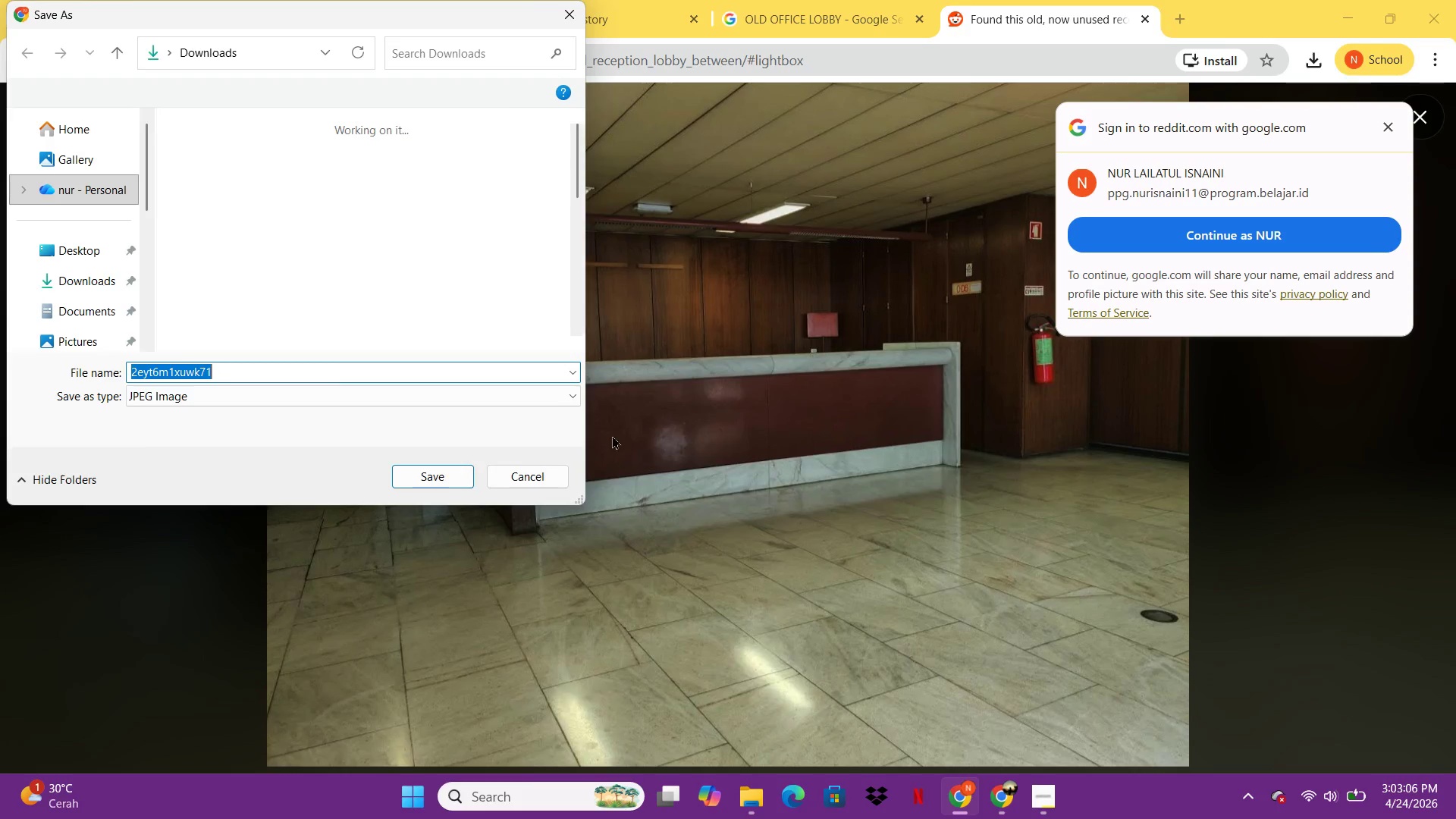 
left_click([448, 473])
 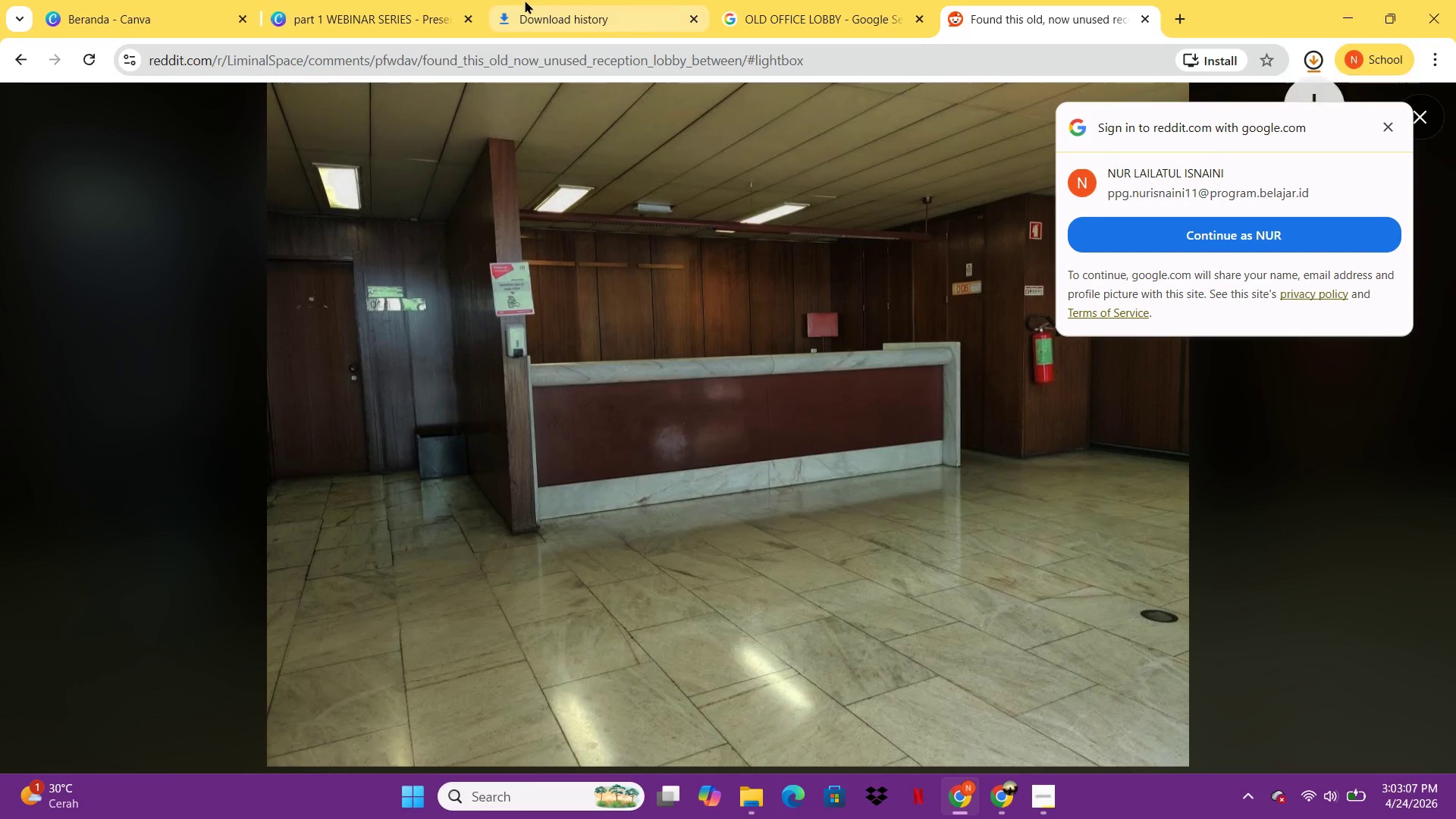 
left_click([525, 0])
 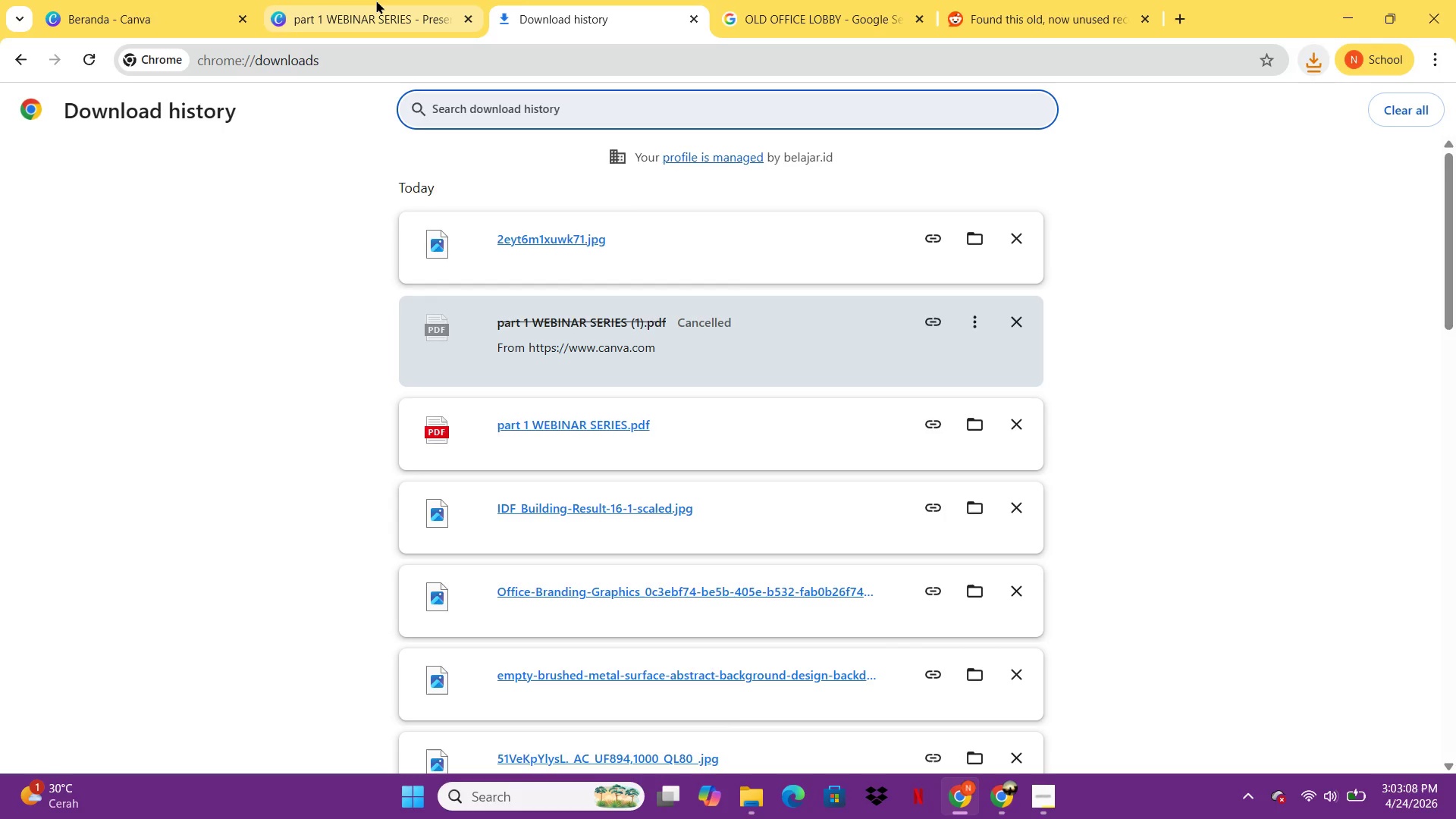 
left_click([376, 0])
 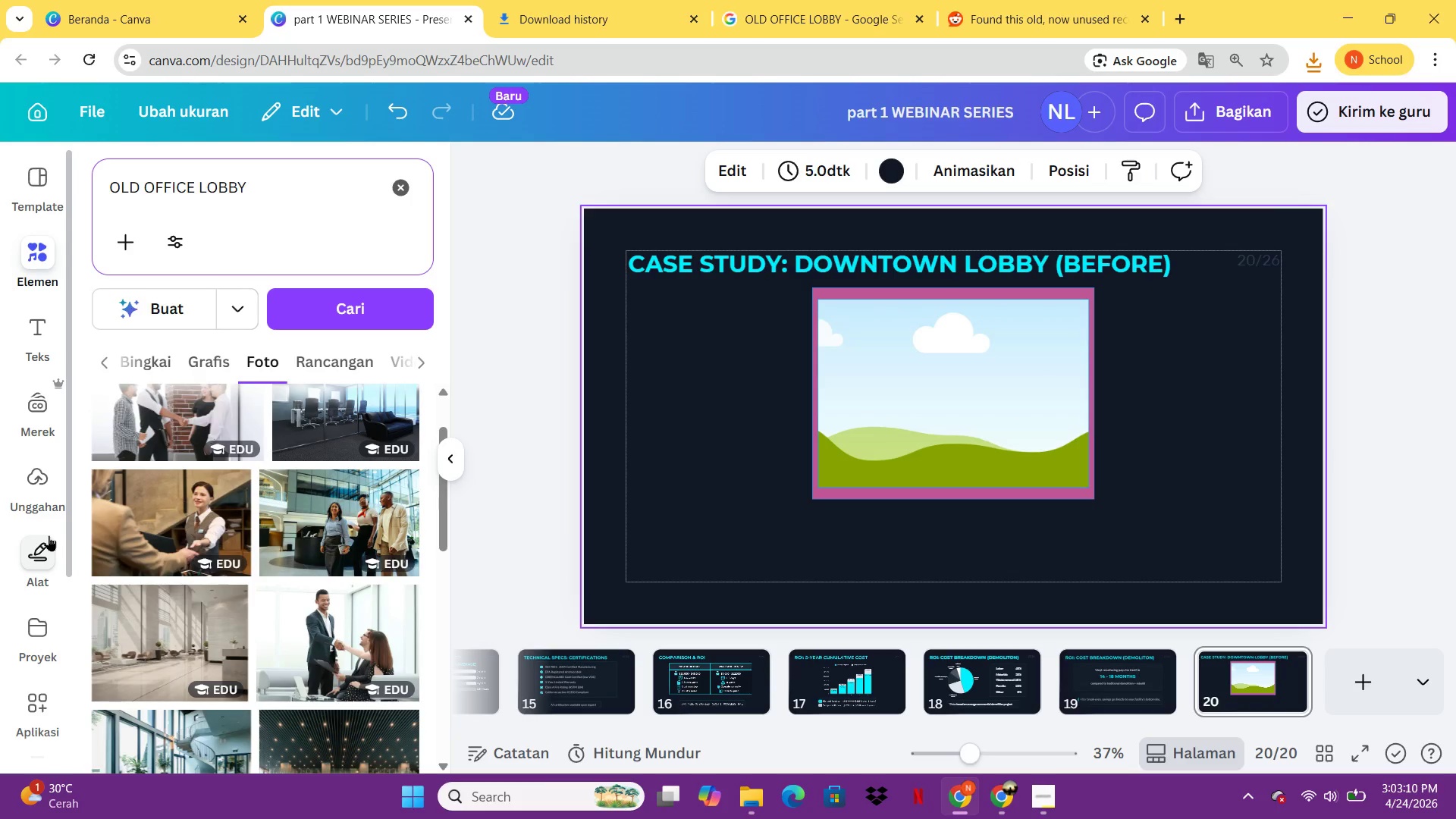 
left_click([34, 470])
 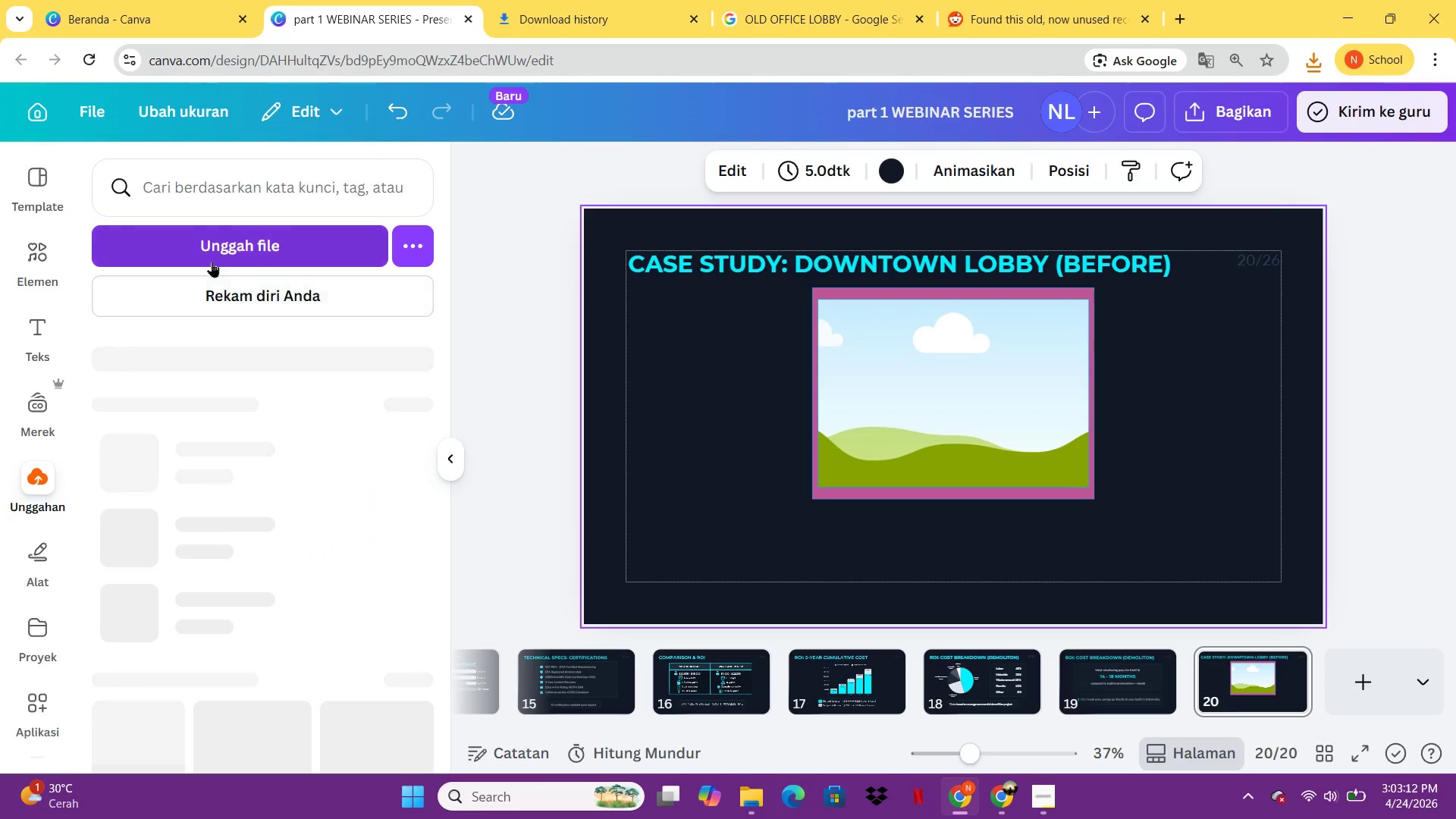 
left_click([212, 262])
 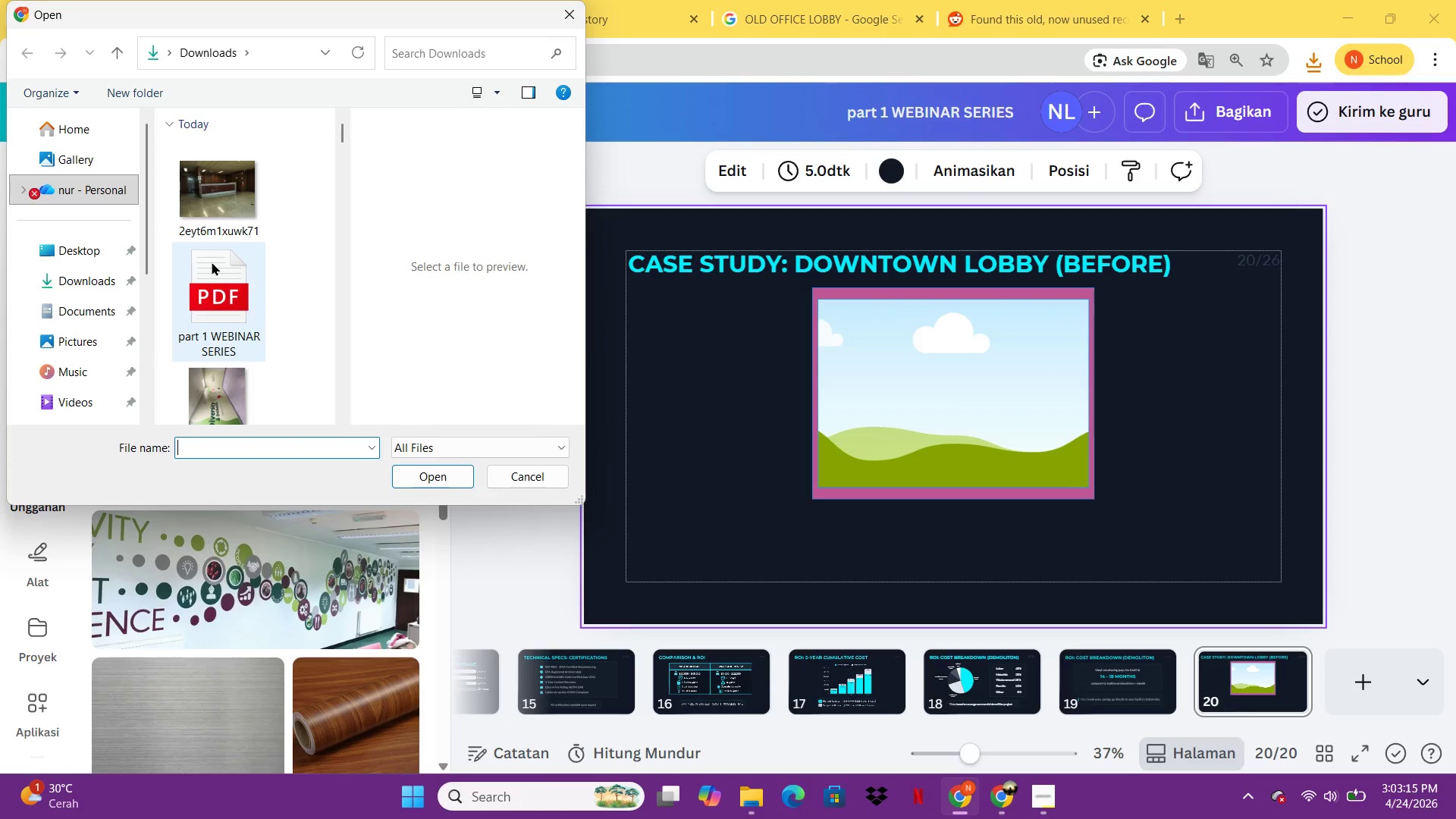 
left_click([206, 202])
 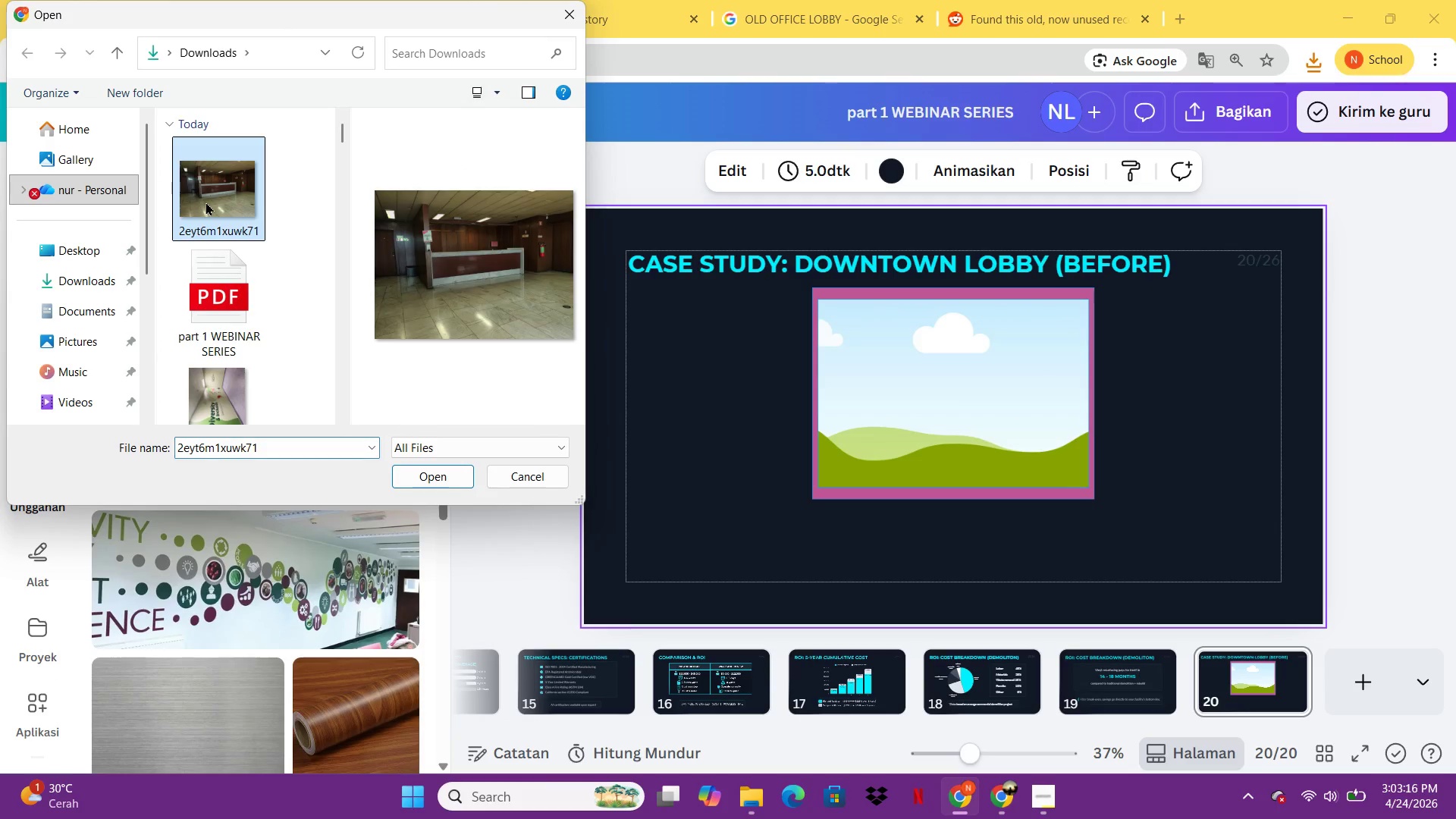 
left_click_drag(start_coordinate=[206, 202], to_coordinate=[543, 249])
 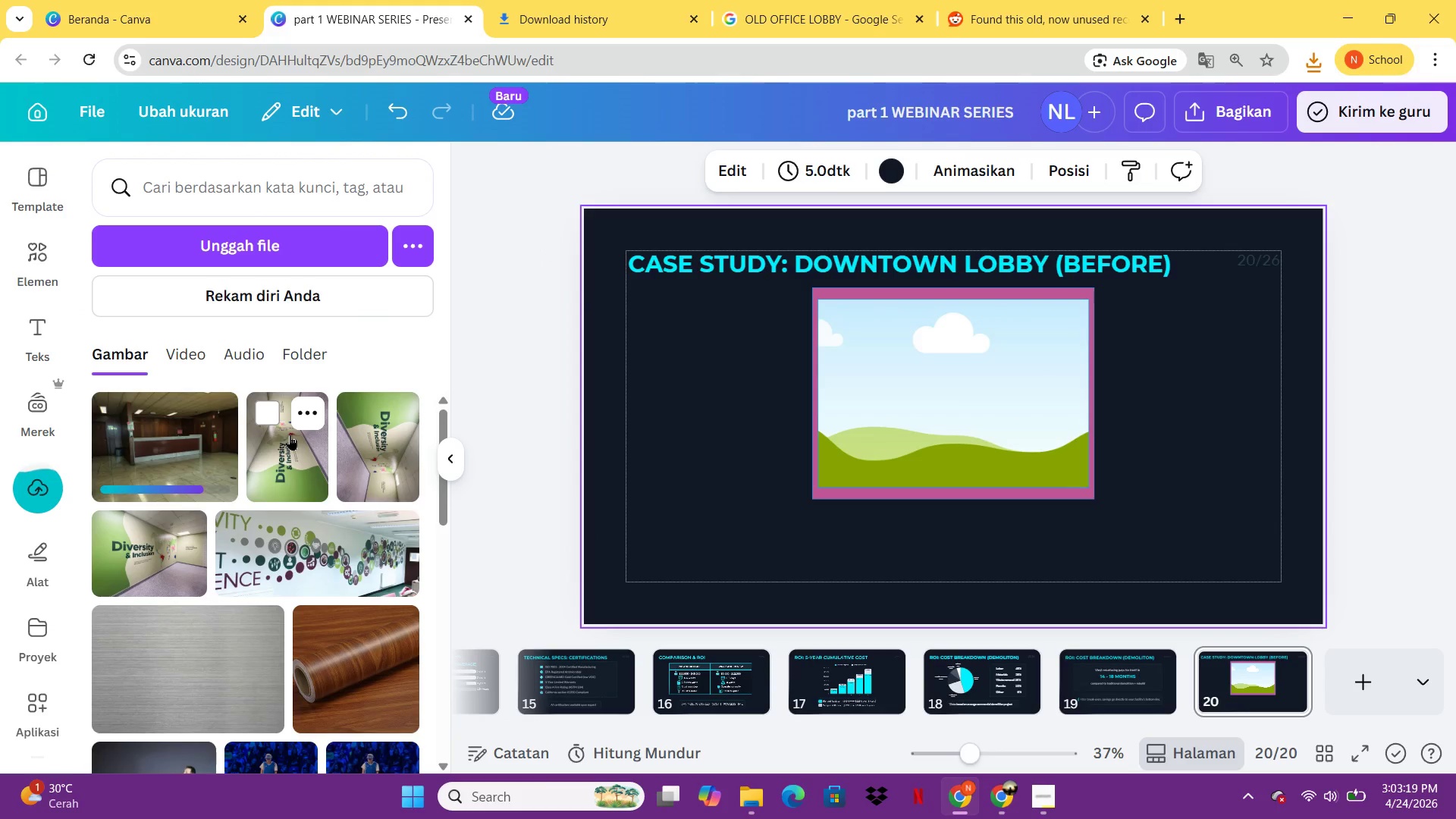 
key(VolumeUp)
 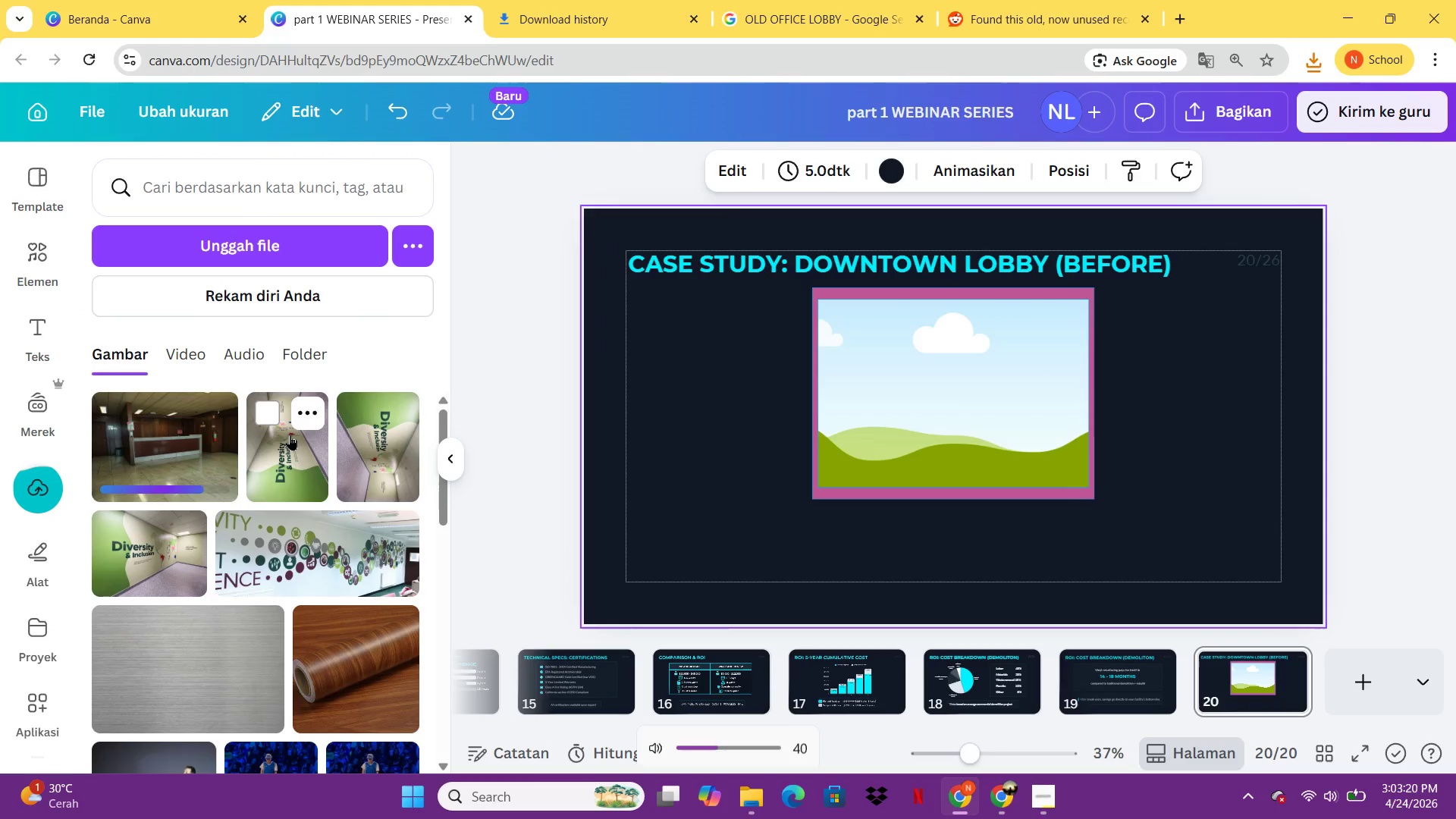 
key(VolumeUp)
 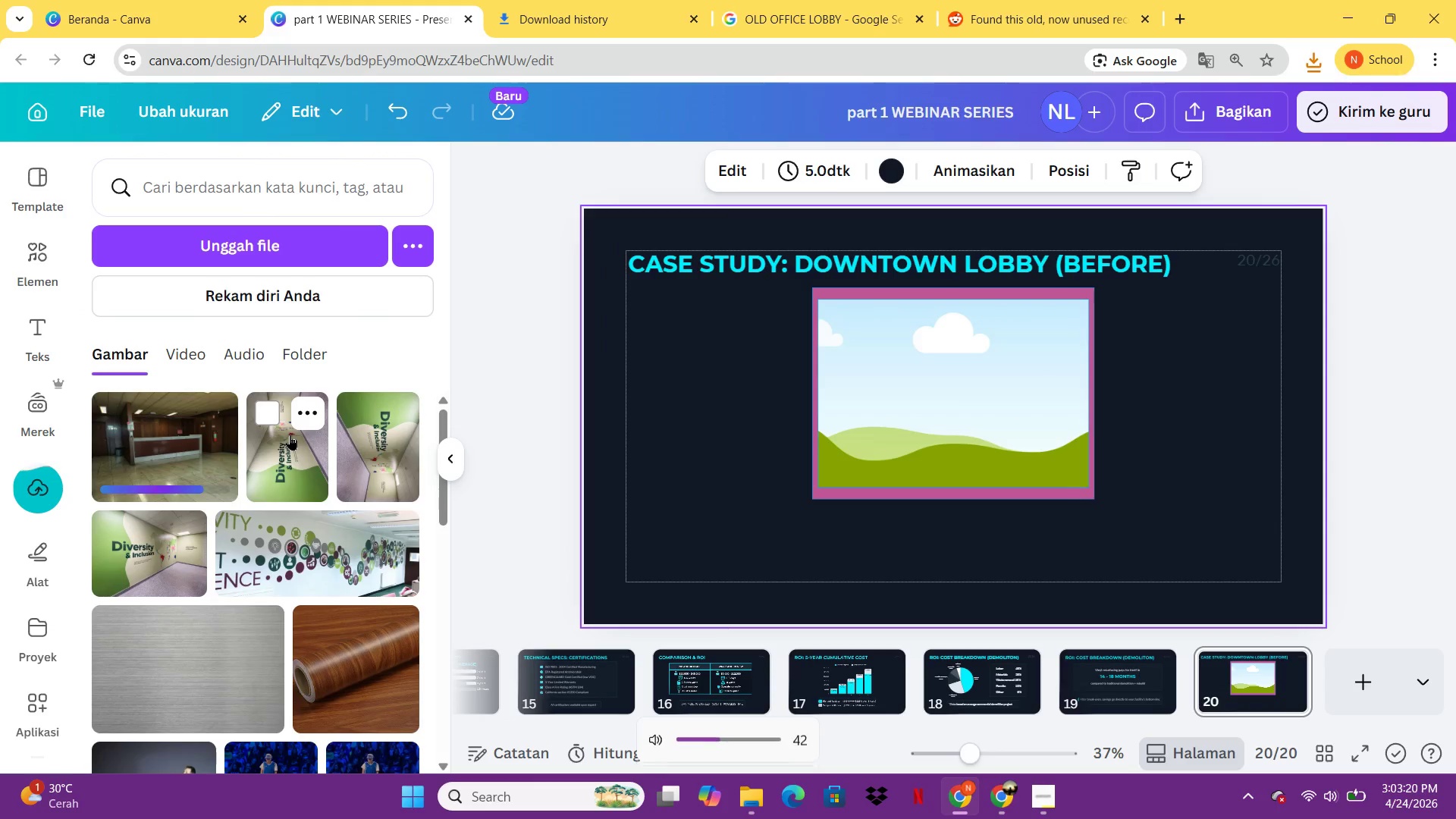 
key(VolumeUp)
 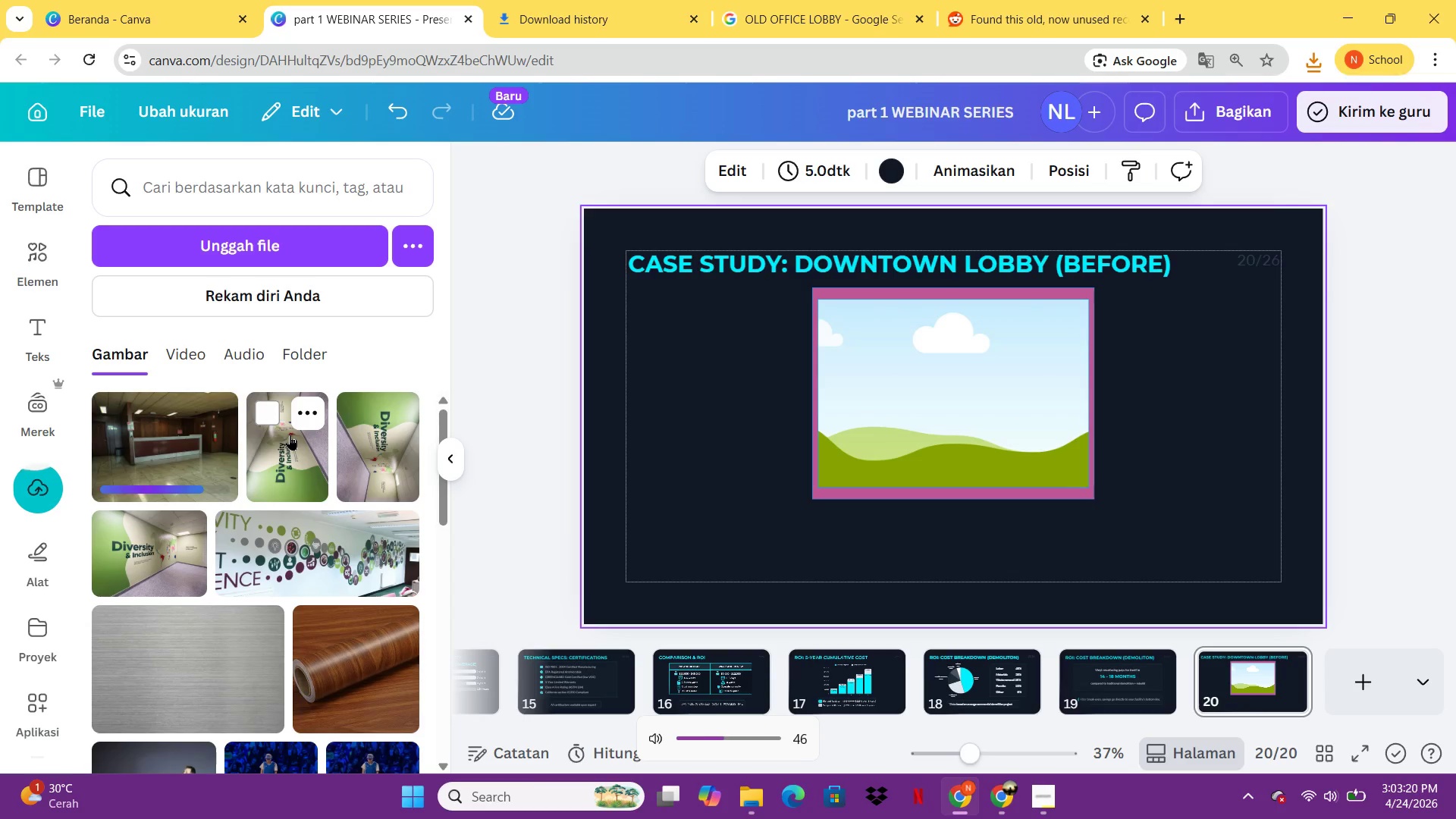 
key(VolumeUp)
 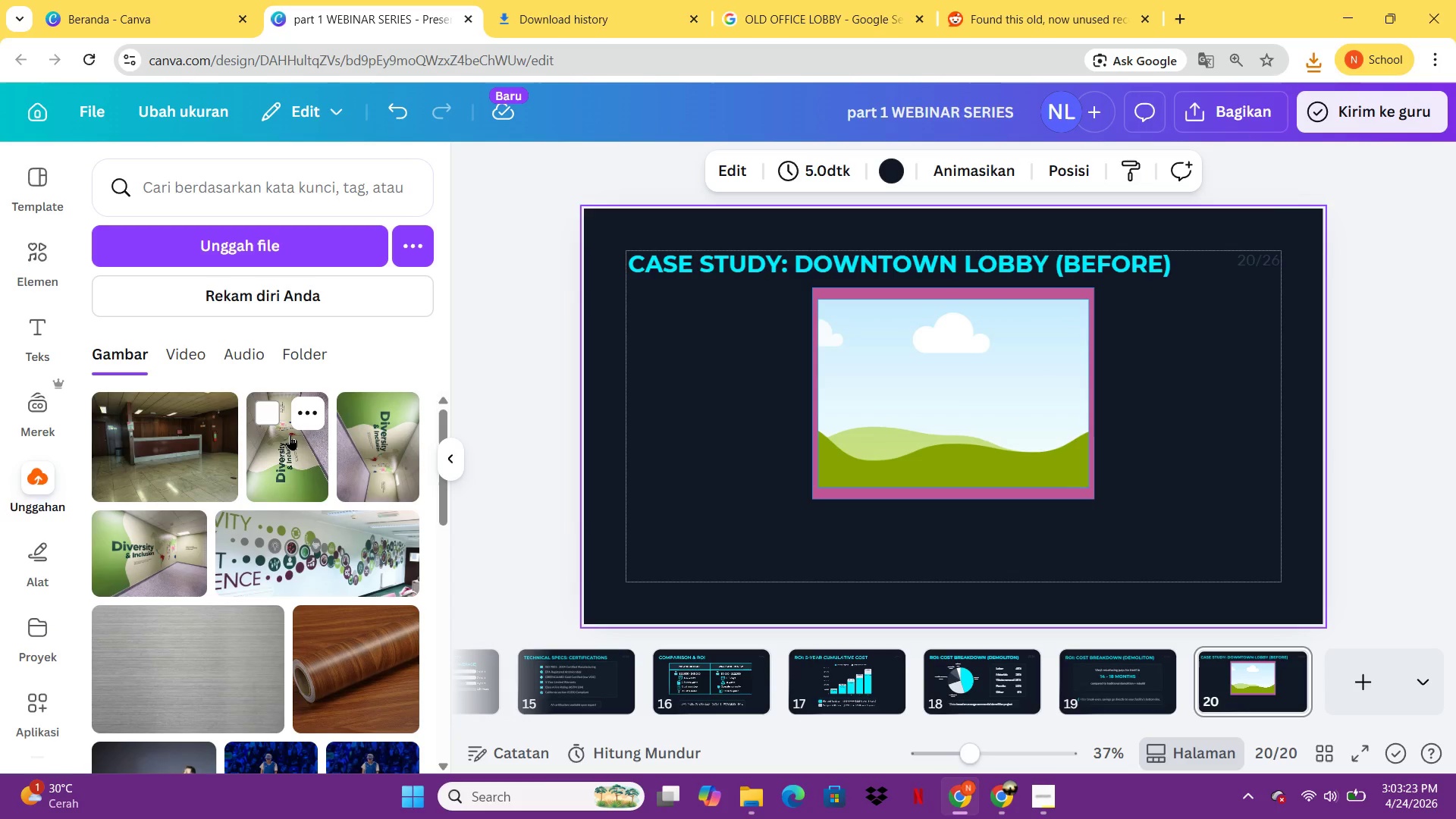 
left_click([177, 446])
 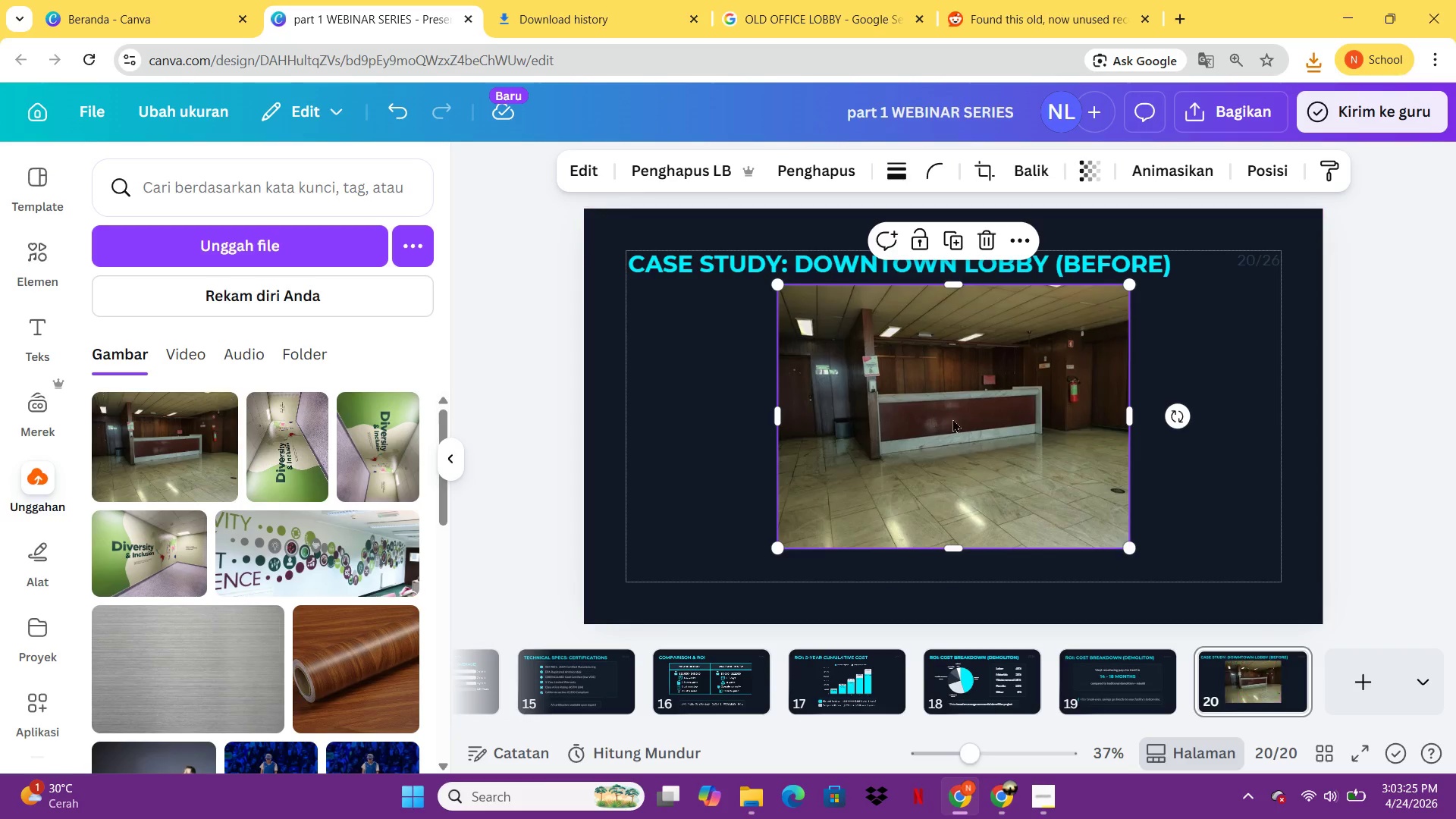 
left_click_drag(start_coordinate=[965, 426], to_coordinate=[975, 394])
 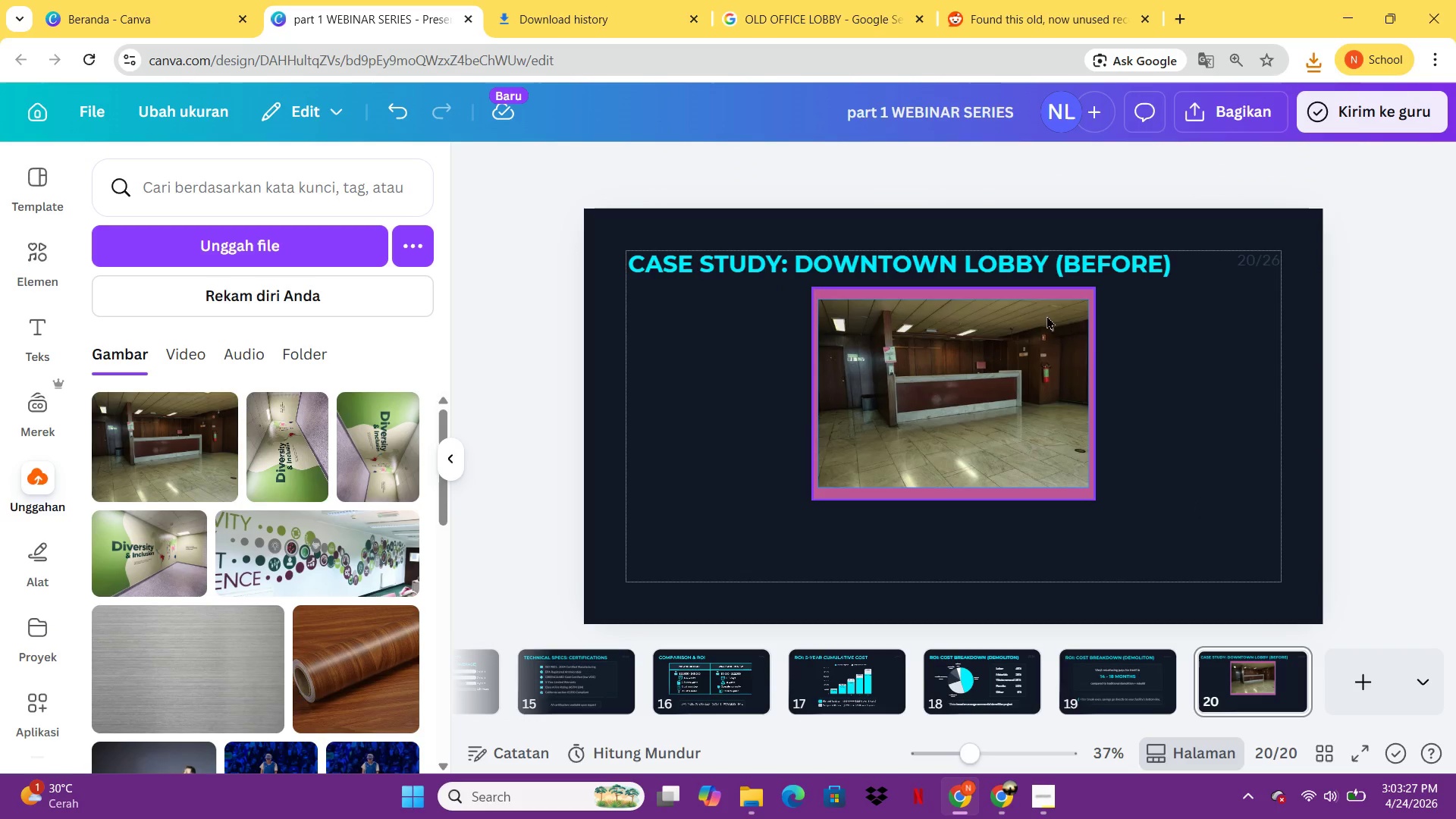 
left_click([1041, 297])
 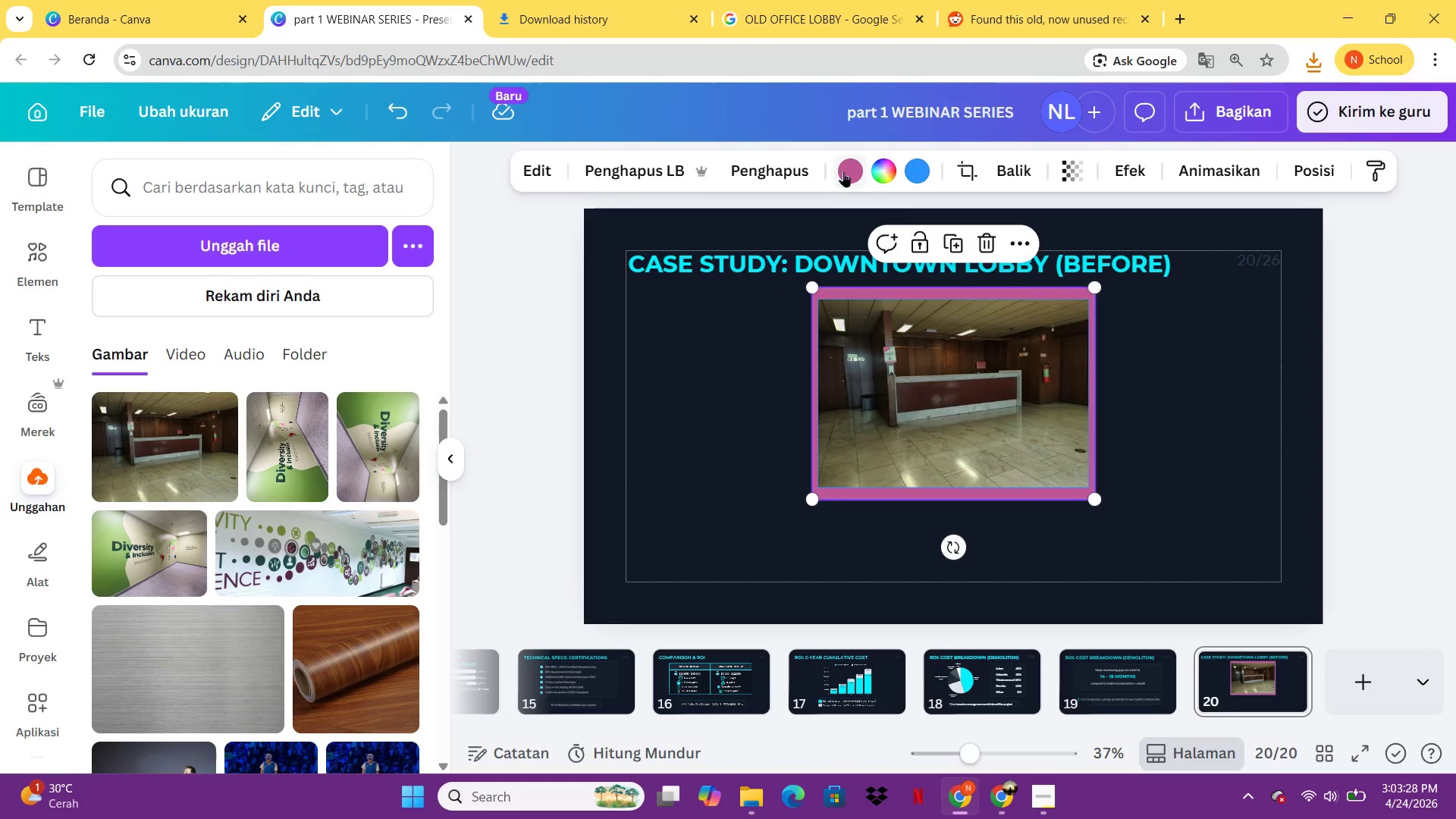 
left_click([843, 168])
 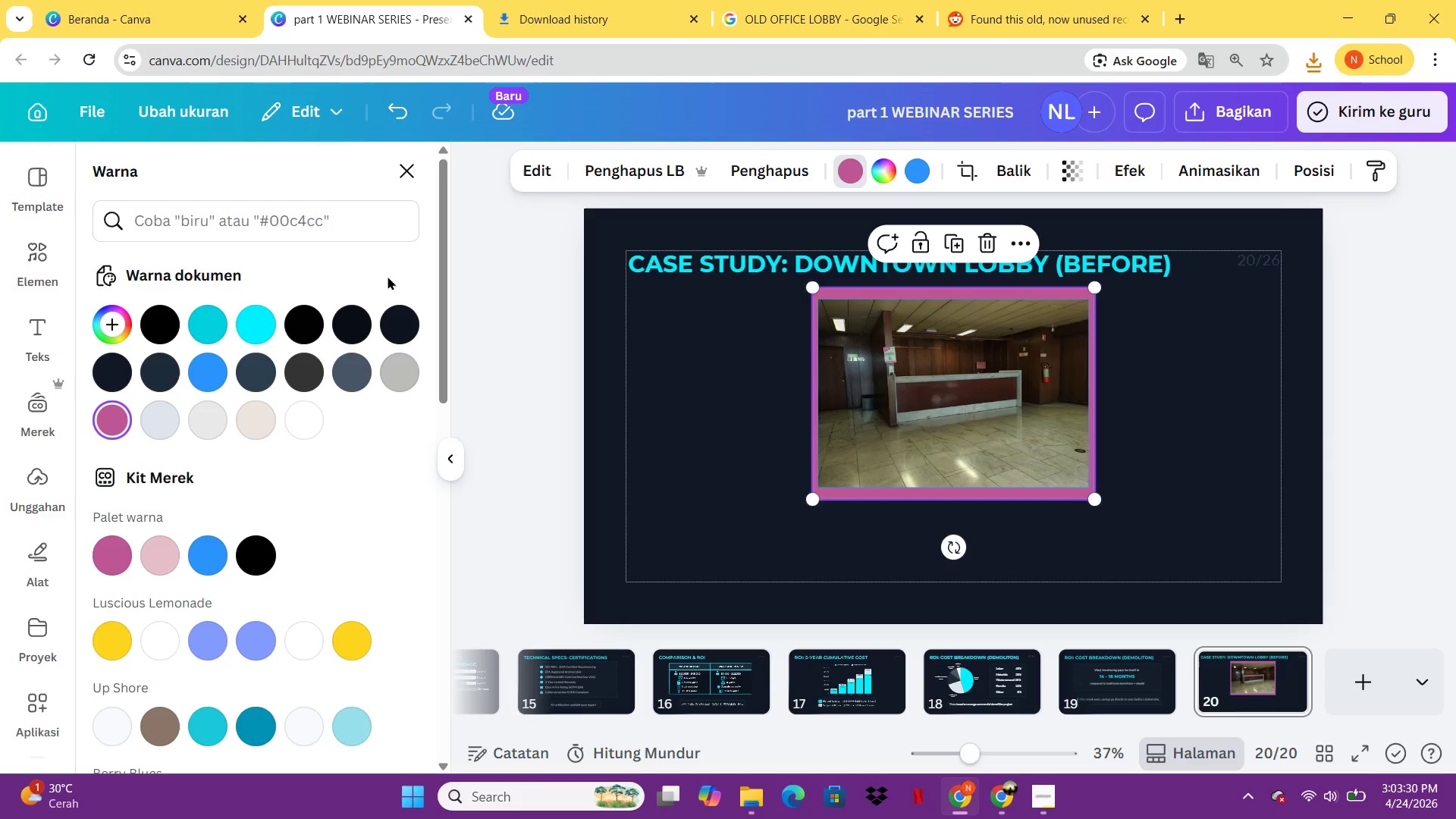 
left_click([253, 328])
 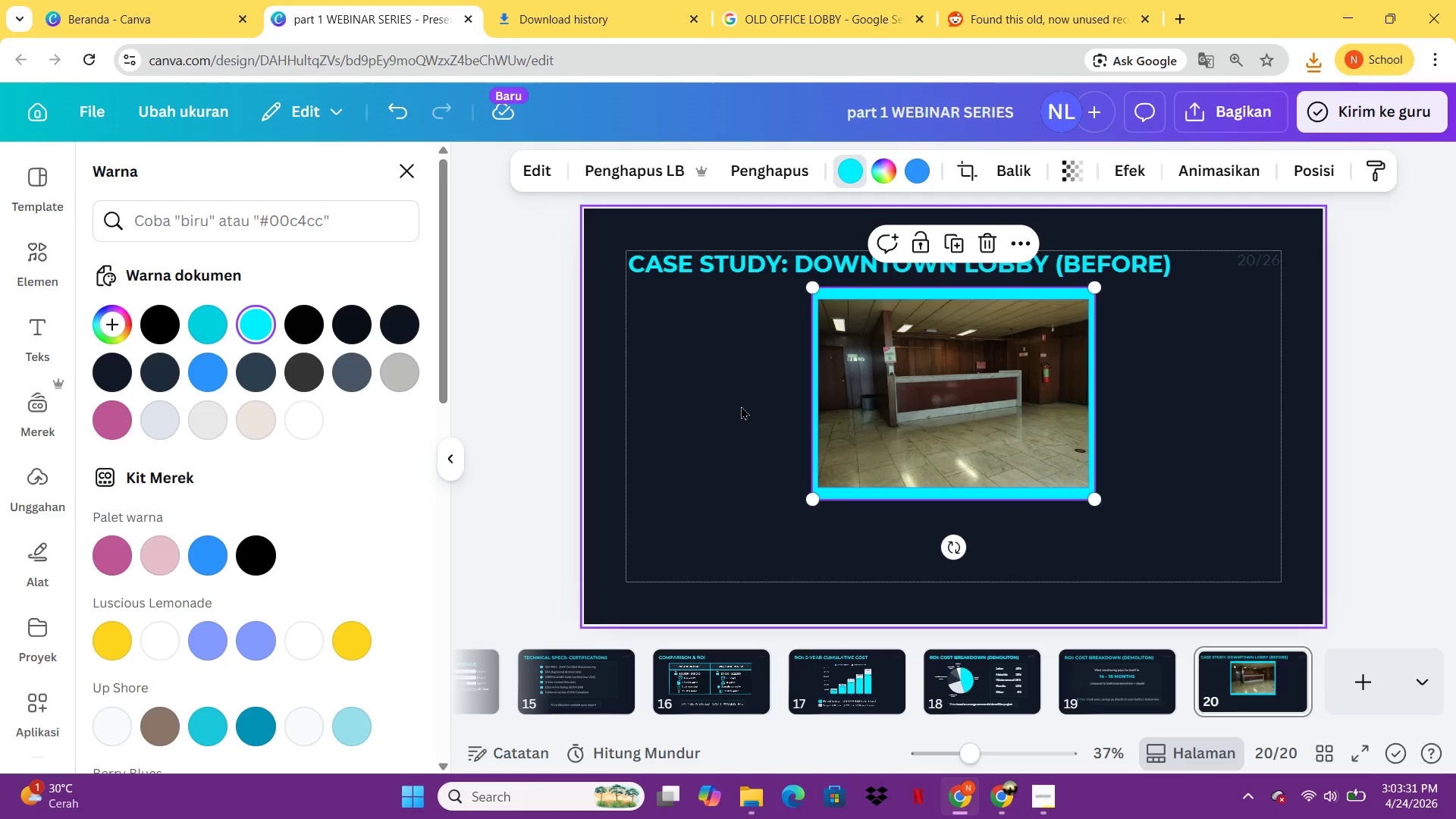 
left_click([741, 406])
 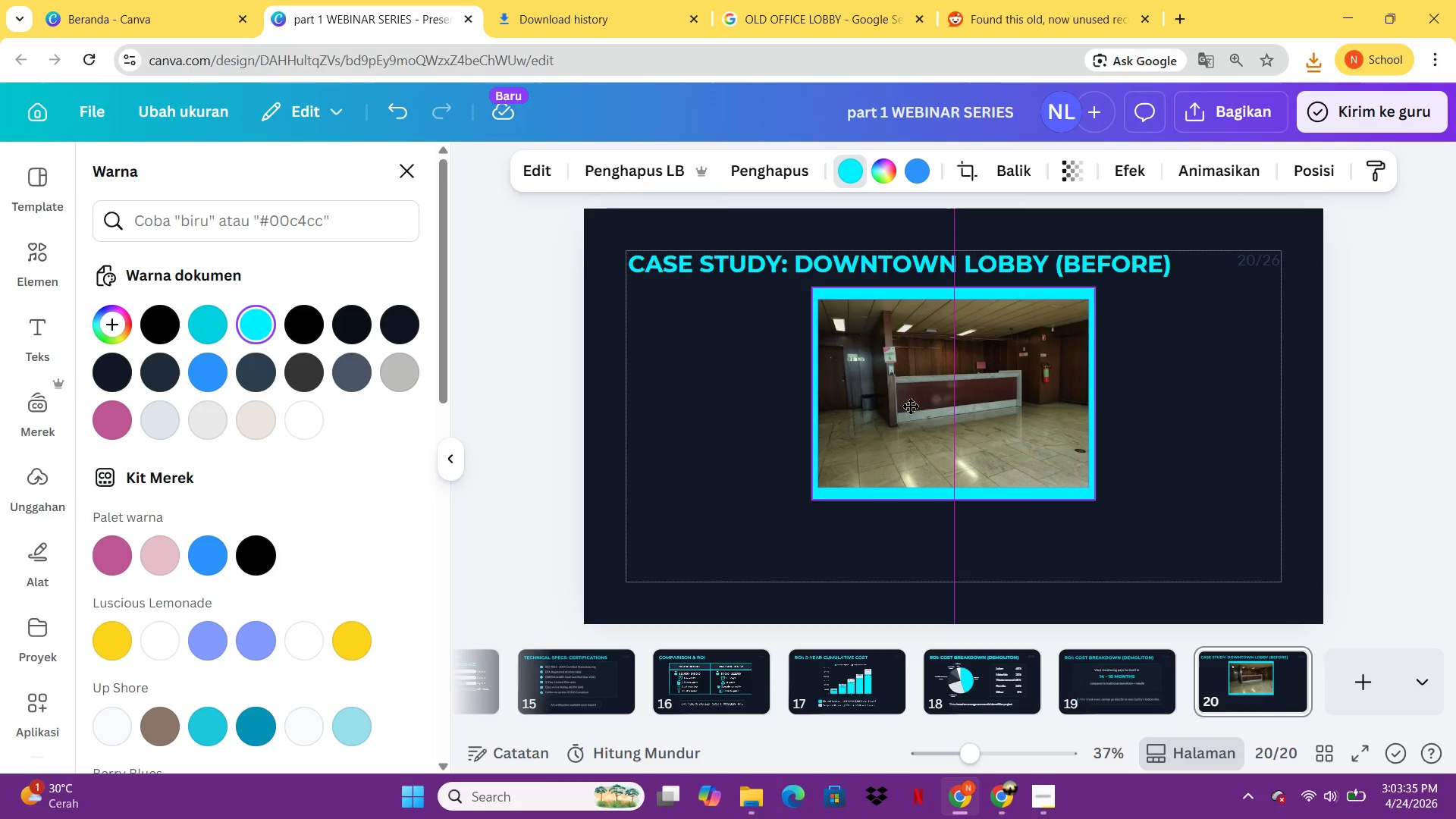 
wait(5.25)
 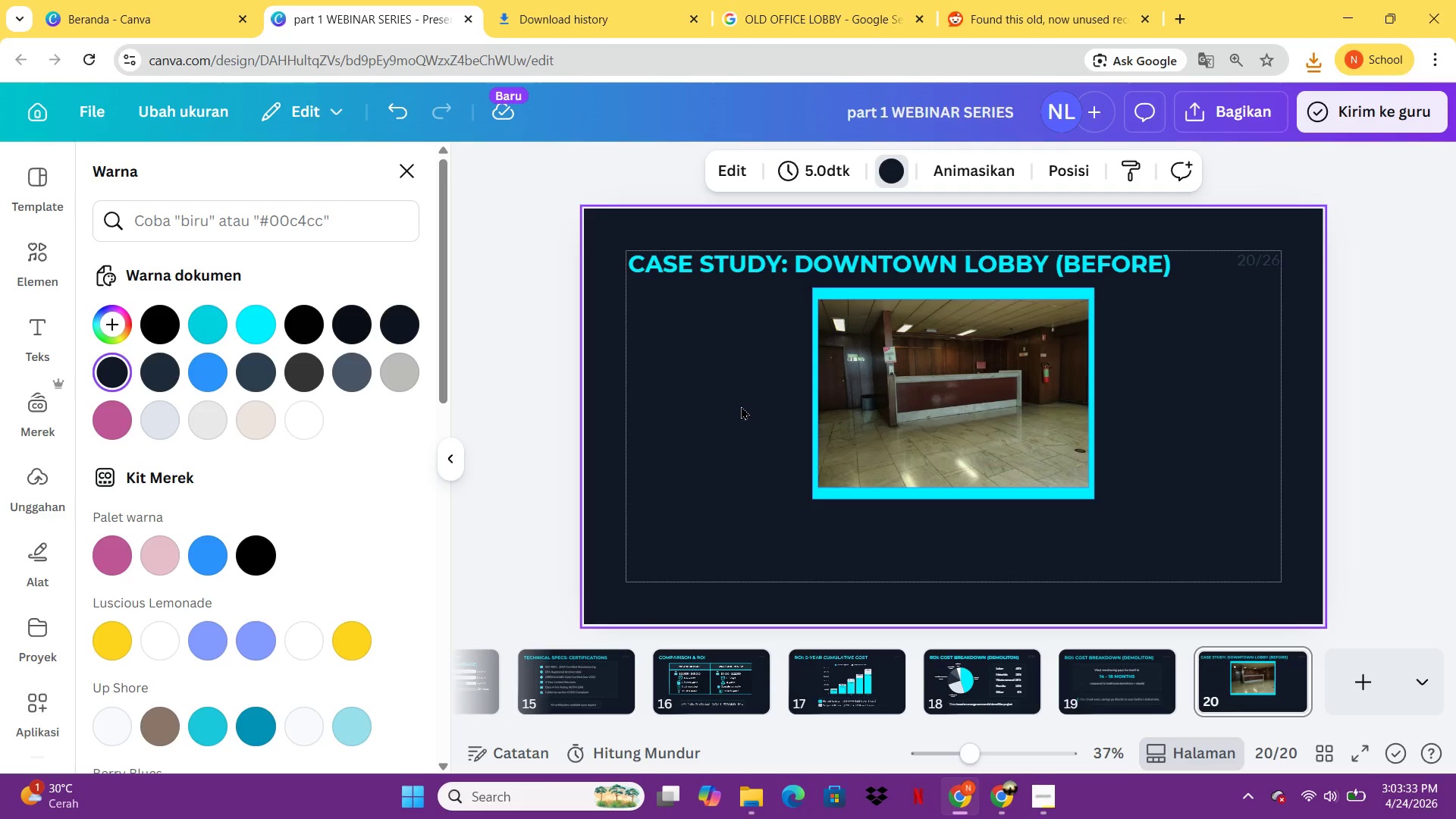 
left_click([968, 380])
 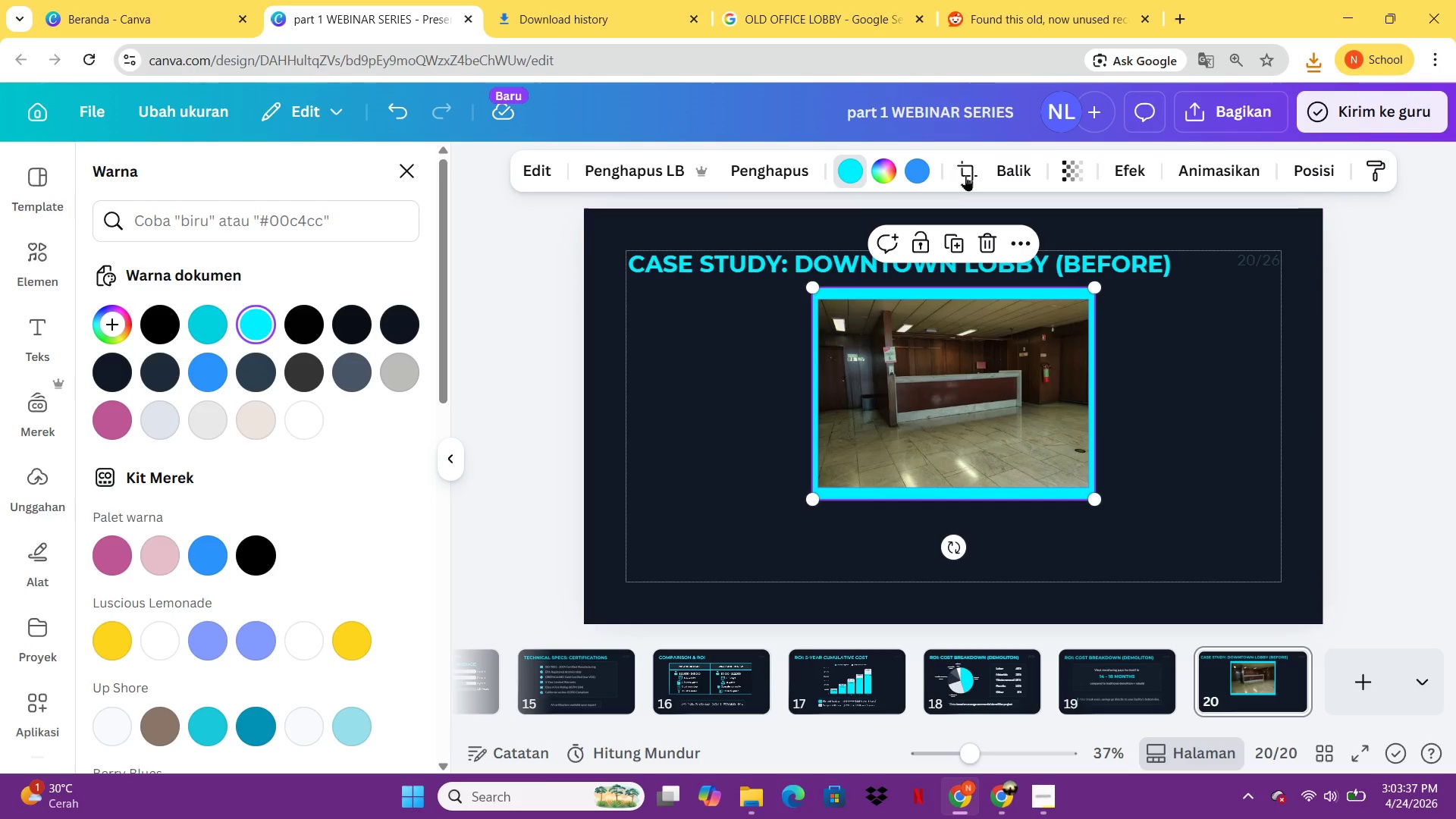 
left_click([965, 173])
 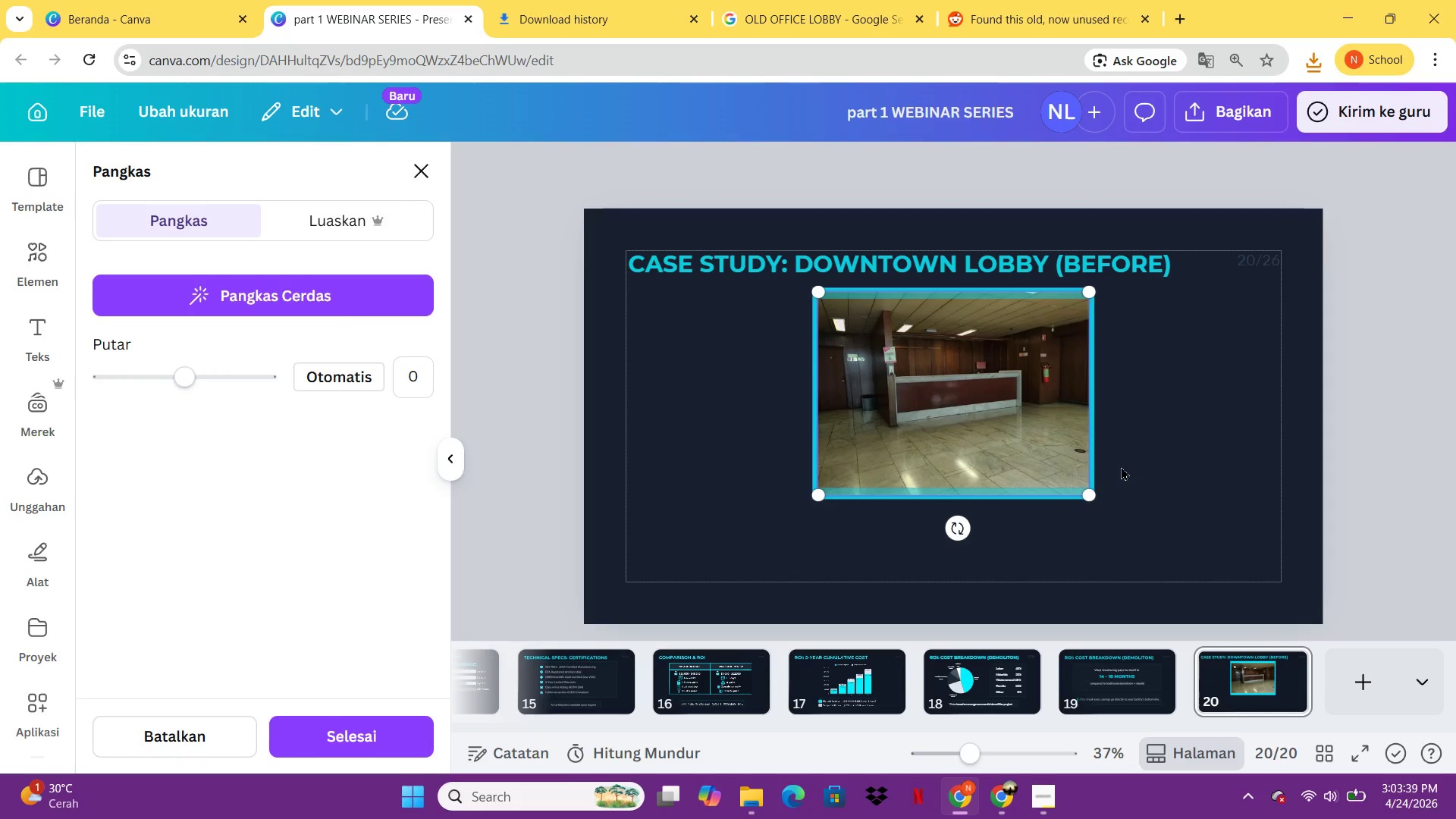 
left_click([1192, 436])
 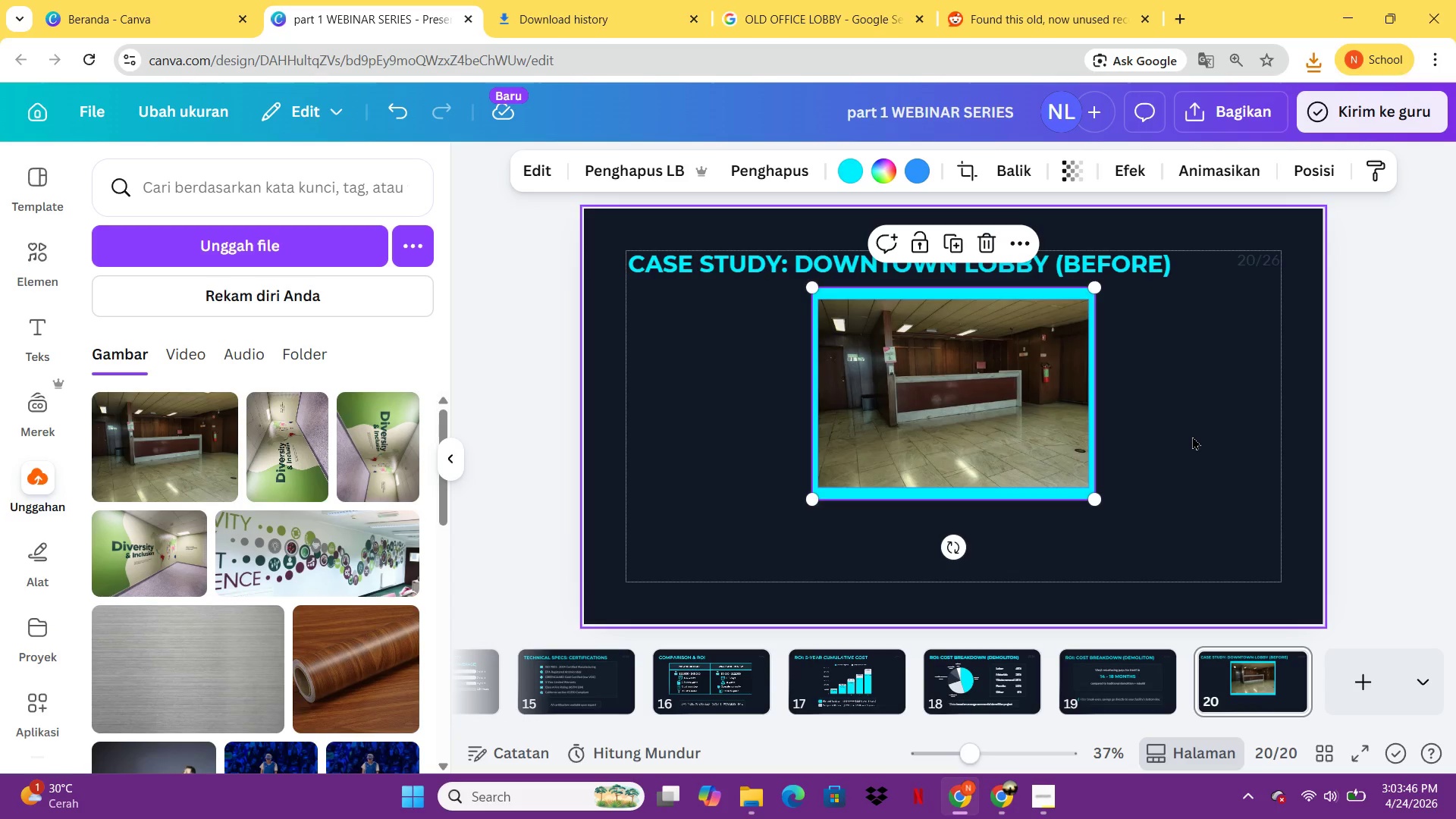 
wait(11.27)
 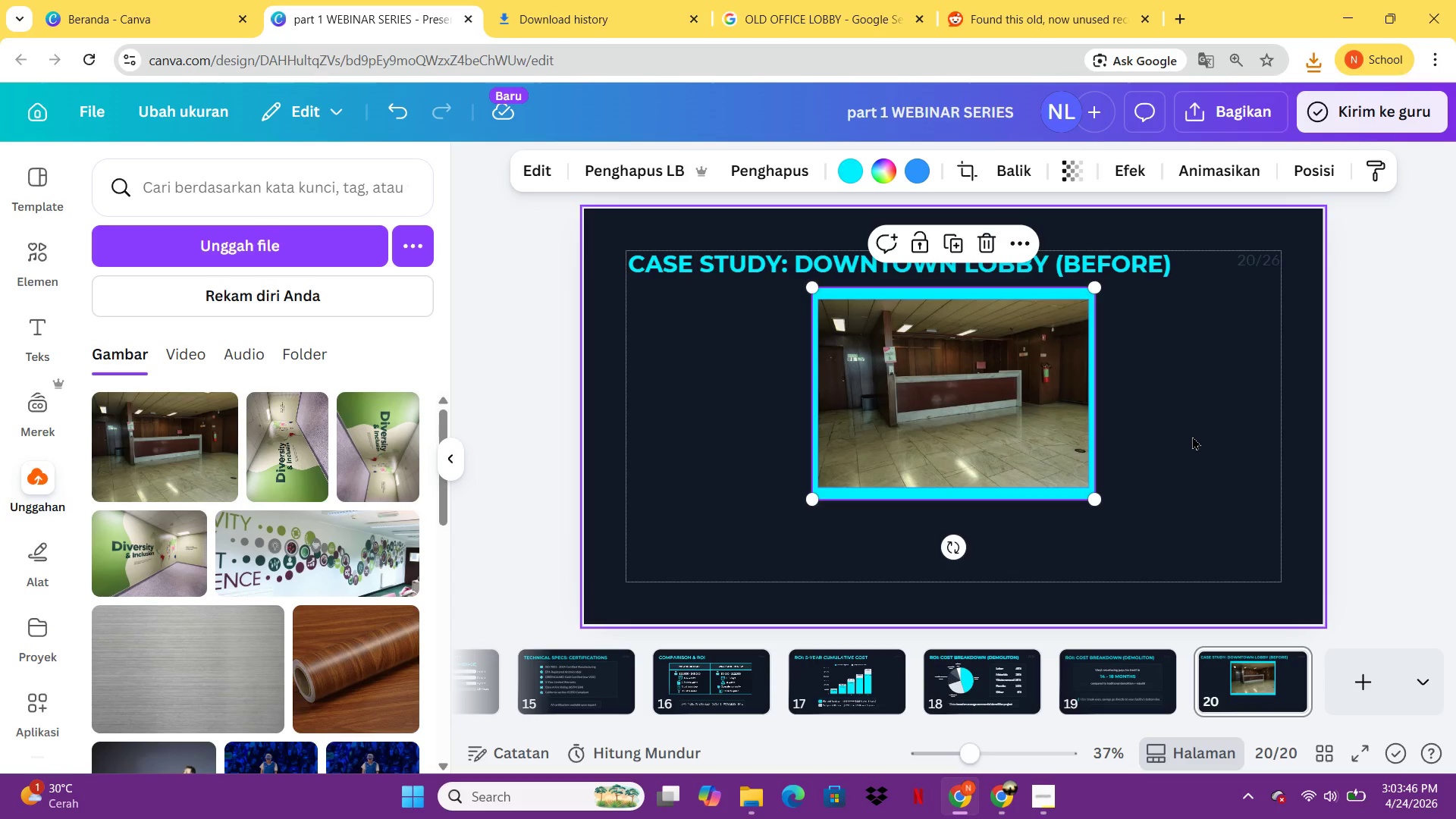 
left_click([1077, 674])
 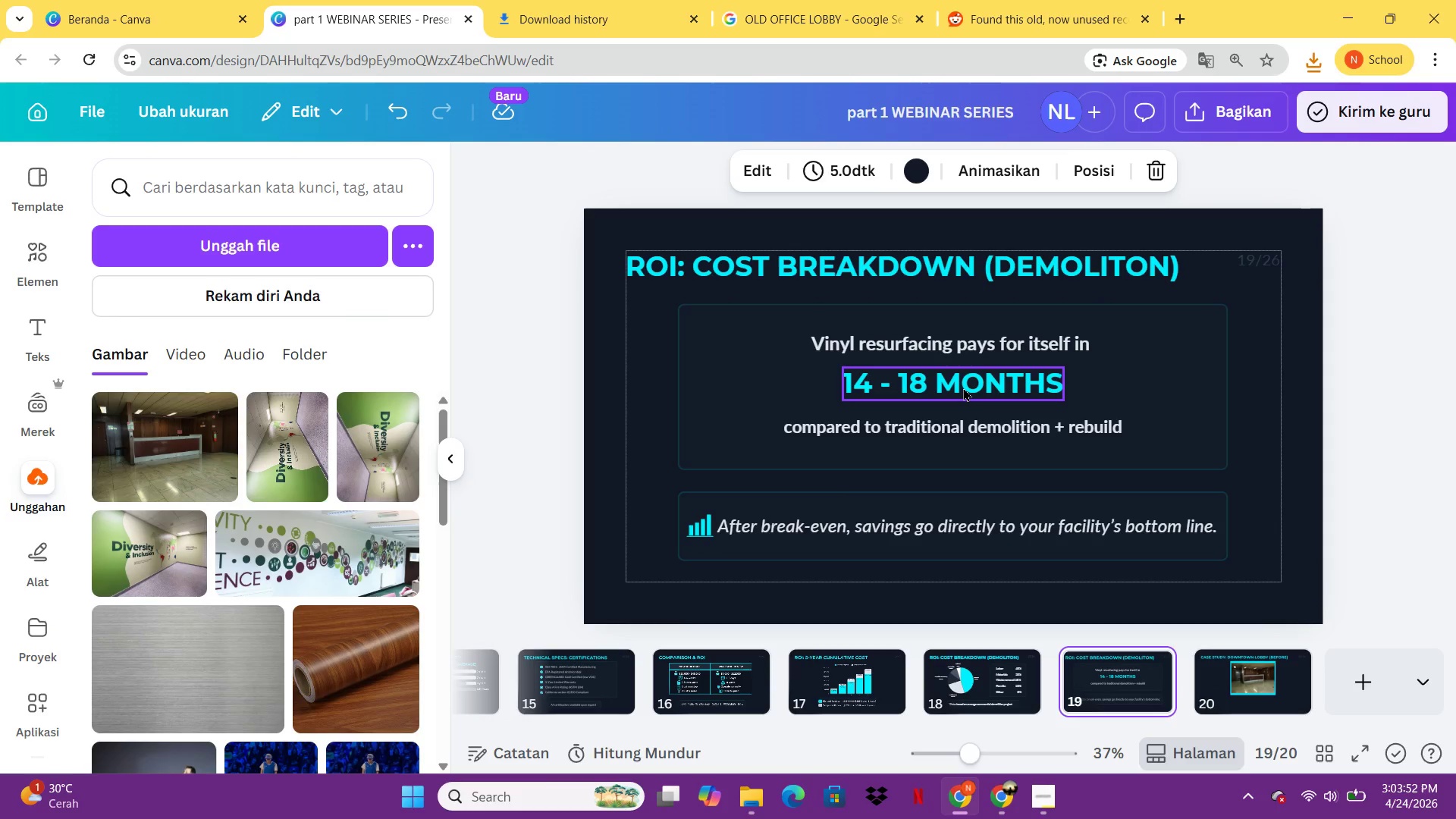 
left_click([963, 388])
 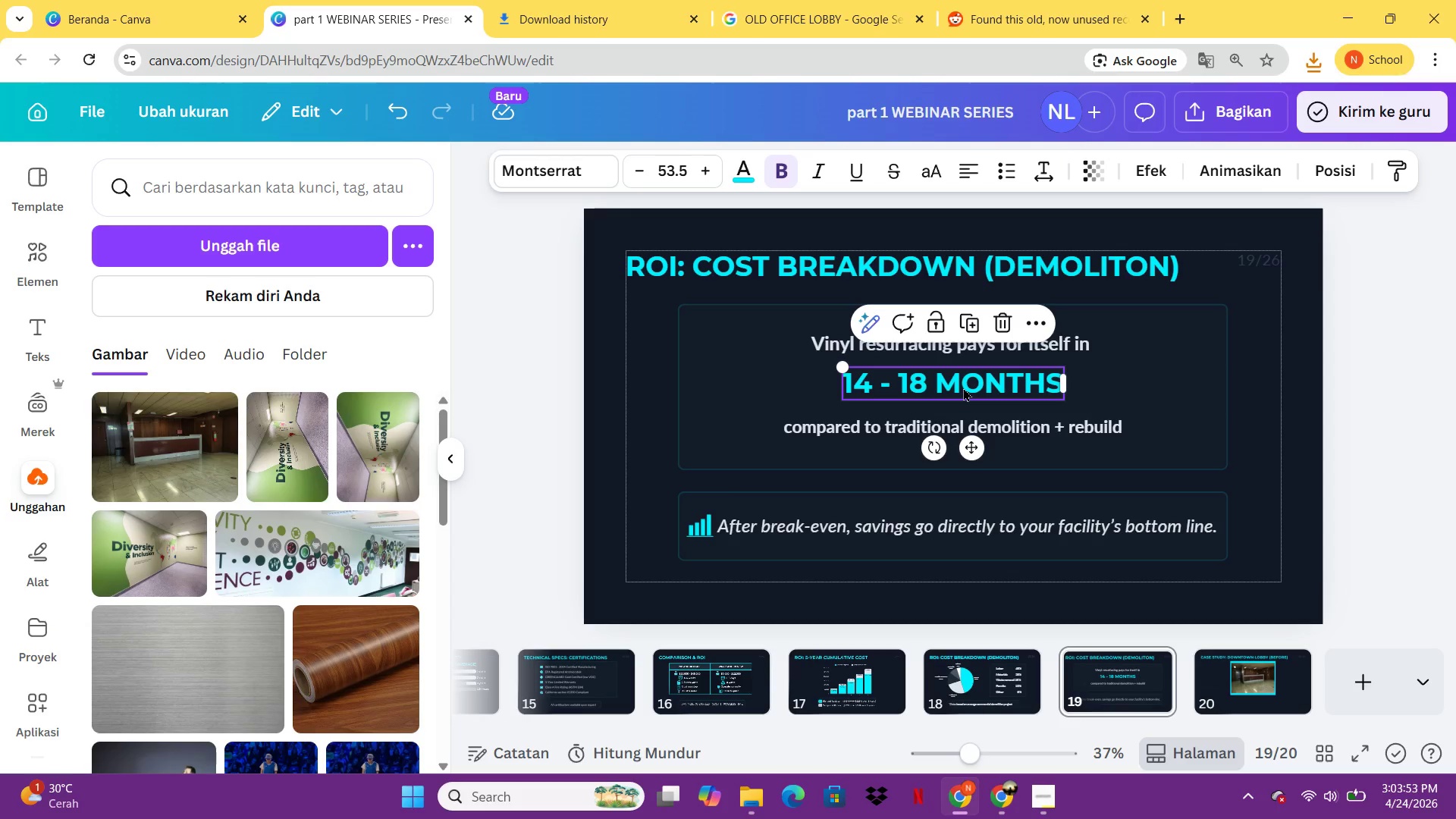 
key(Control+ControlLeft)
 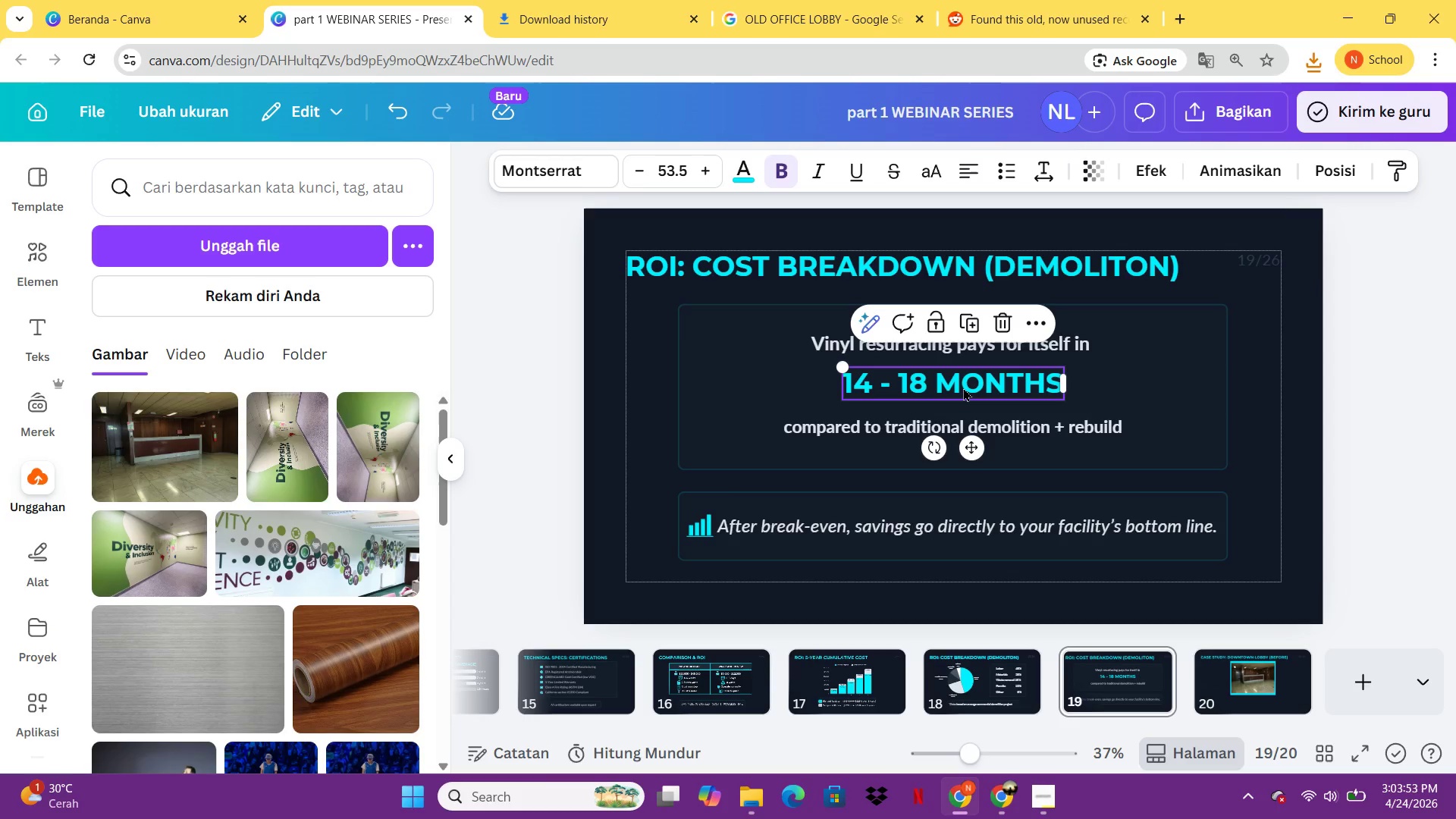 
key(Control+C)
 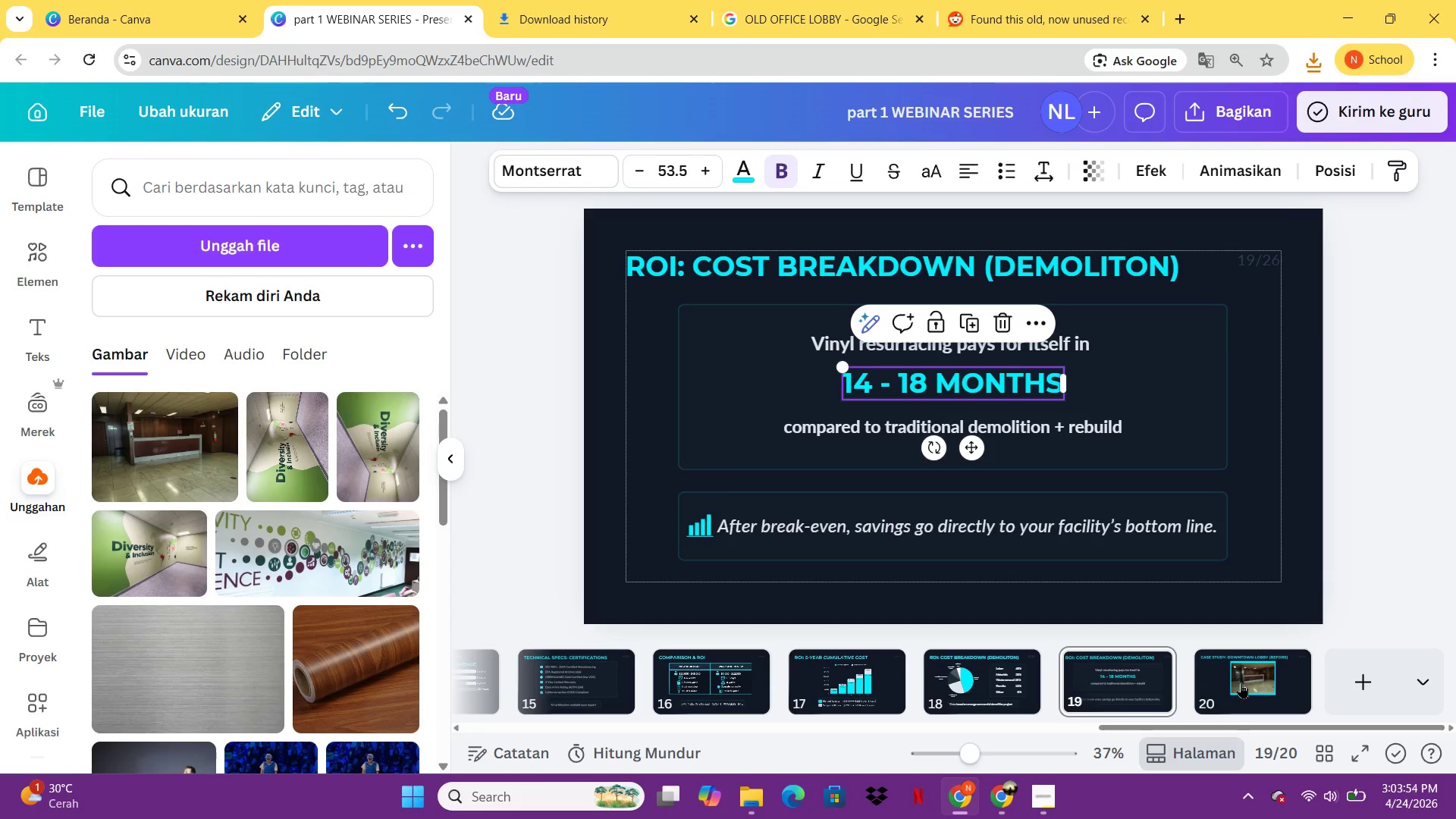 
left_click([1241, 682])
 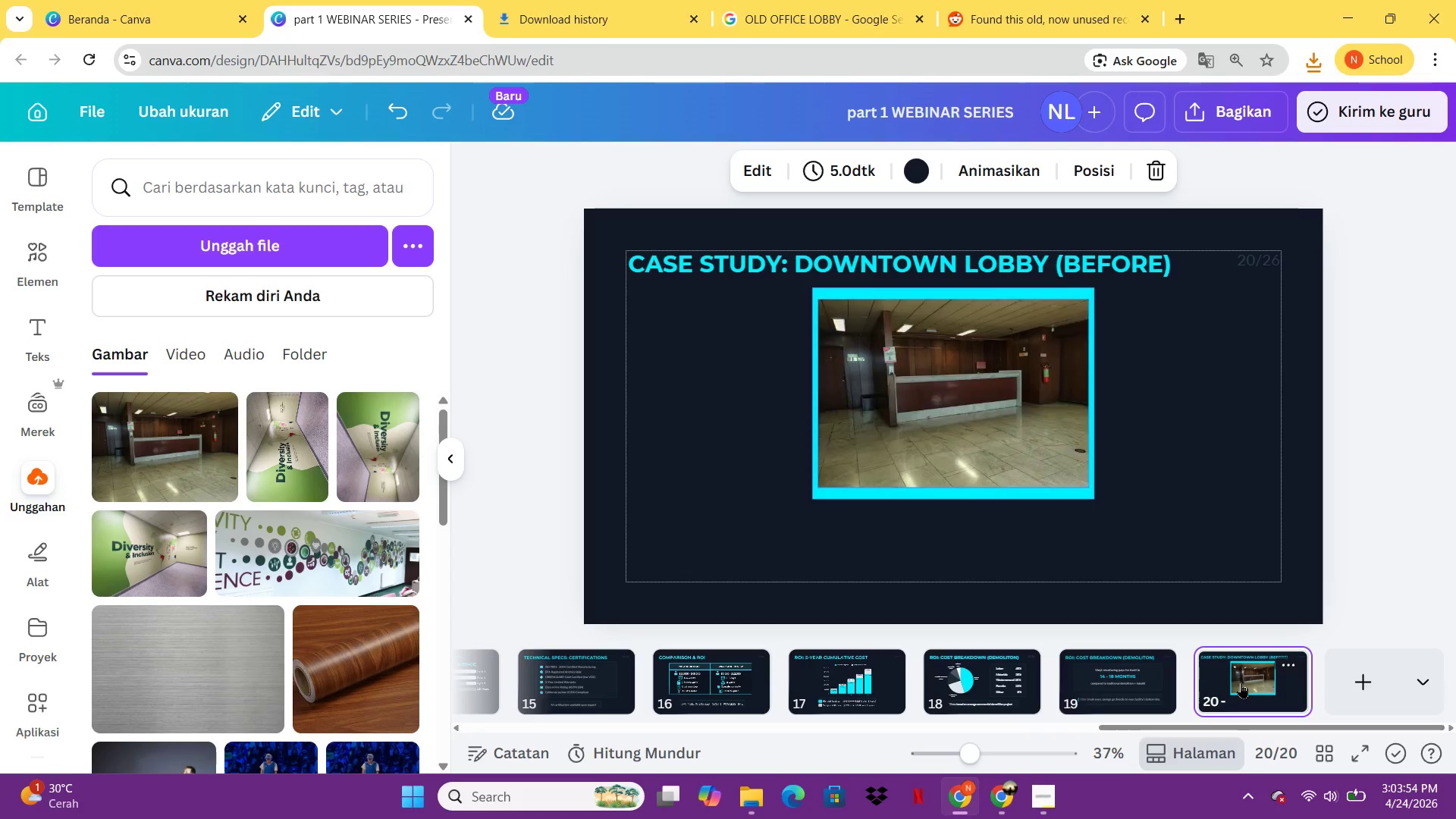 
key(Control+V)
 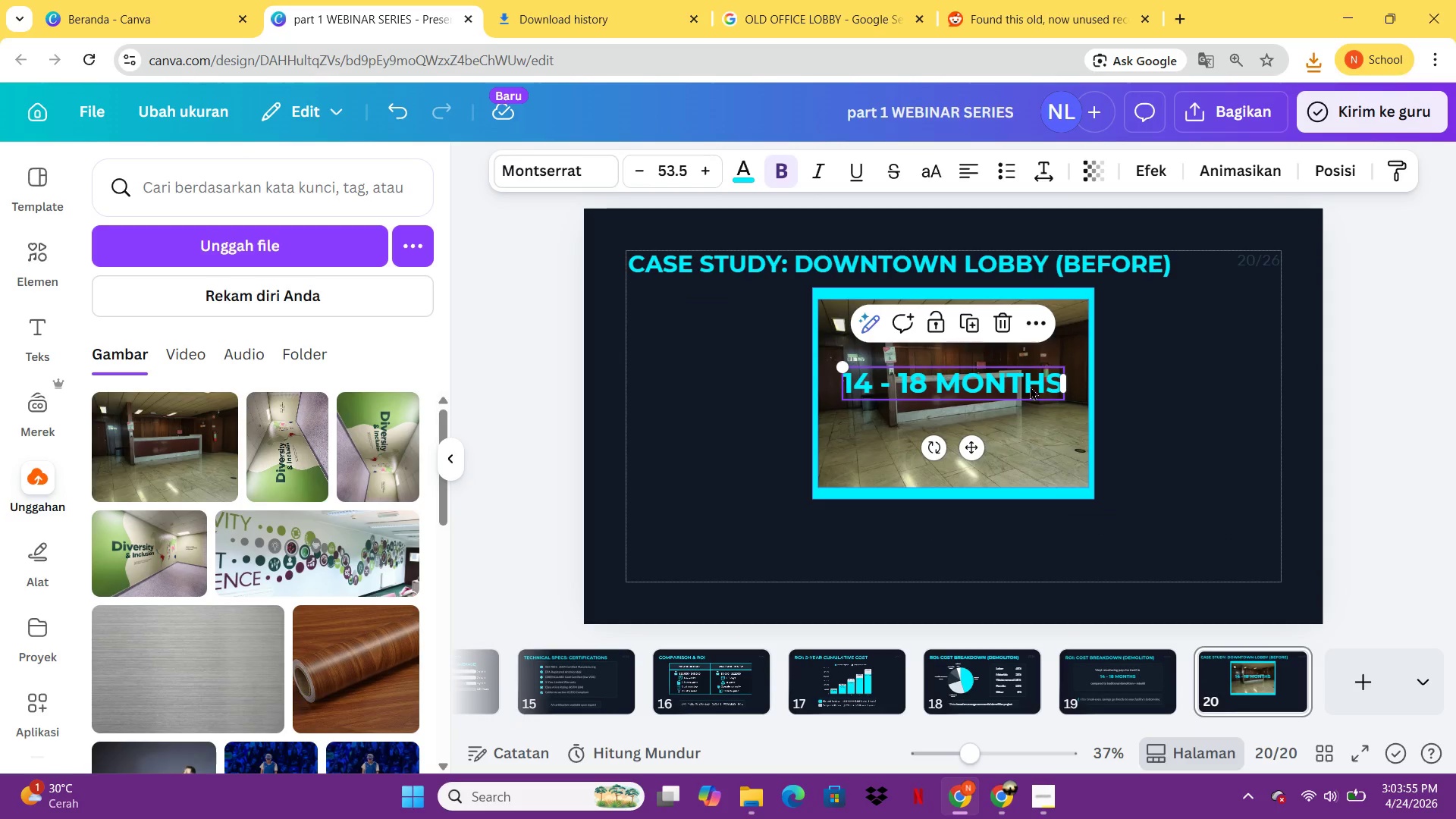 
left_click([1031, 384])
 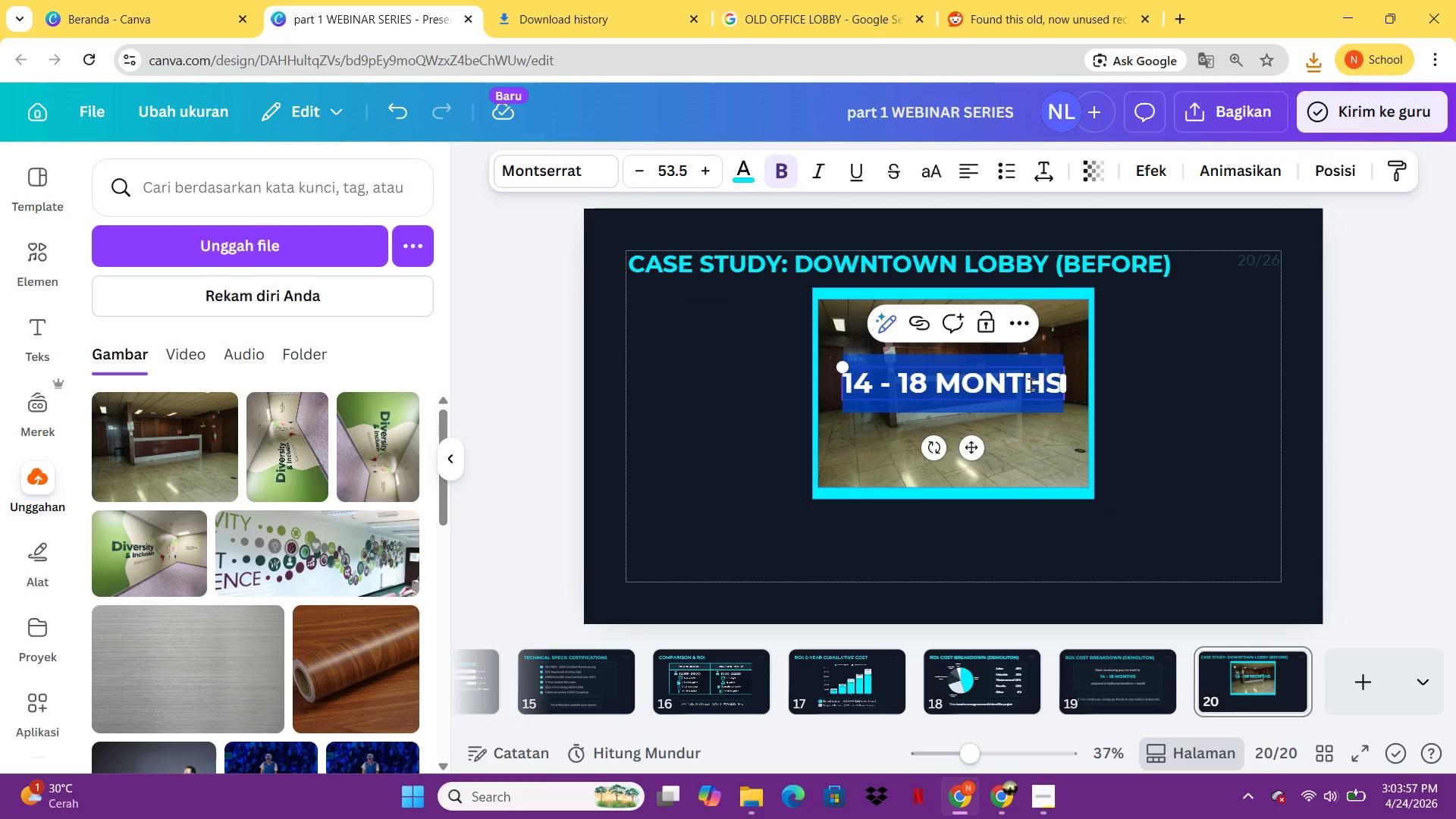 
type(BEFORE)
 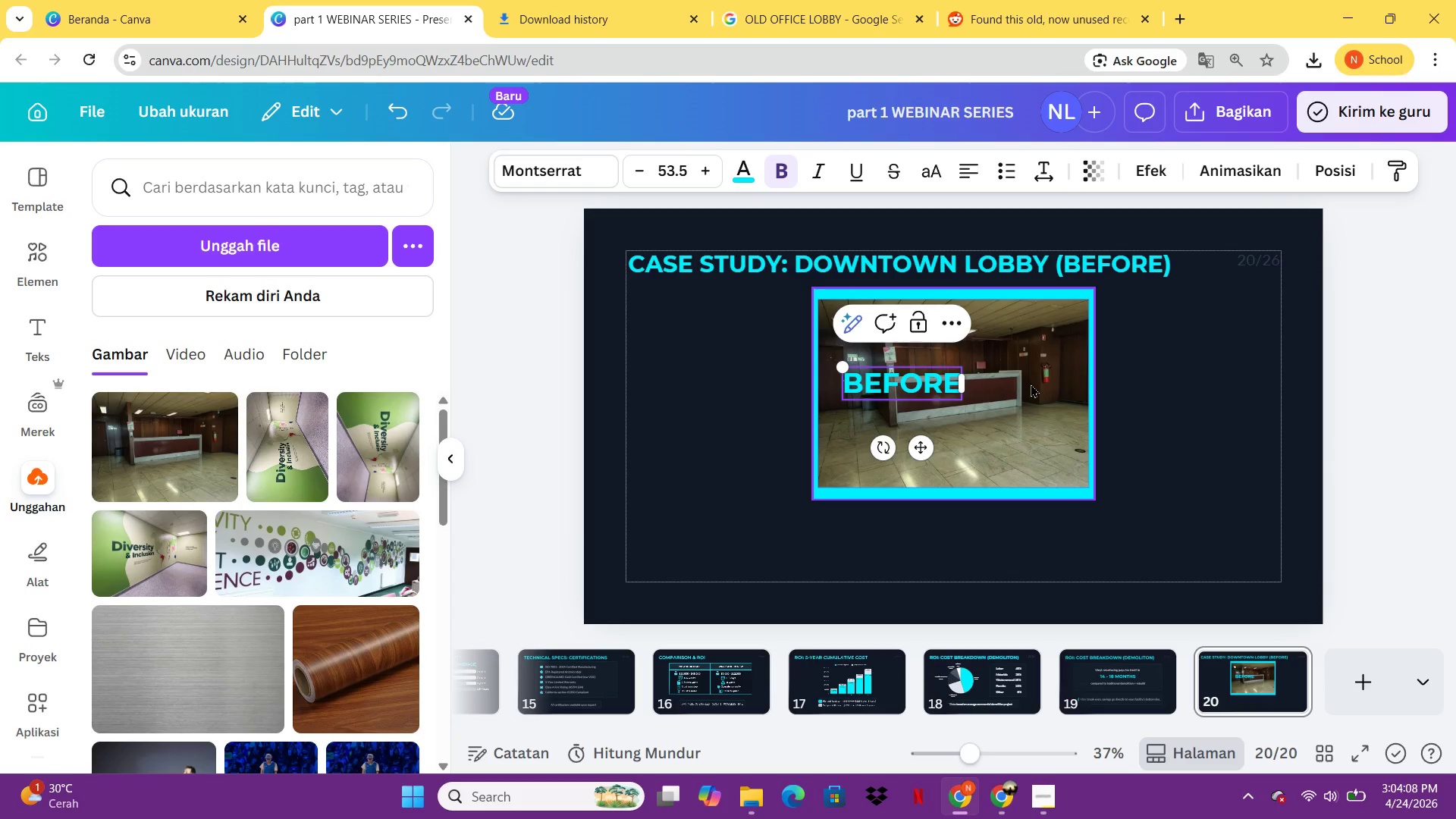 
wait(14.55)
 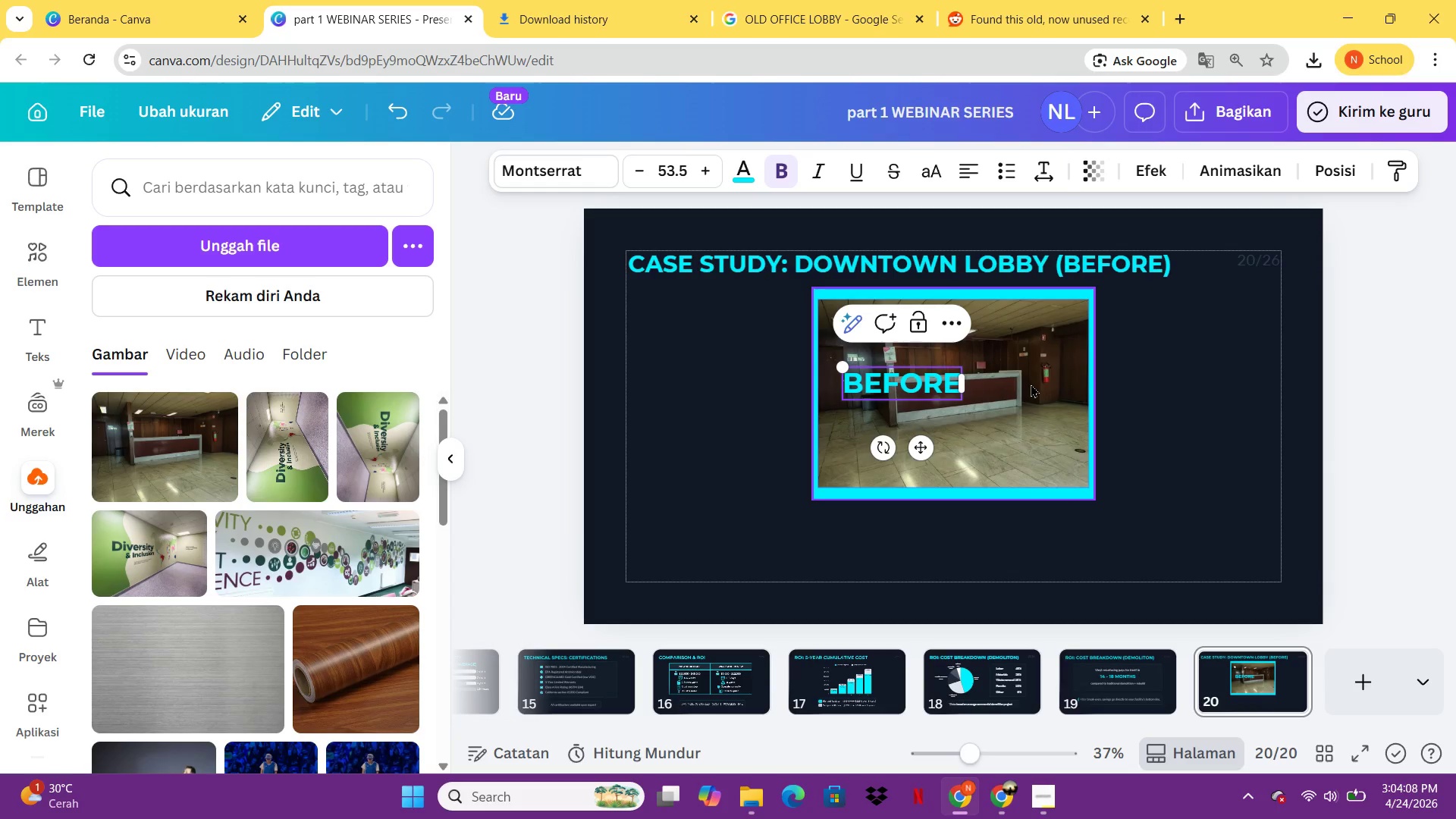 
left_click([1149, 165])
 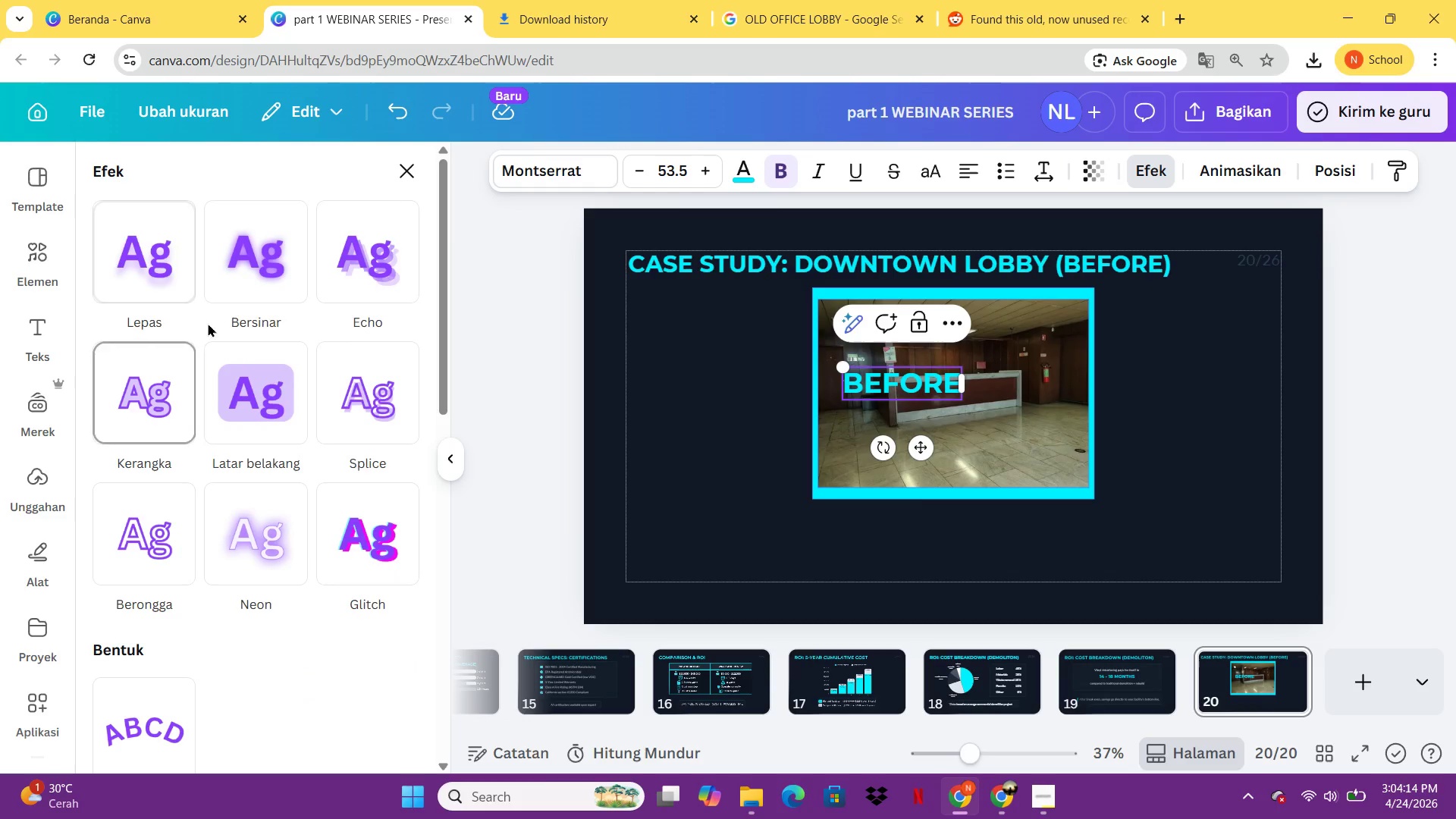 
left_click([272, 392])
 